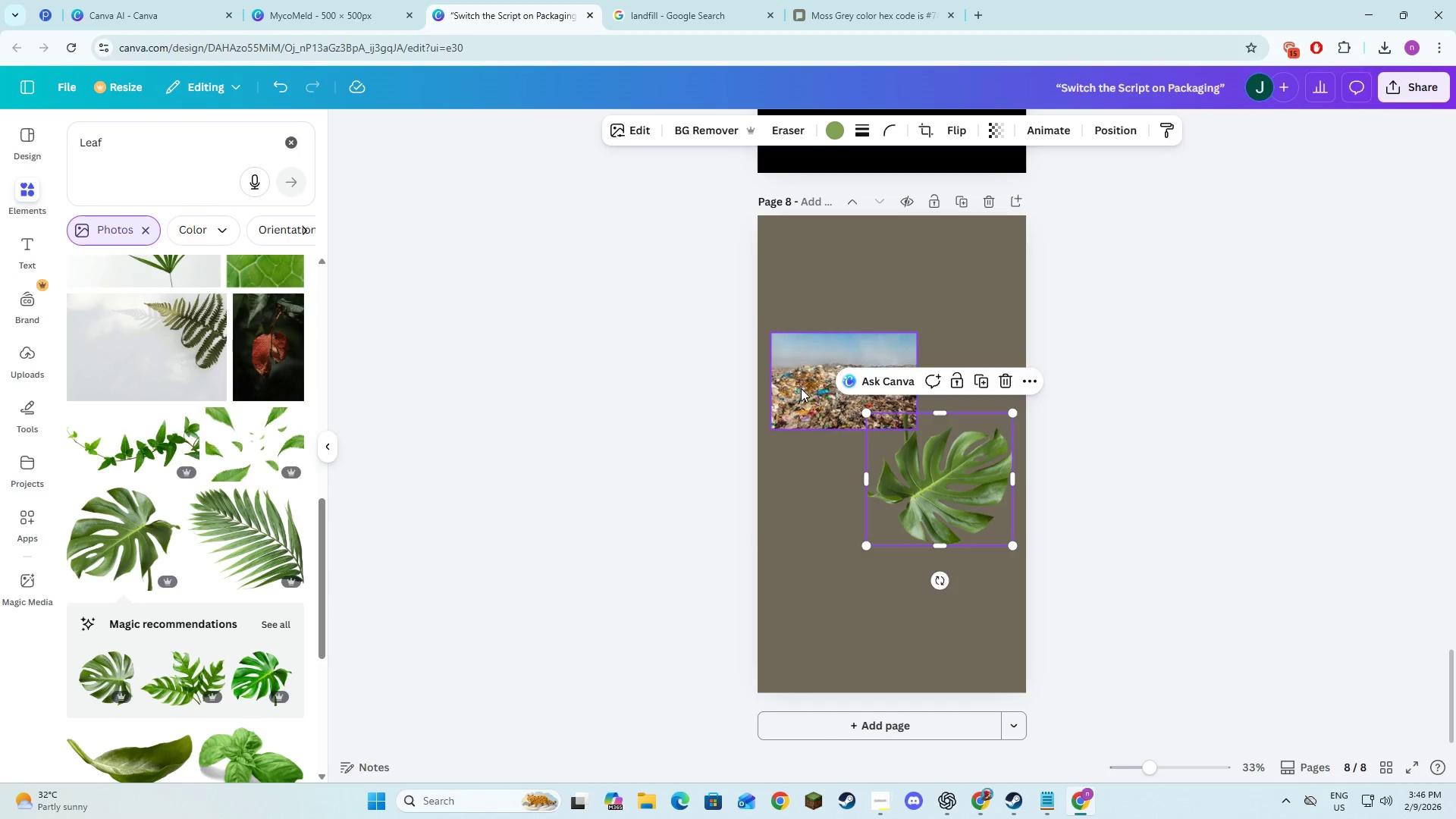 
left_click_drag(start_coordinate=[801, 388], to_coordinate=[784, 433])
 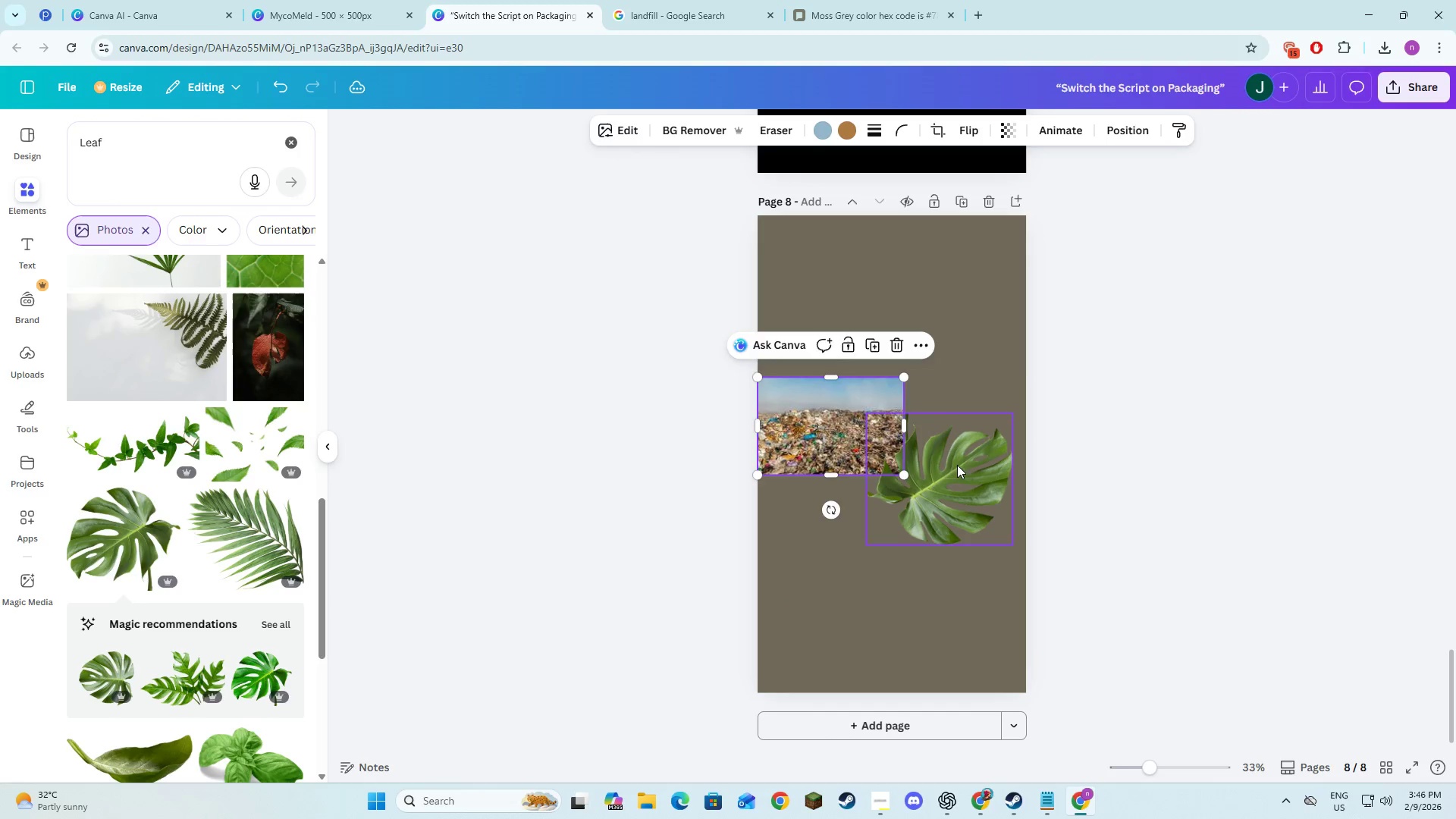 
left_click_drag(start_coordinate=[958, 469], to_coordinate=[973, 432])
 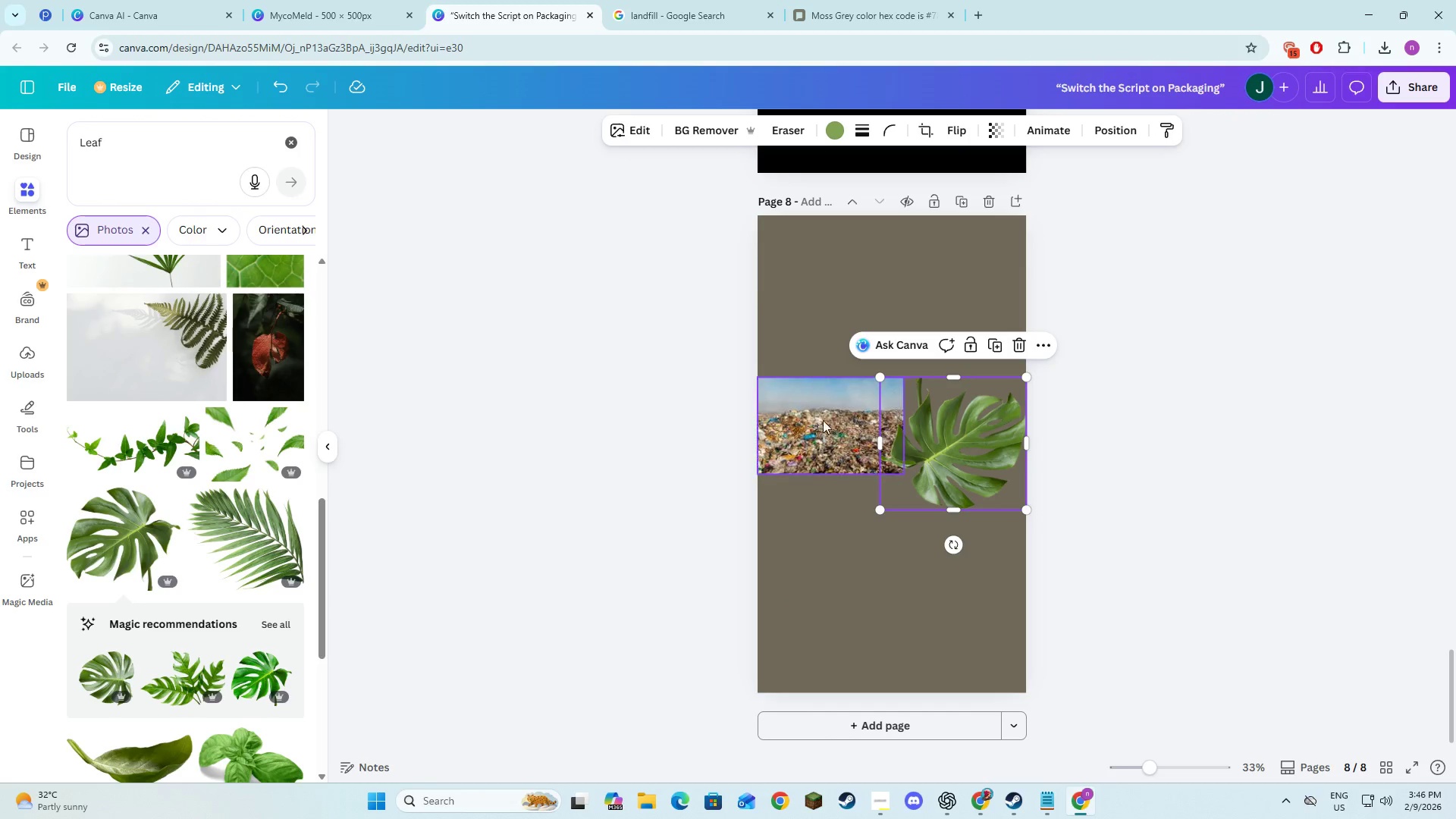 
left_click([810, 416])
 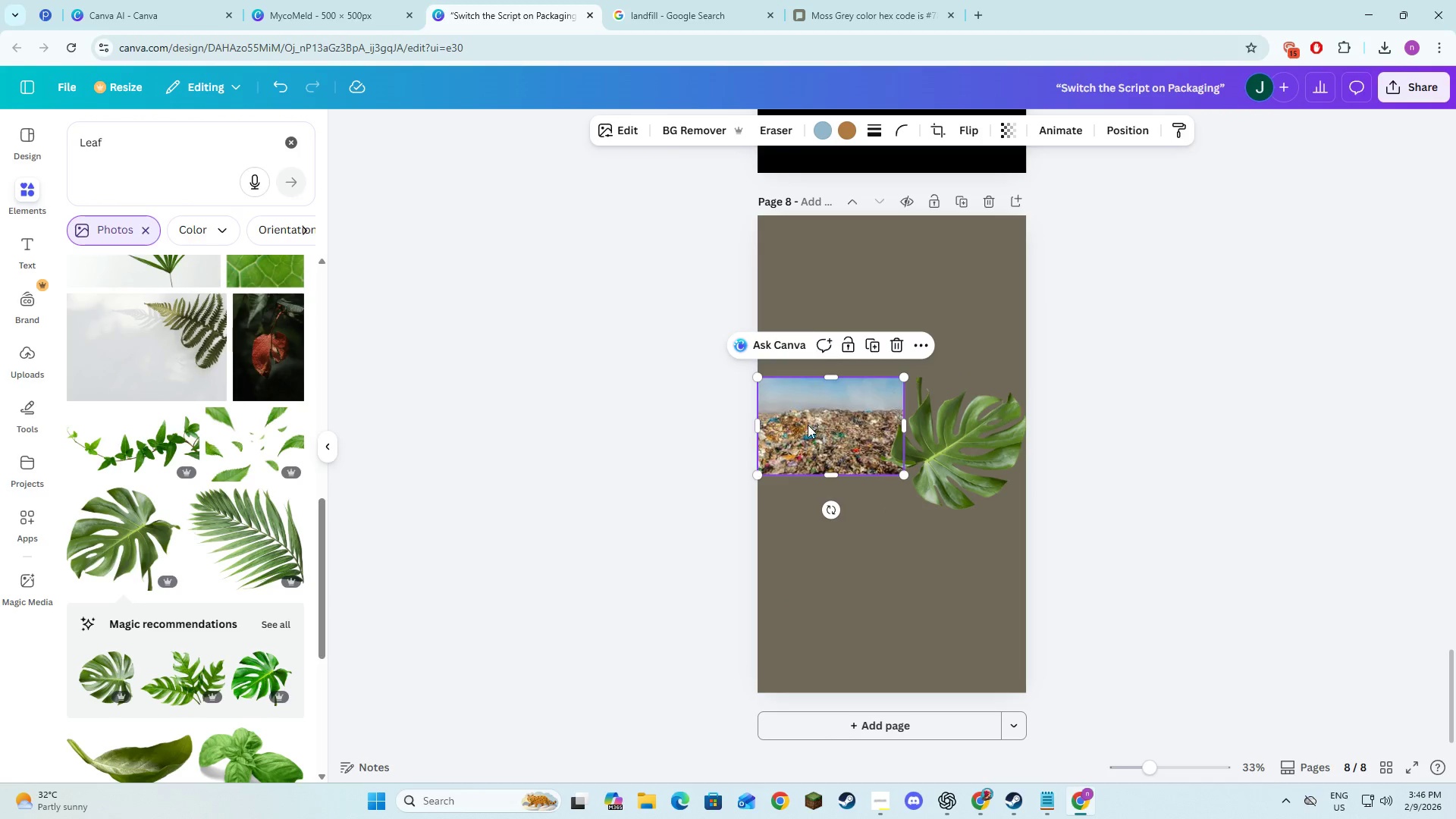 
left_click_drag(start_coordinate=[808, 425], to_coordinate=[810, 381])
 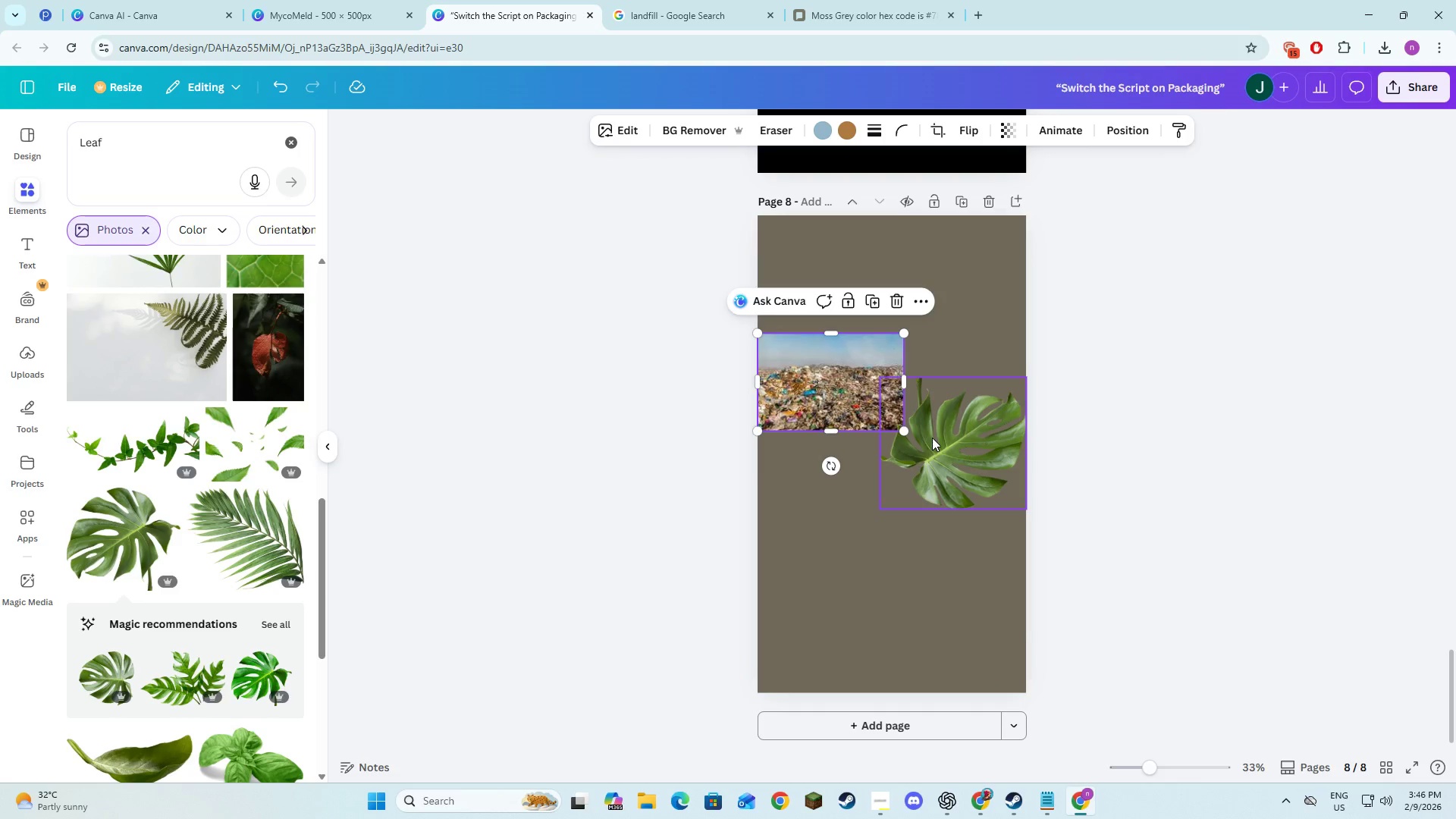 
left_click_drag(start_coordinate=[933, 438], to_coordinate=[828, 508])
 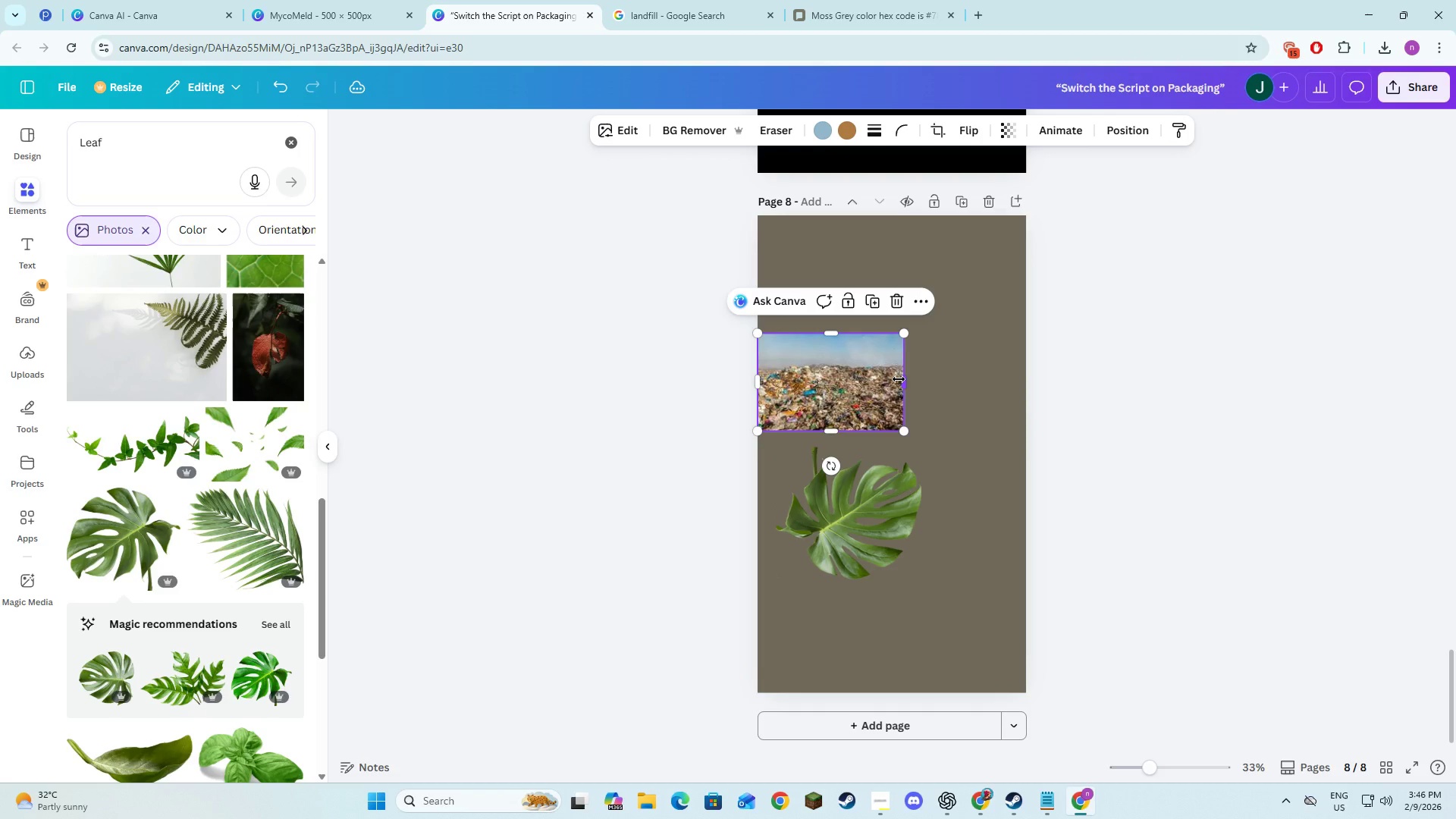 
left_click_drag(start_coordinate=[899, 379], to_coordinate=[1025, 393])
 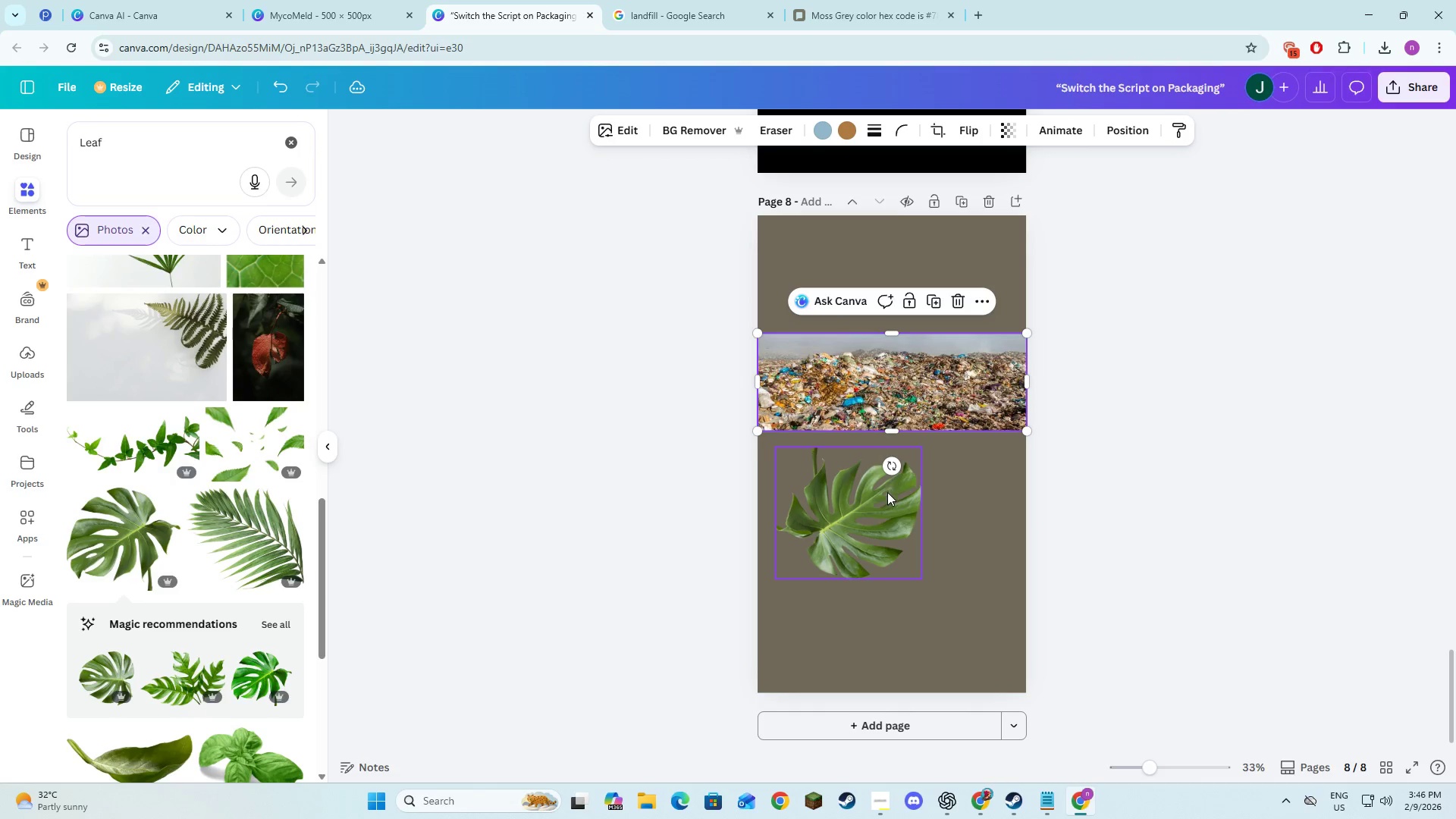 
left_click([877, 504])
 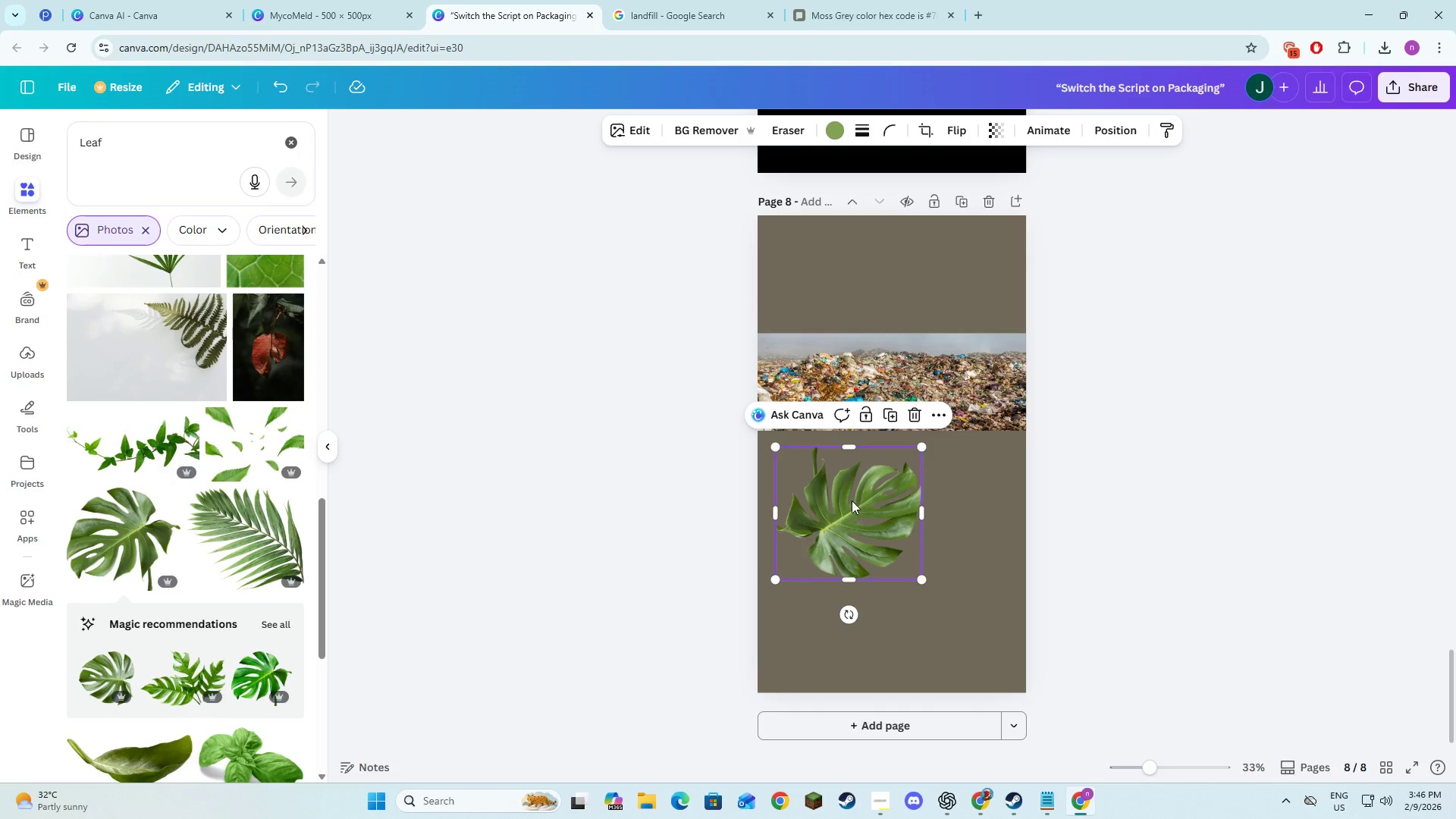 
left_click_drag(start_coordinate=[852, 500], to_coordinate=[832, 485])
 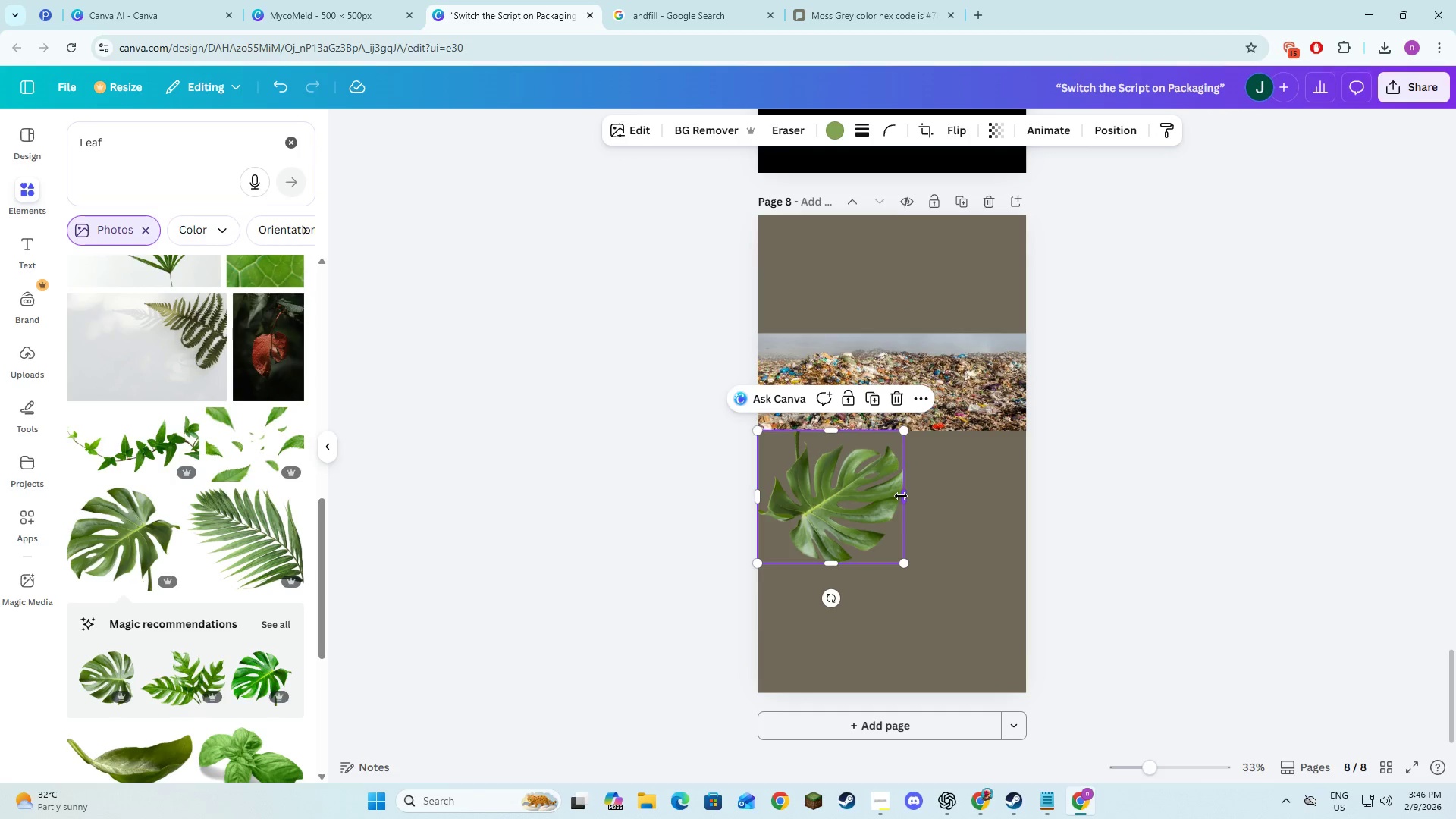 
left_click_drag(start_coordinate=[901, 496], to_coordinate=[1025, 500])
 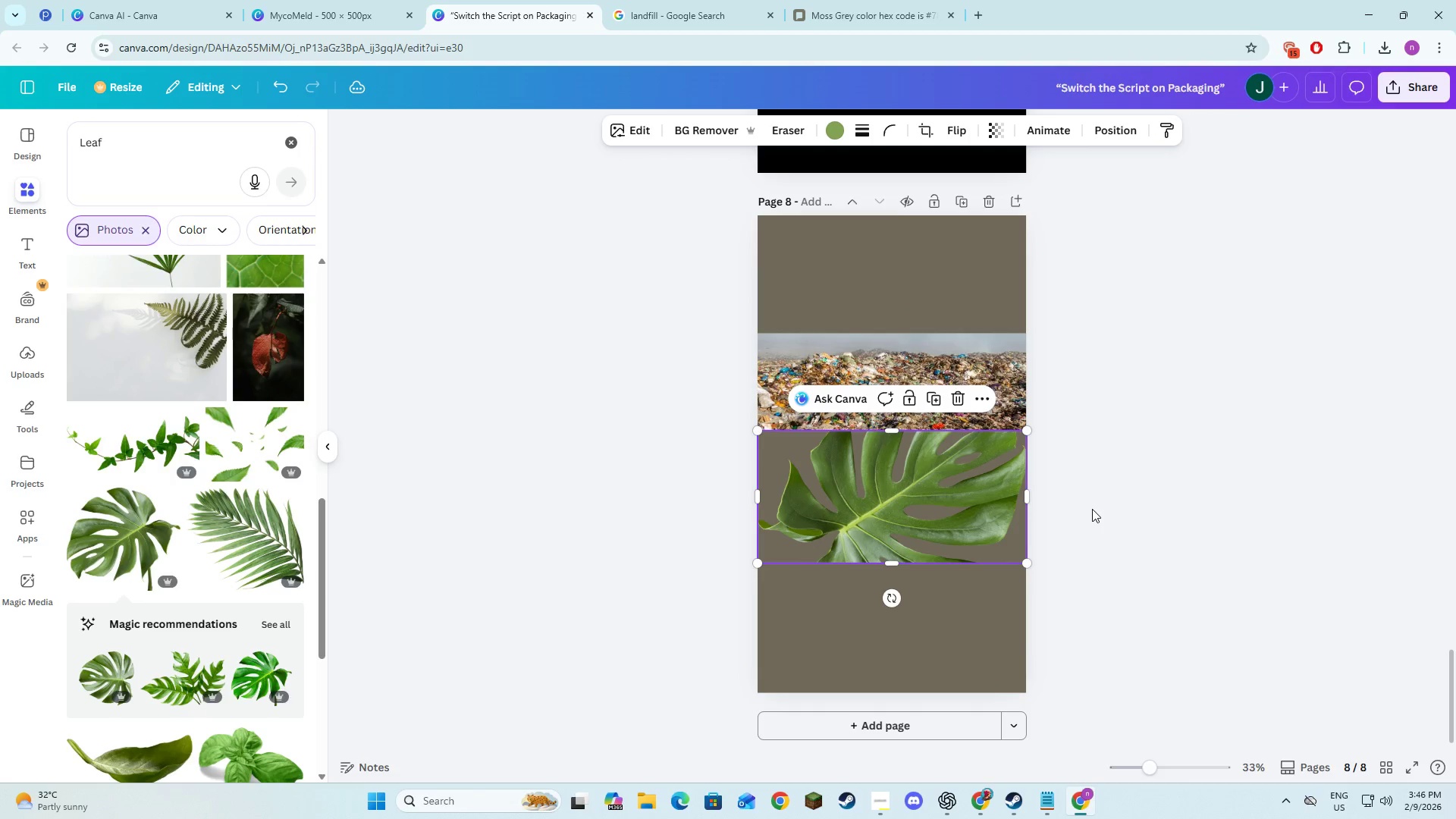 
left_click([1092, 509])
 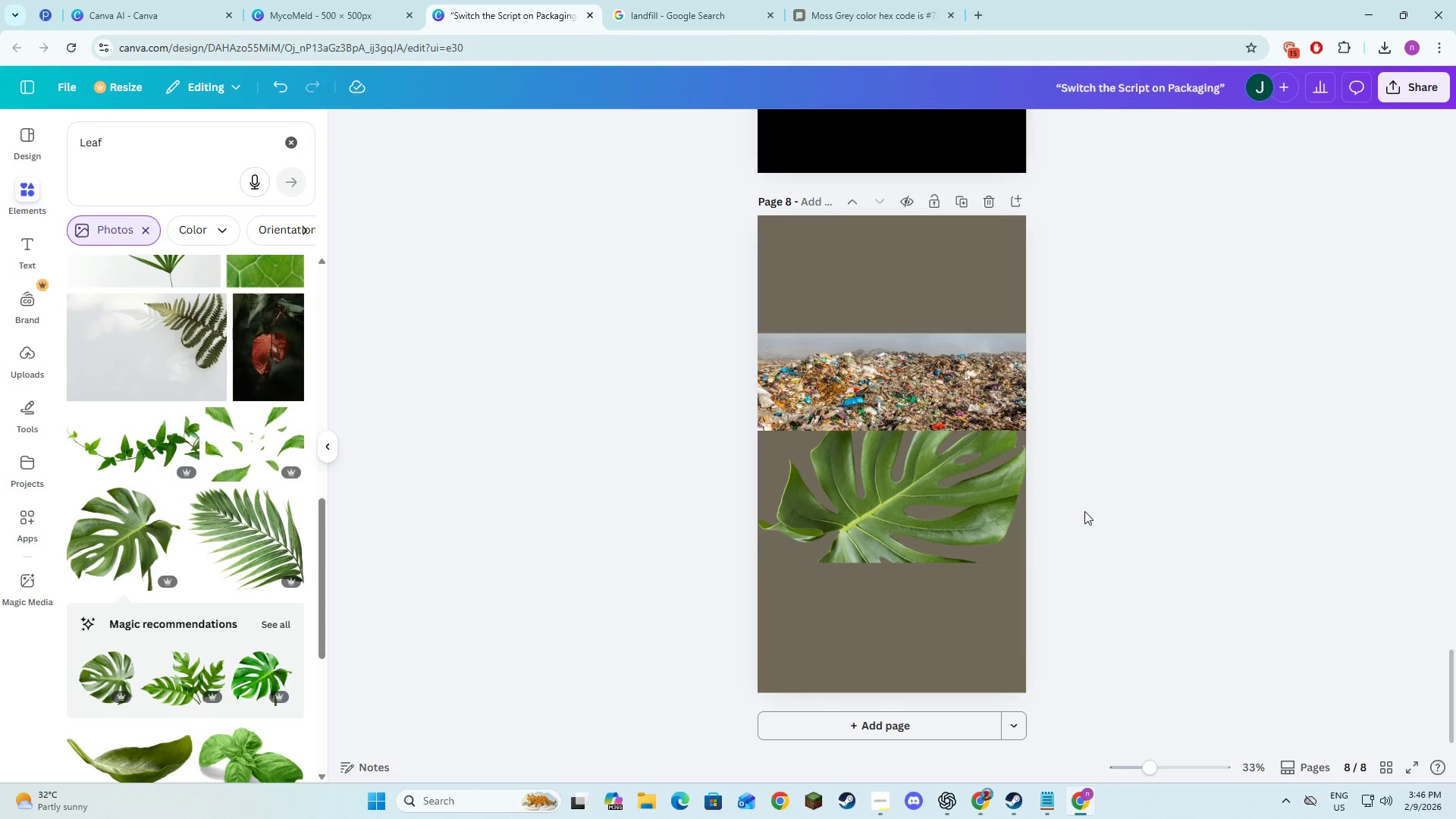 
key(Alt+AltLeft)
 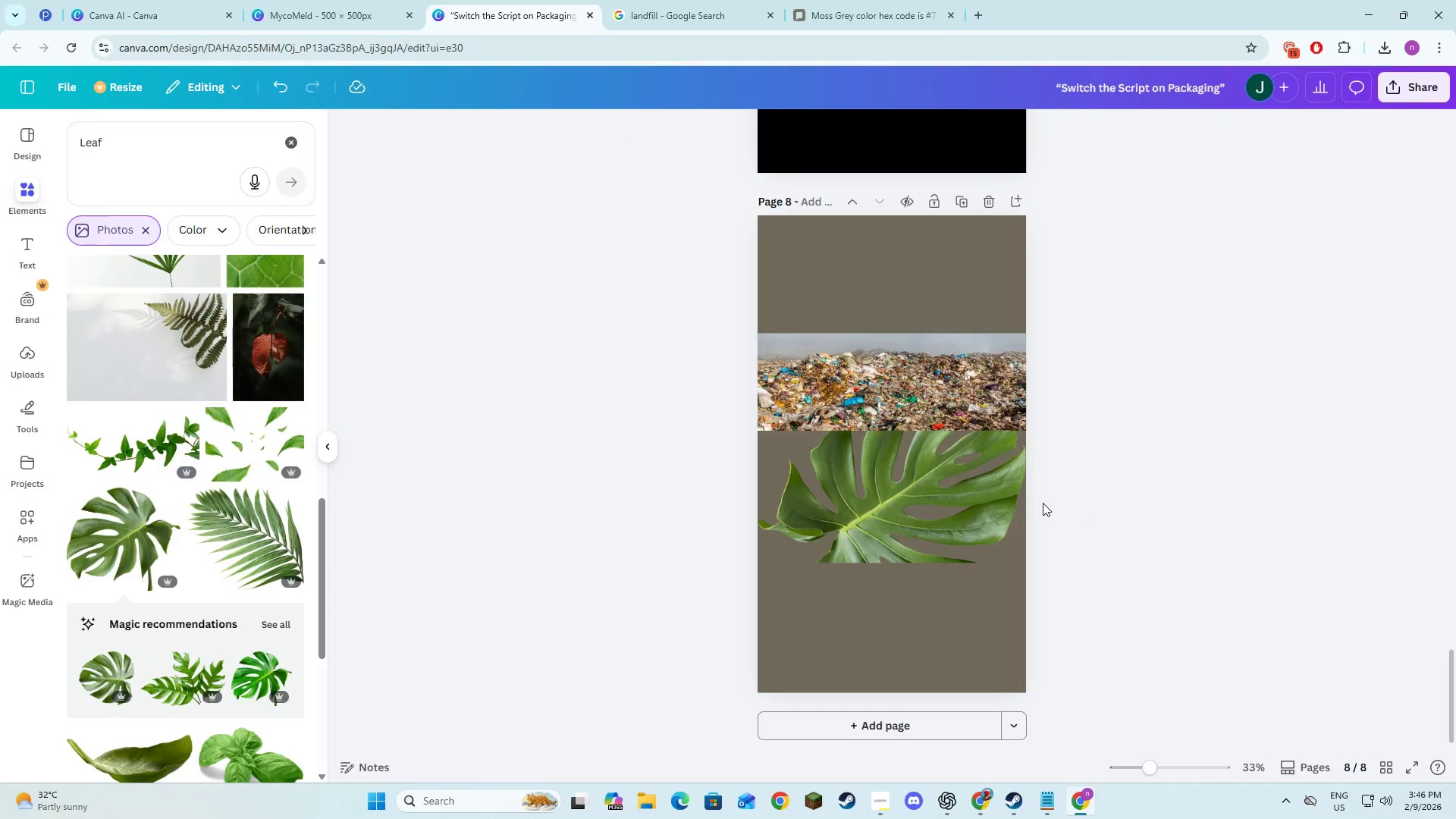 
key(Alt+Tab)
 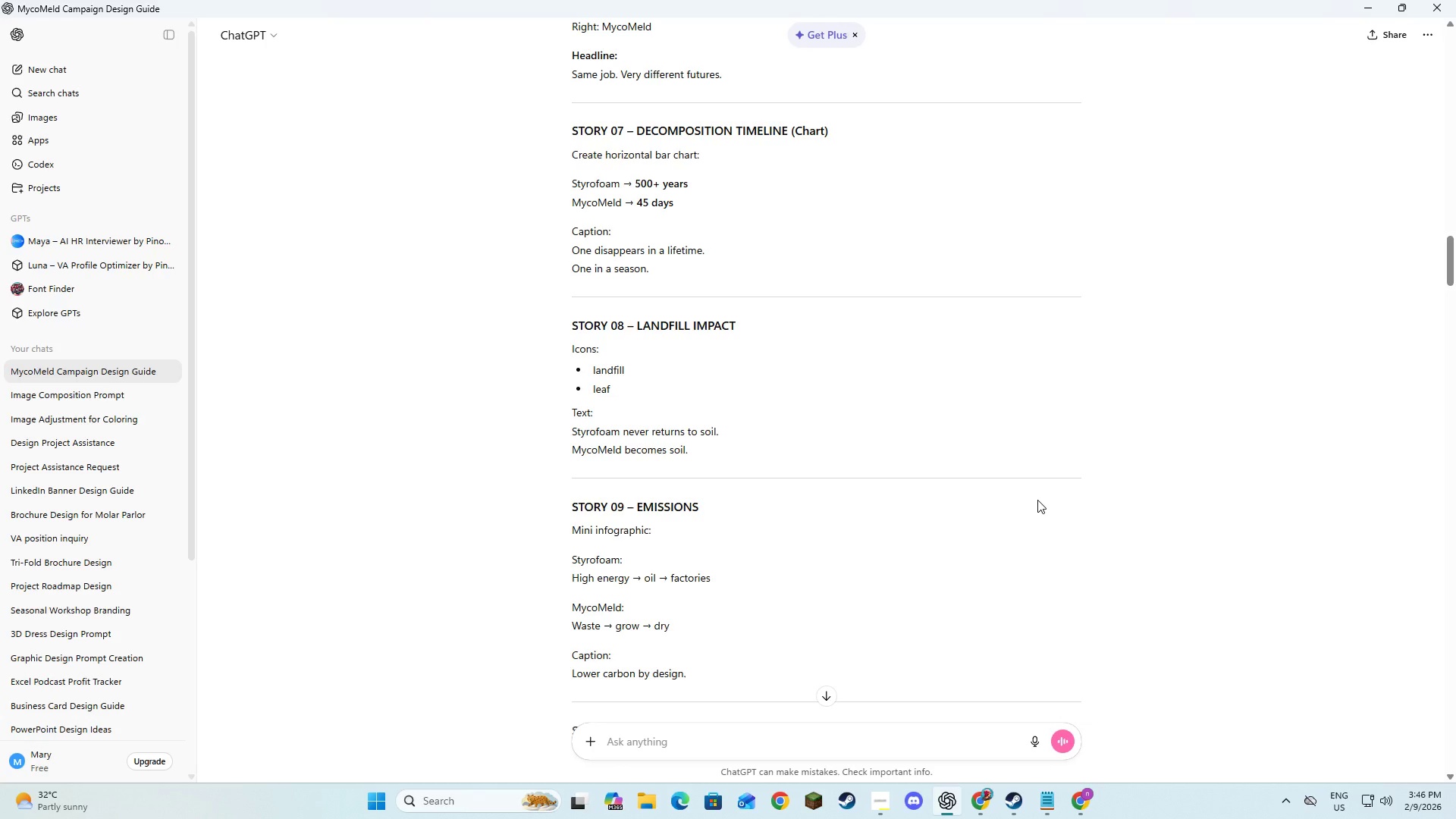 
hold_key(key=AltLeft, duration=0.45)
 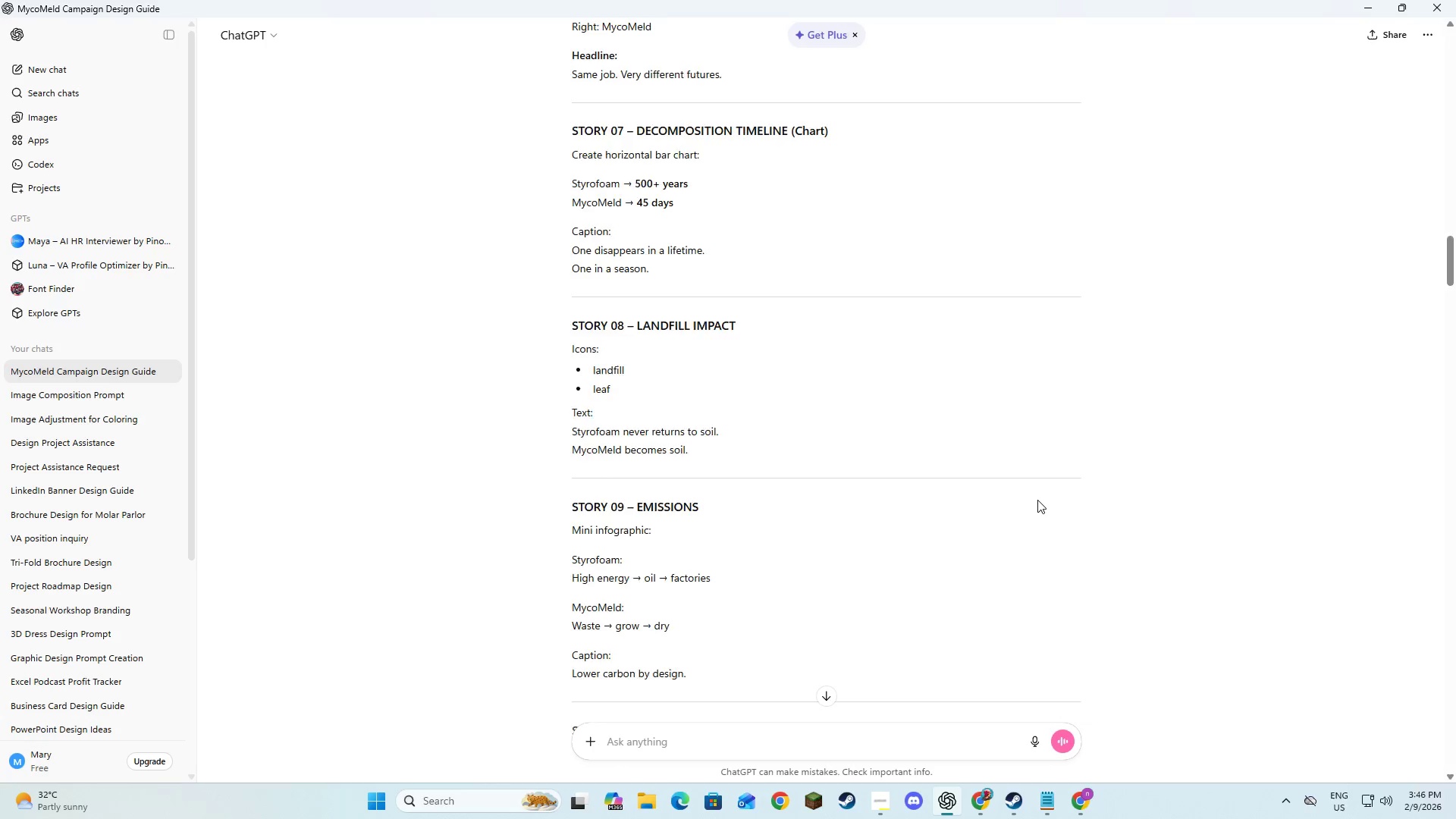 
key(Tab)
 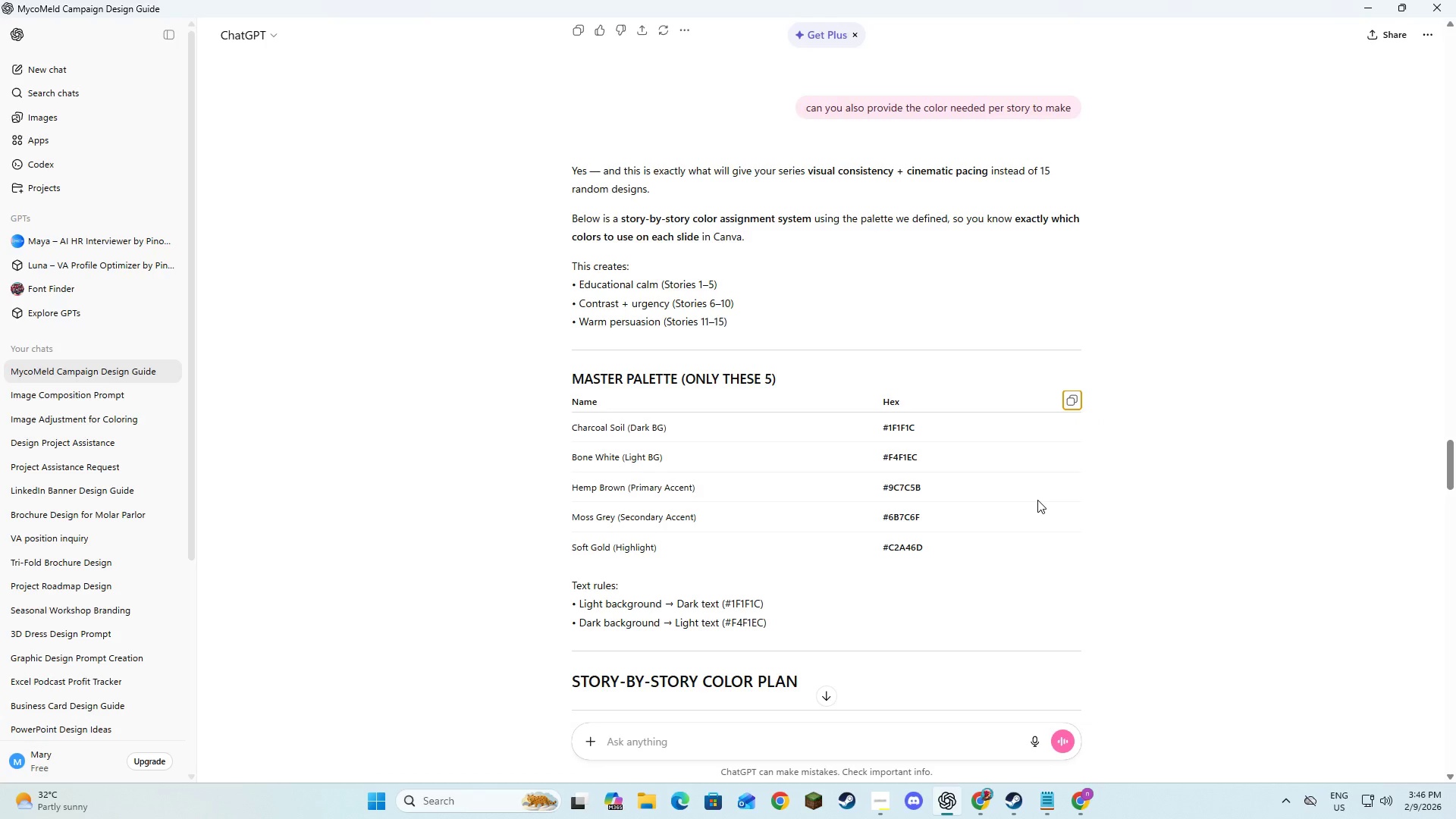 
key(Alt+AltLeft)
 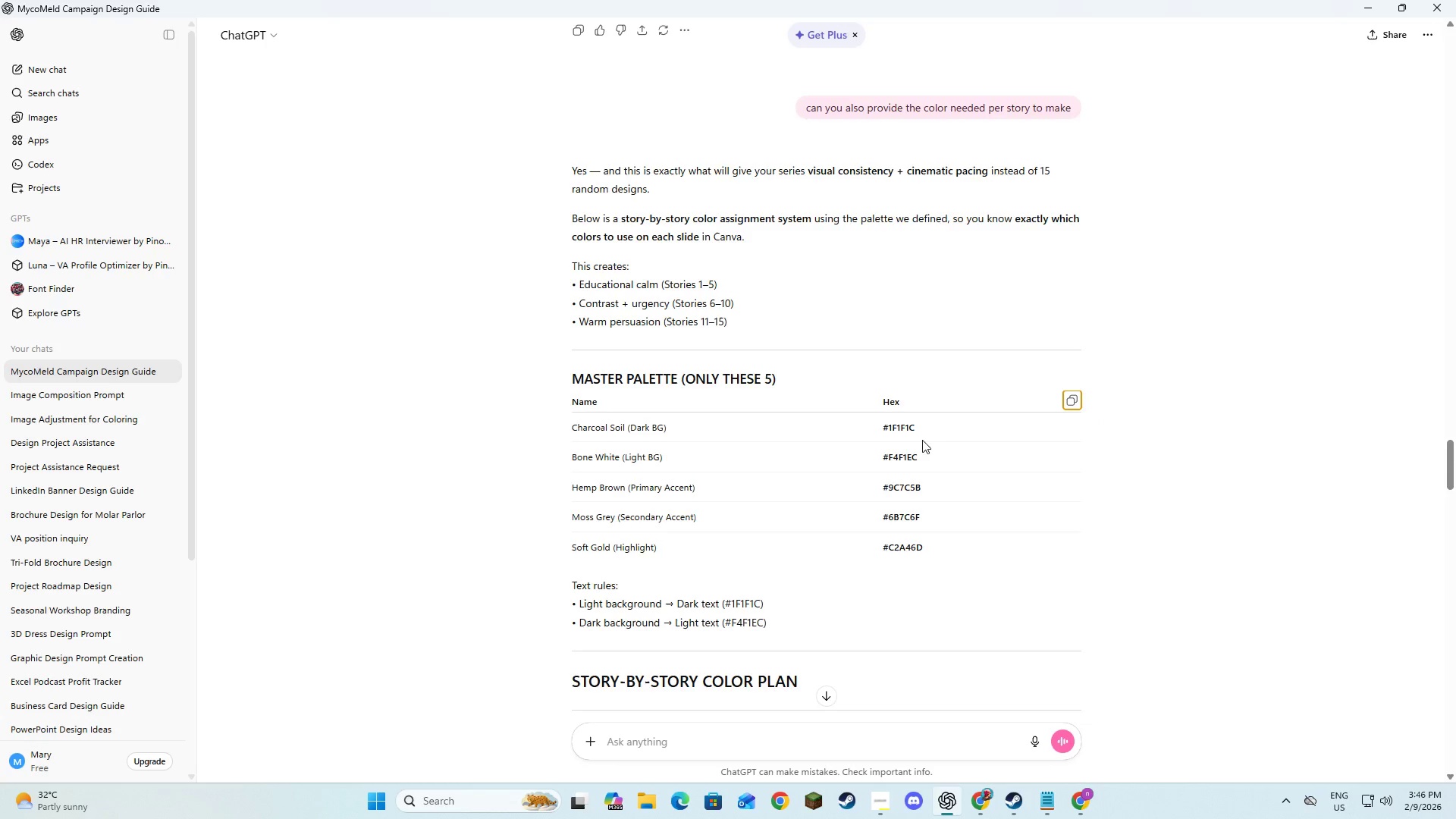 
scroll: coordinate [929, 437], scroll_direction: down, amount: 24.0
 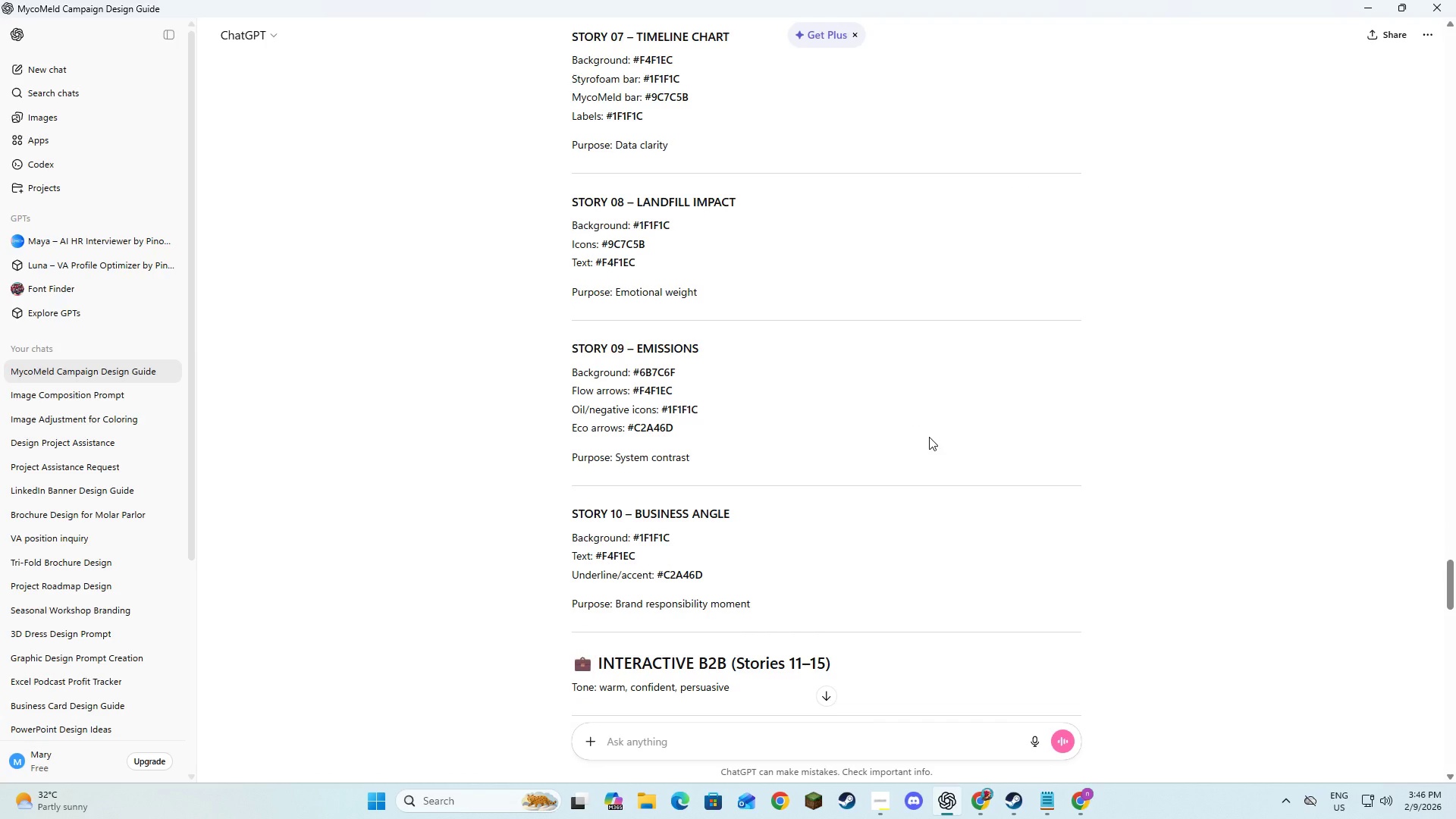 
left_click_drag(start_coordinate=[1451, 623], to_coordinate=[1411, 306])
 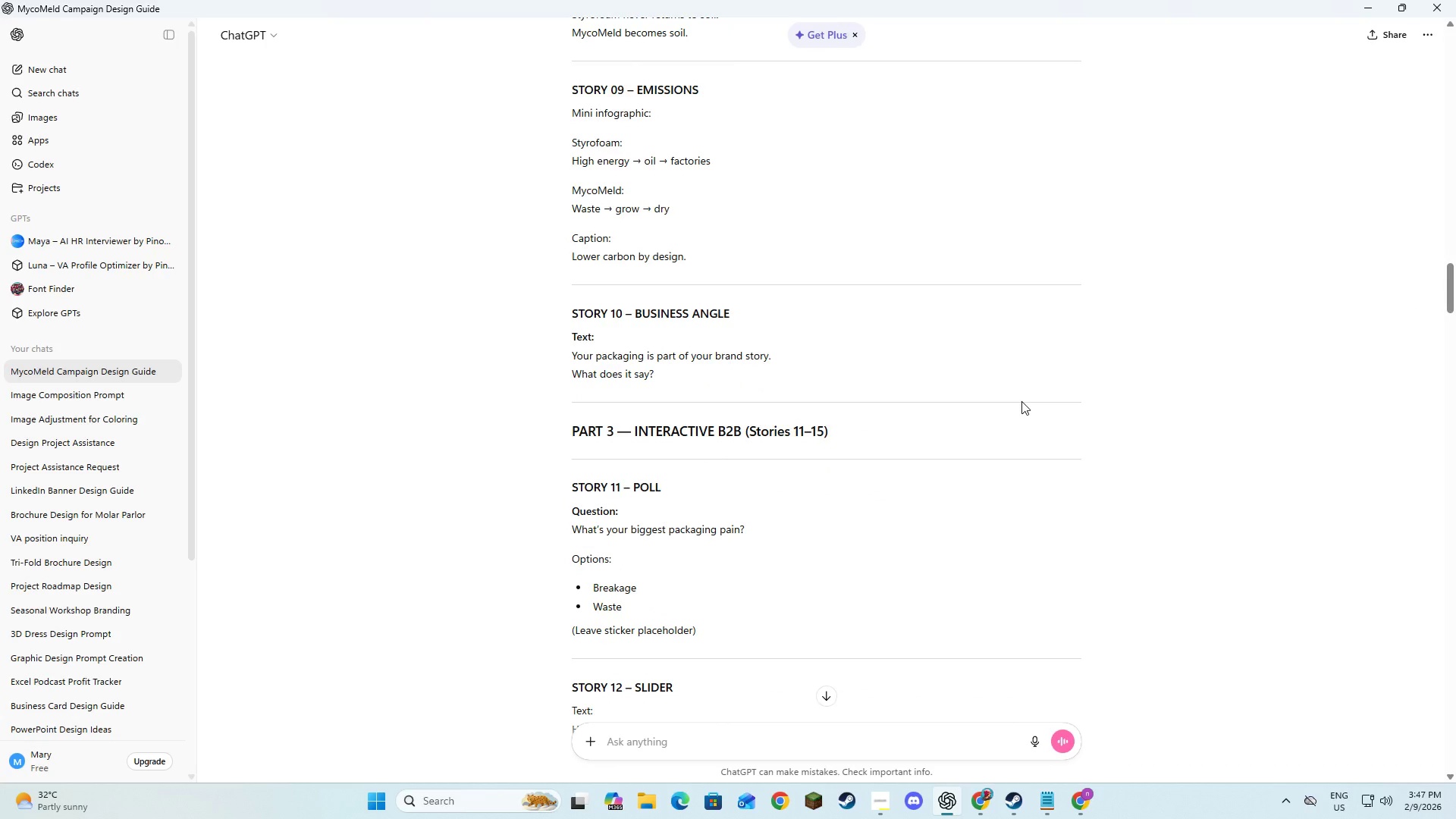 
scroll: coordinate [929, 437], scroll_direction: down, amount: 4.0
 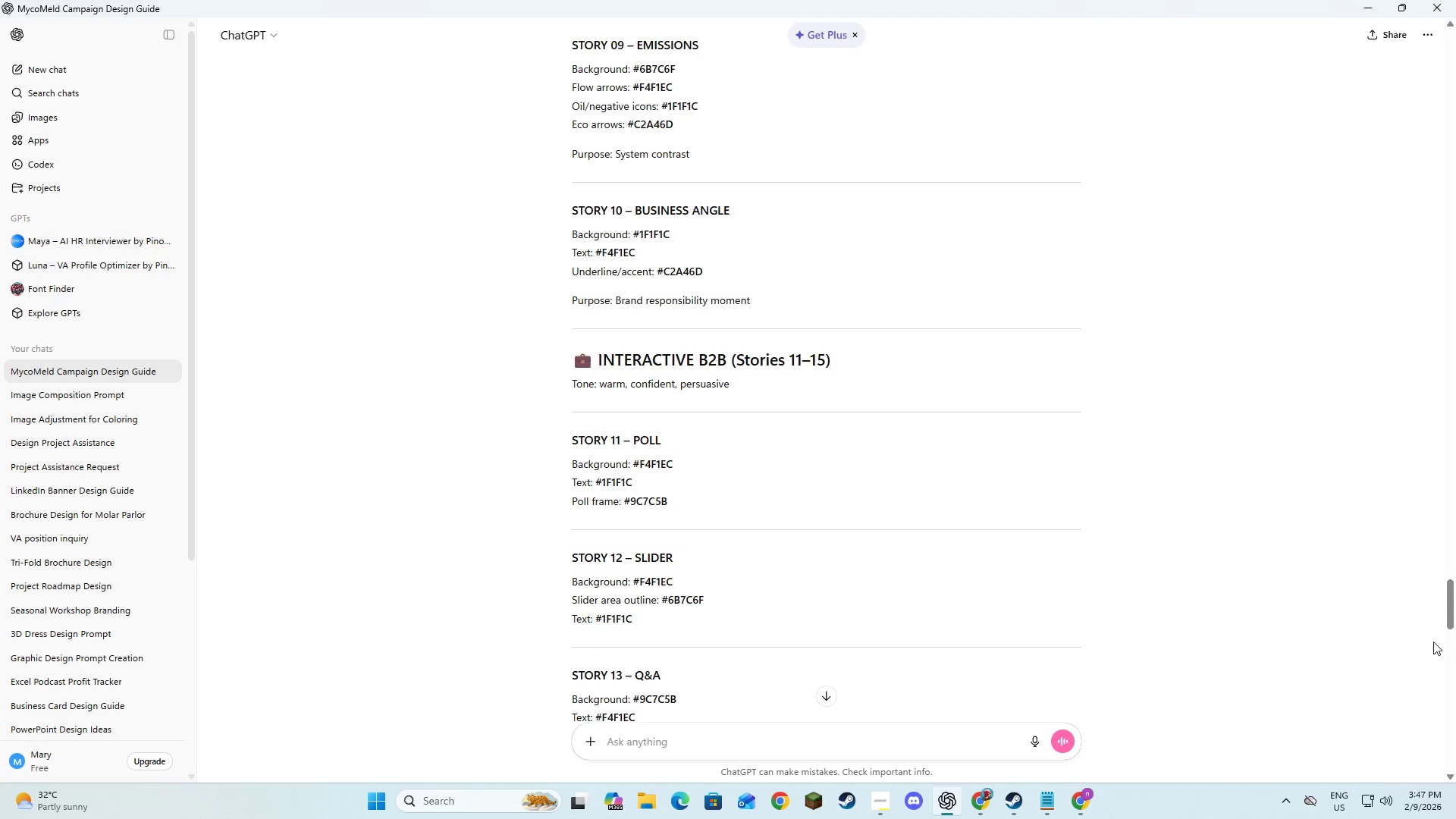 
left_click([1021, 401])
 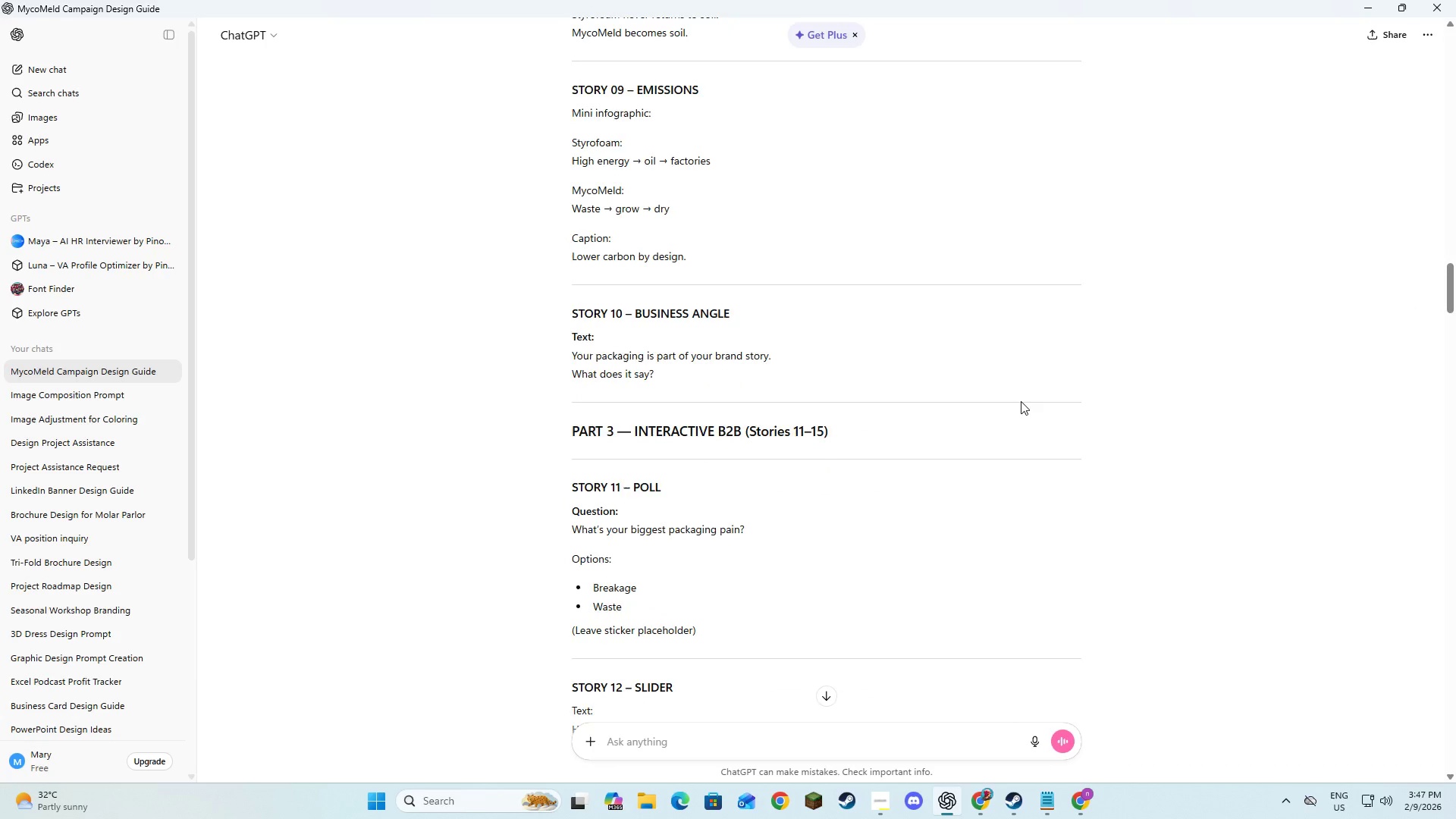 
key(Alt+AltLeft)
 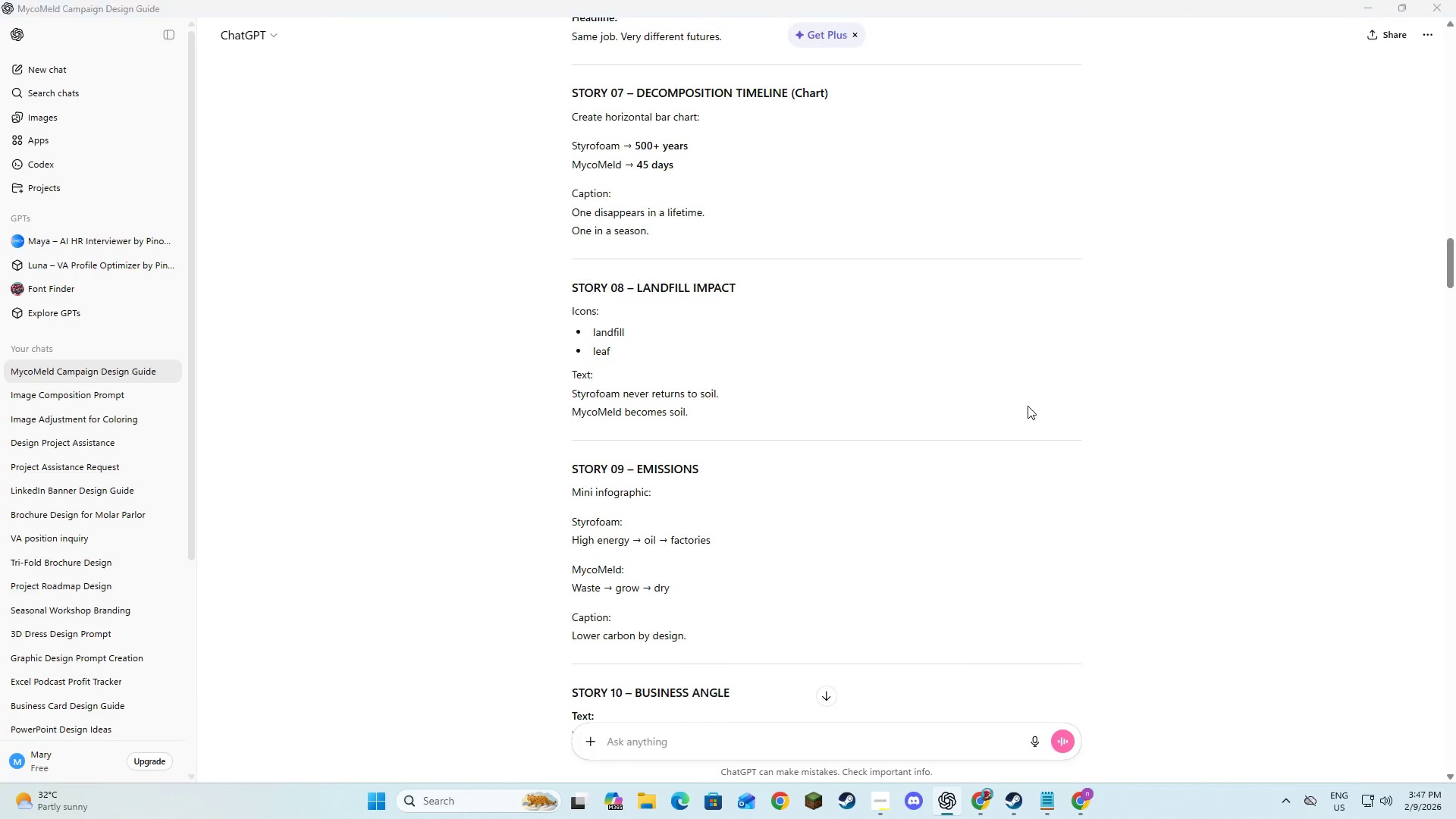 
key(Alt+Tab)
 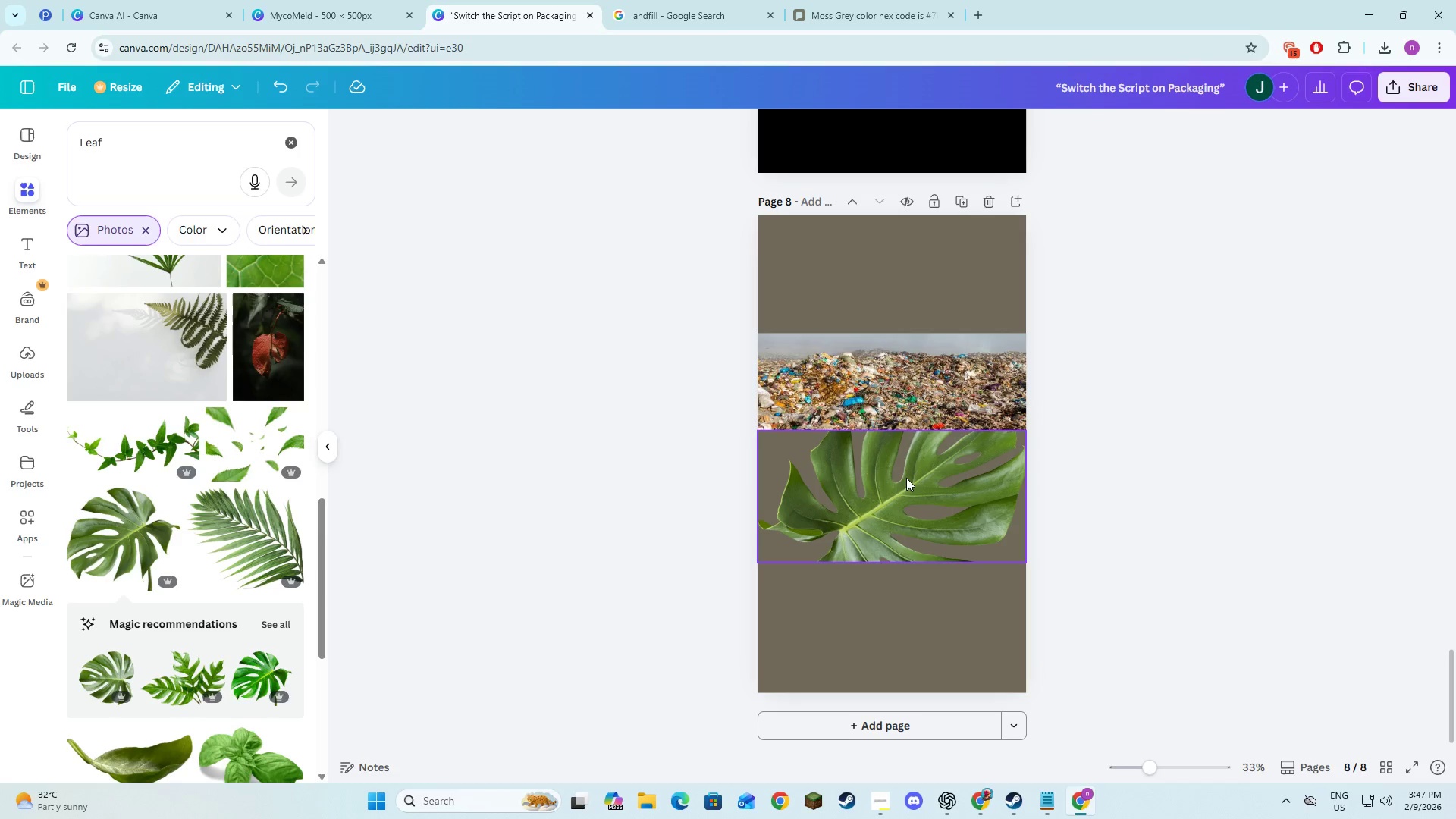 
scroll: coordinate [1021, 401], scroll_direction: up, amount: 4.0
 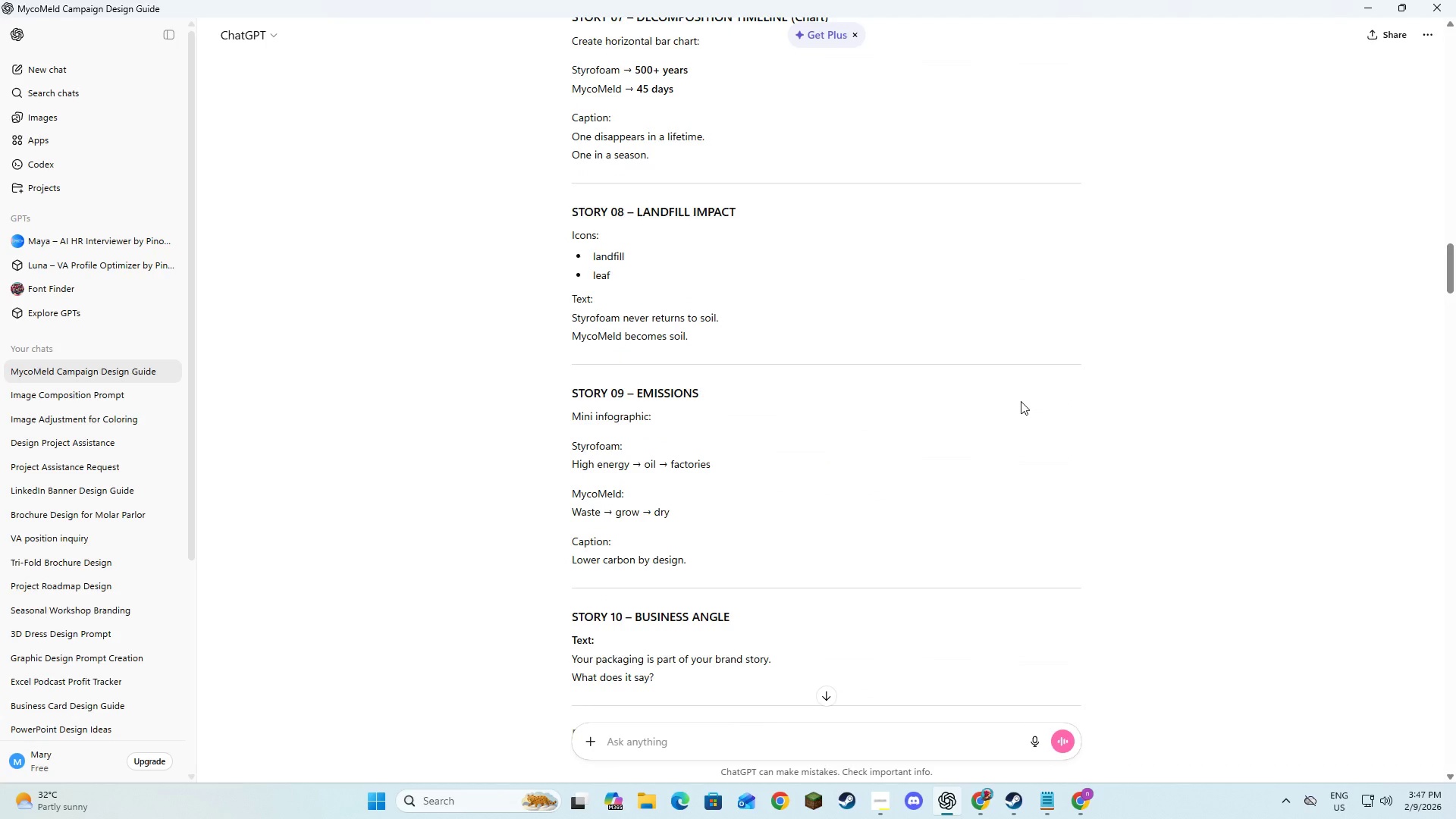 
key(Control+Z)
 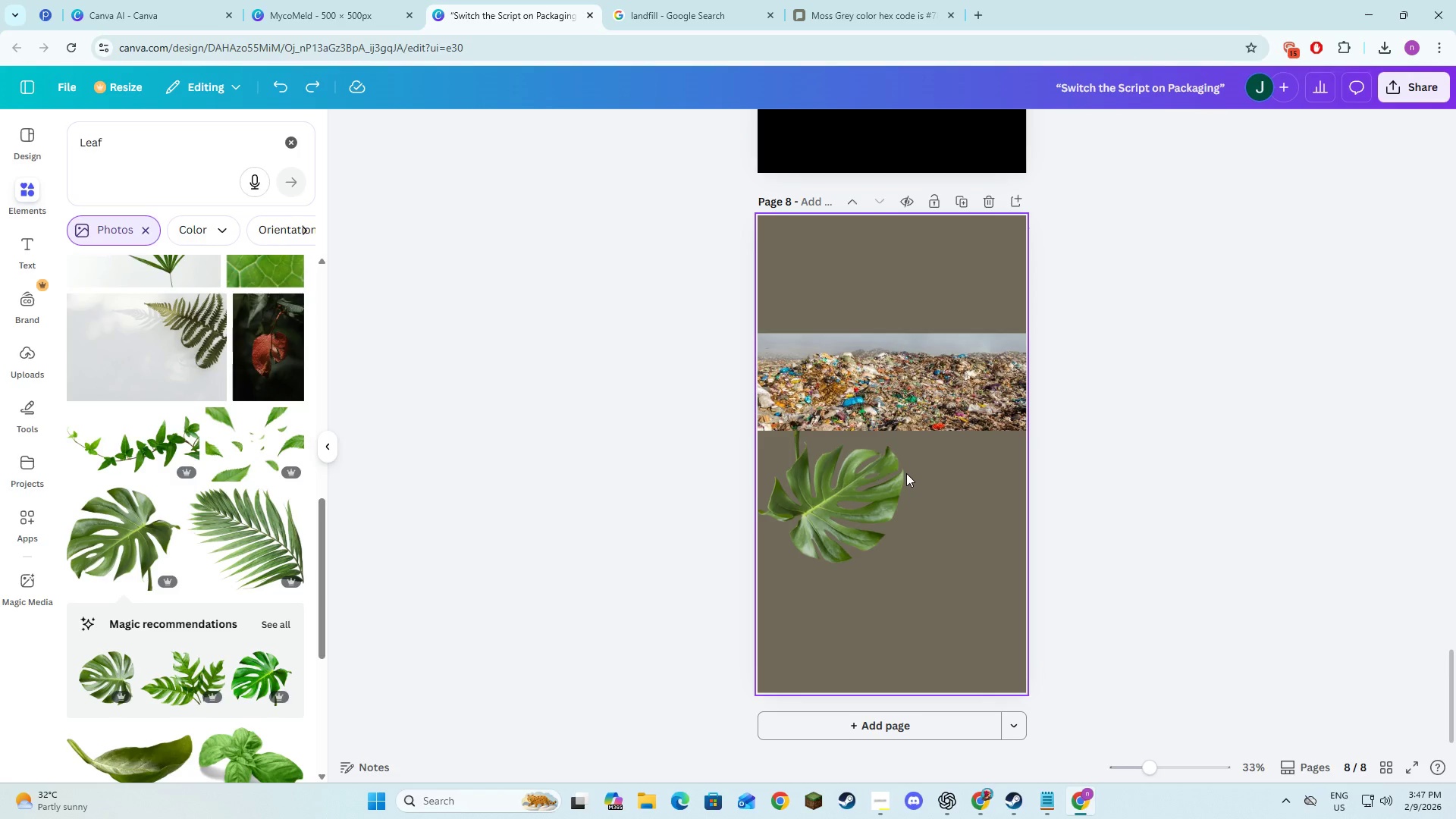 
scroll: coordinate [1021, 401], scroll_direction: up, amount: 1.0
 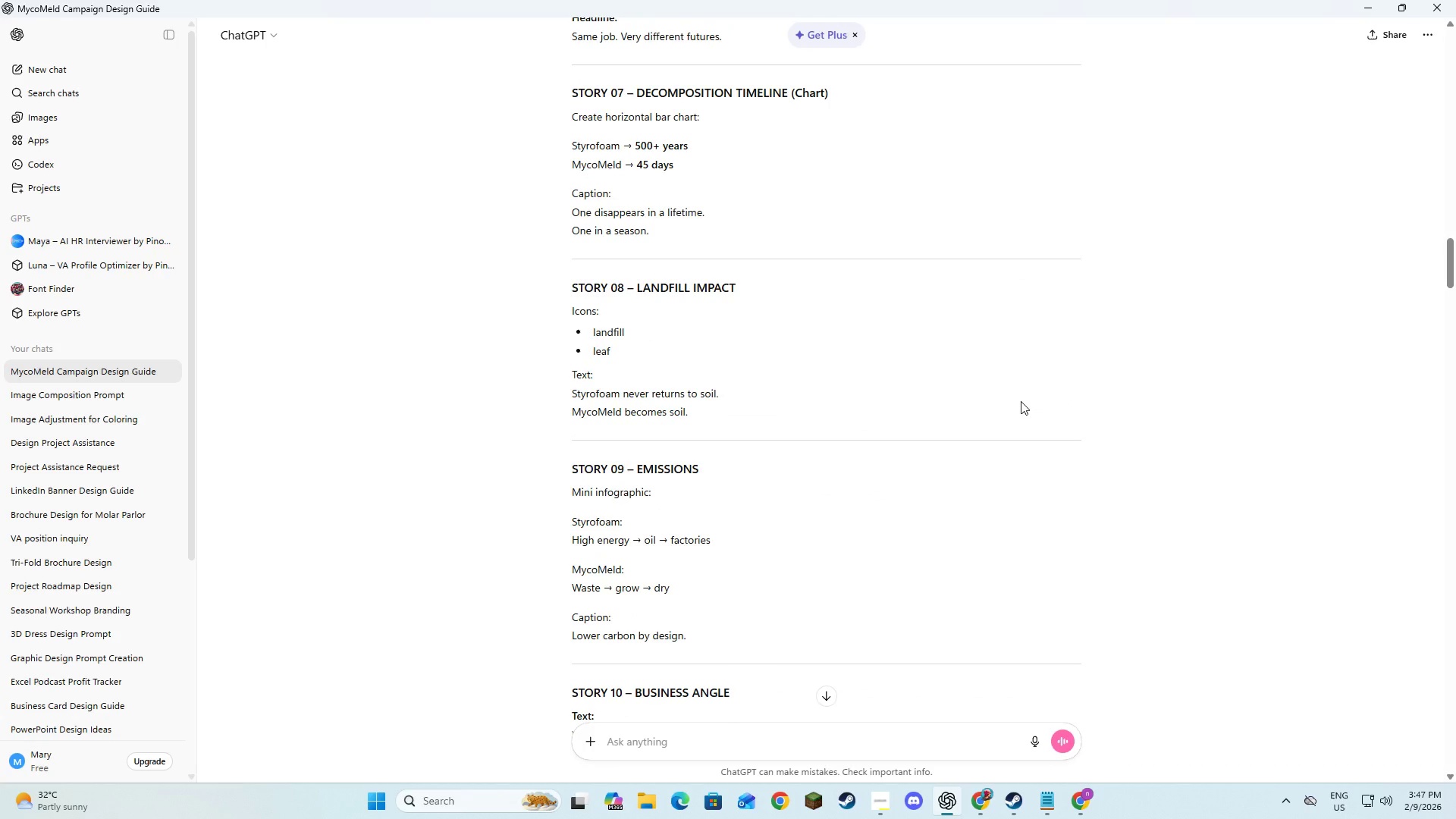 
key(Control+Z)
 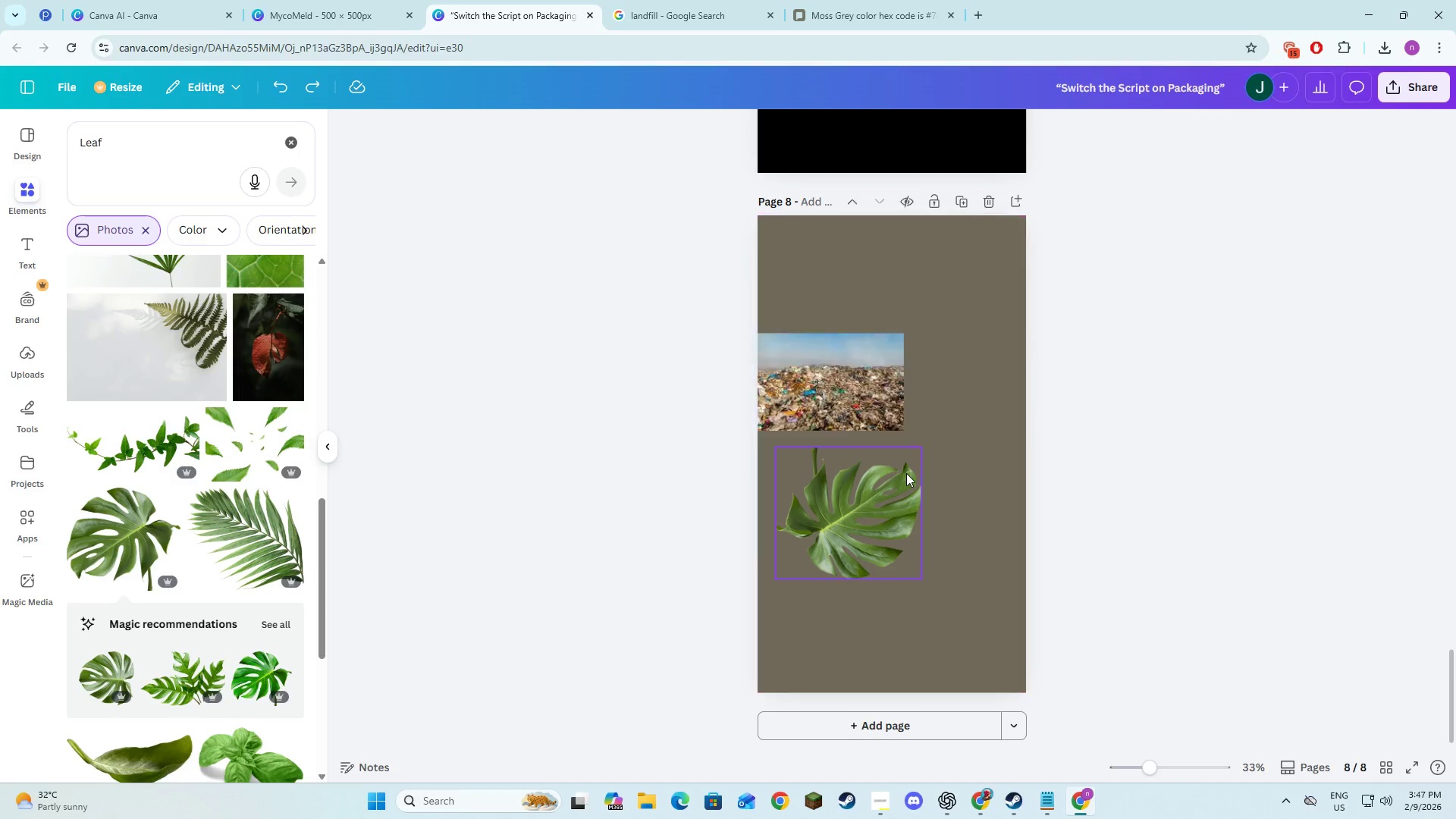 
key(Control+Z)
 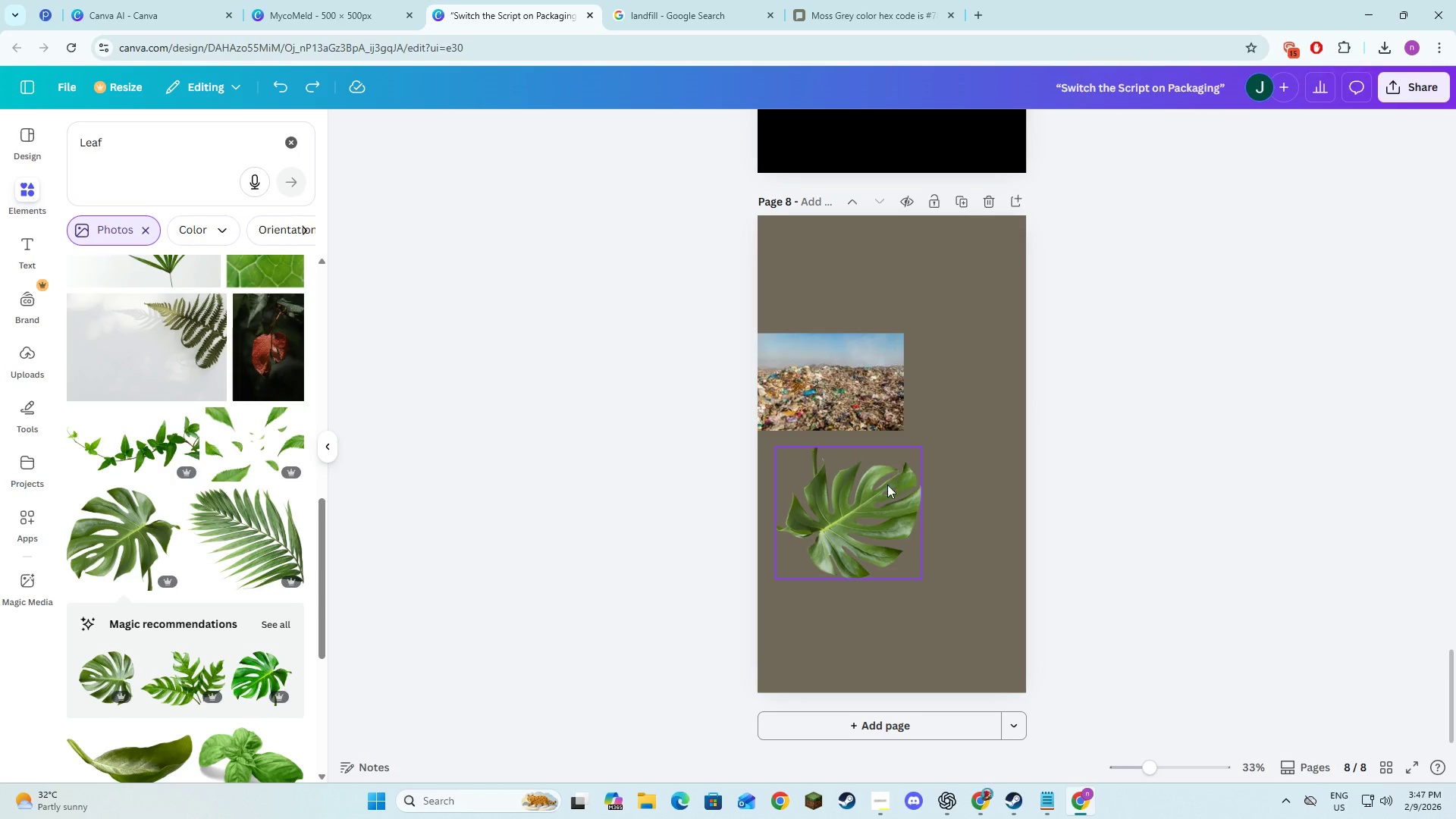 
left_click_drag(start_coordinate=[878, 503], to_coordinate=[986, 384])
 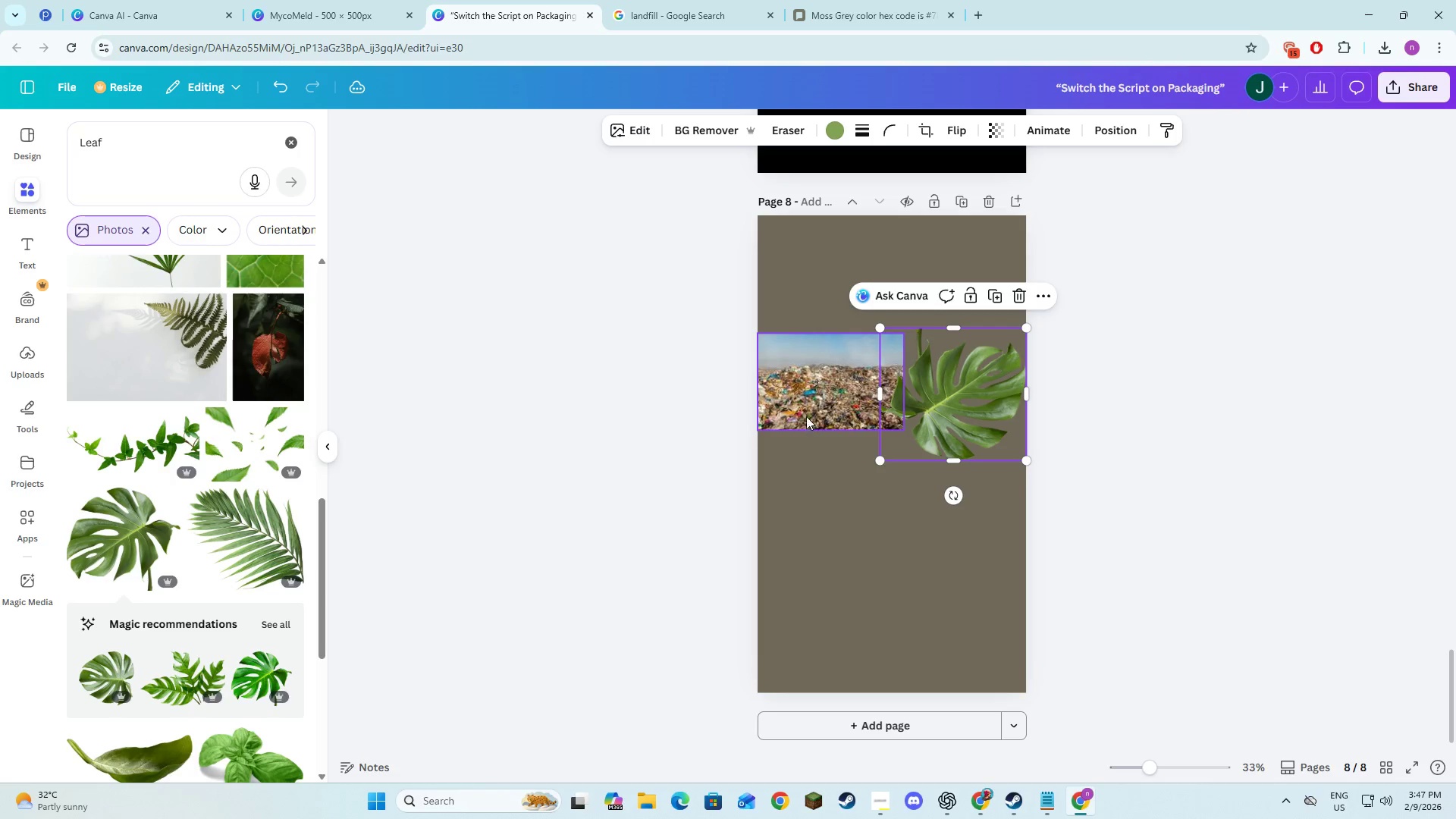 
left_click([808, 400])
 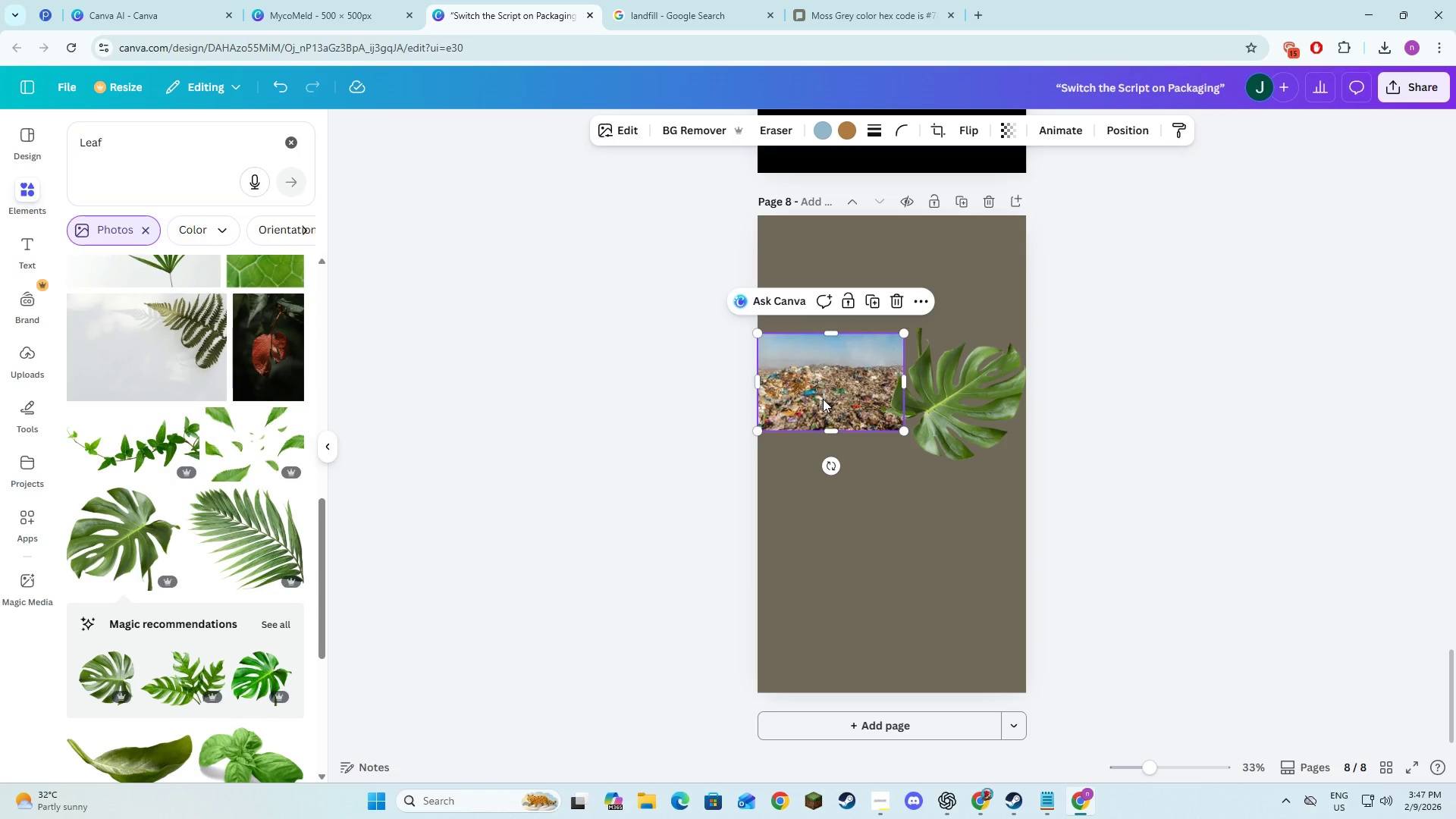 
left_click_drag(start_coordinate=[823, 399], to_coordinate=[821, 415])
 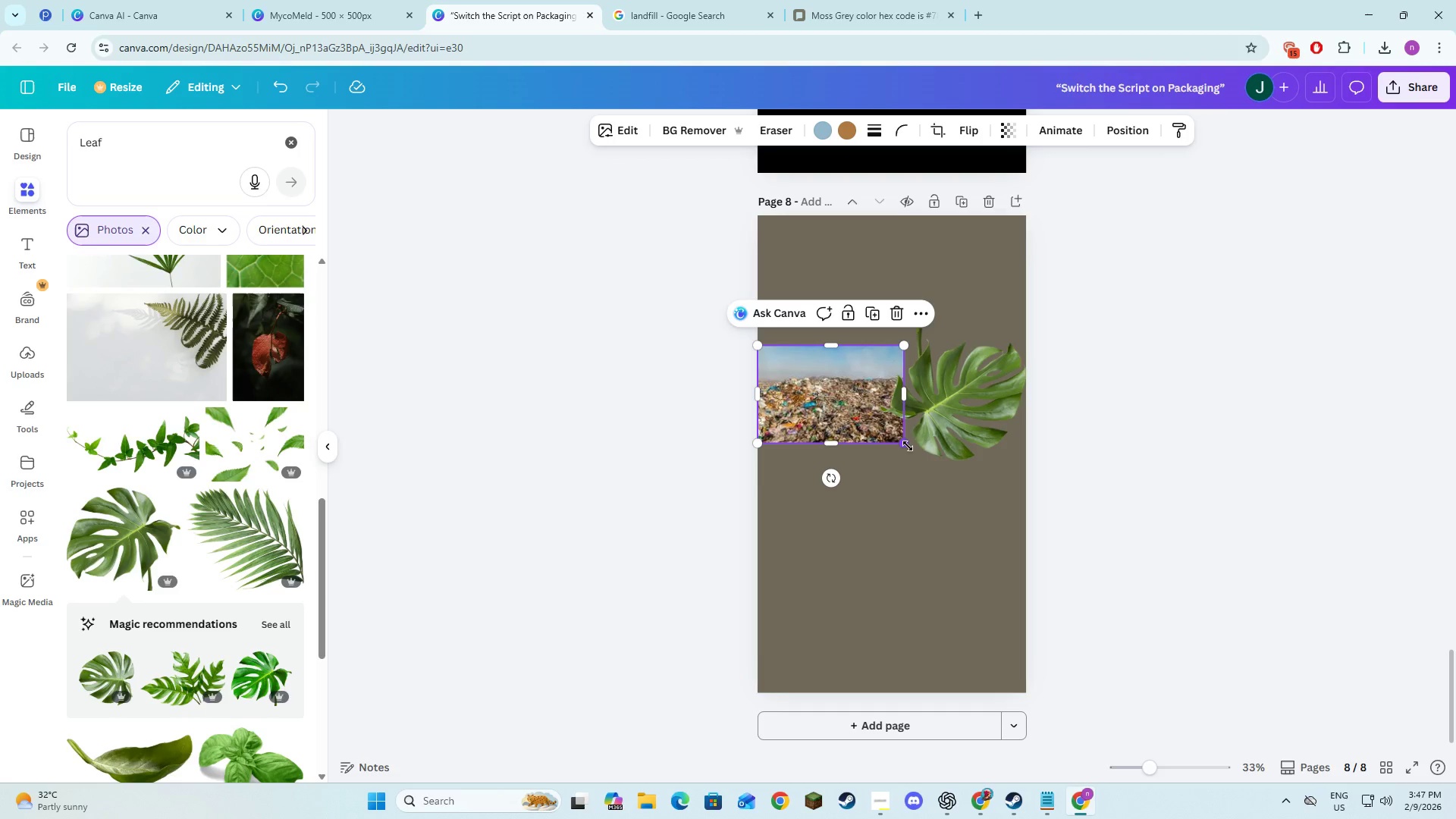 
left_click_drag(start_coordinate=[907, 441], to_coordinate=[892, 435])
 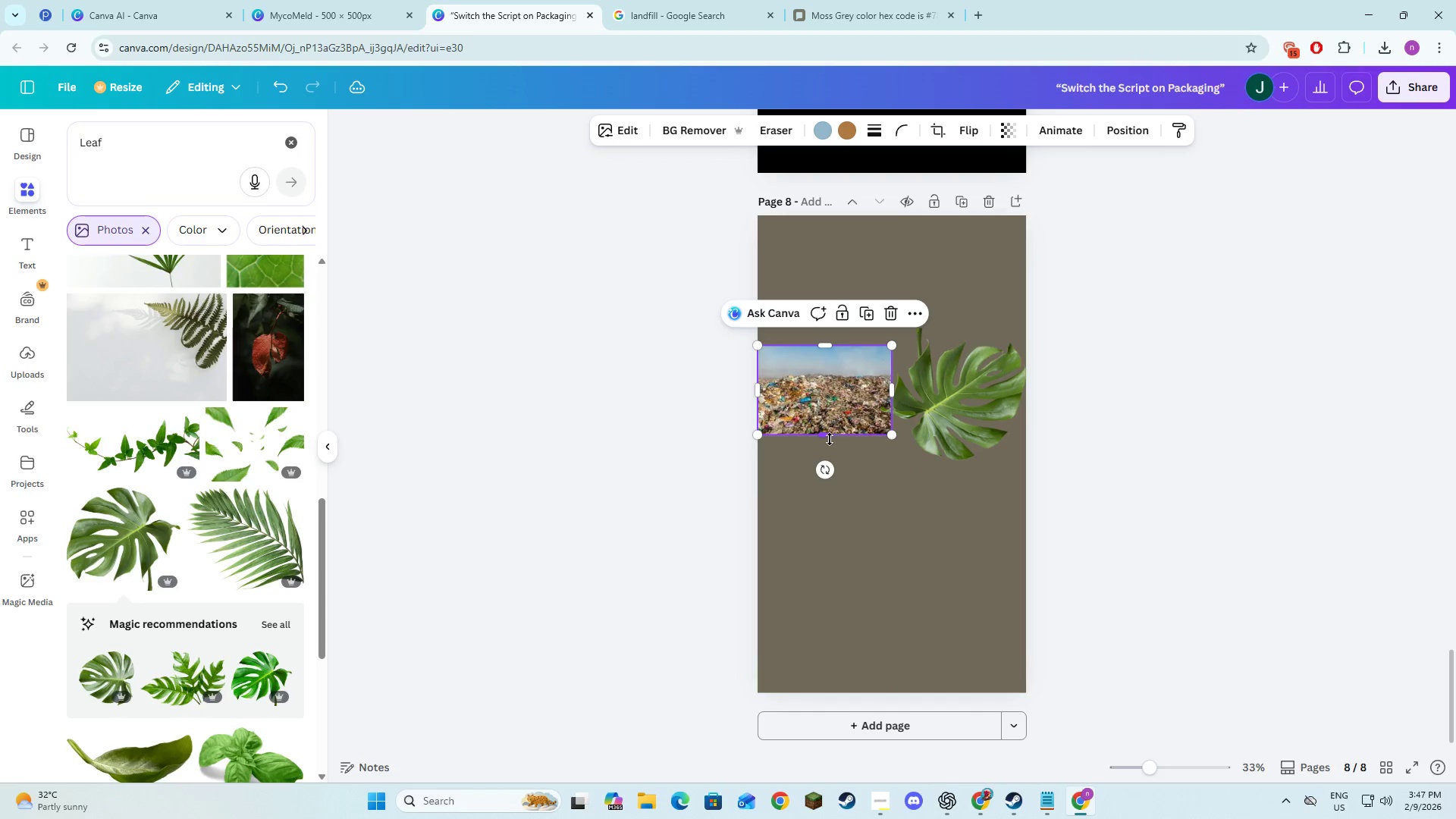 
left_click_drag(start_coordinate=[829, 438], to_coordinate=[831, 461])
 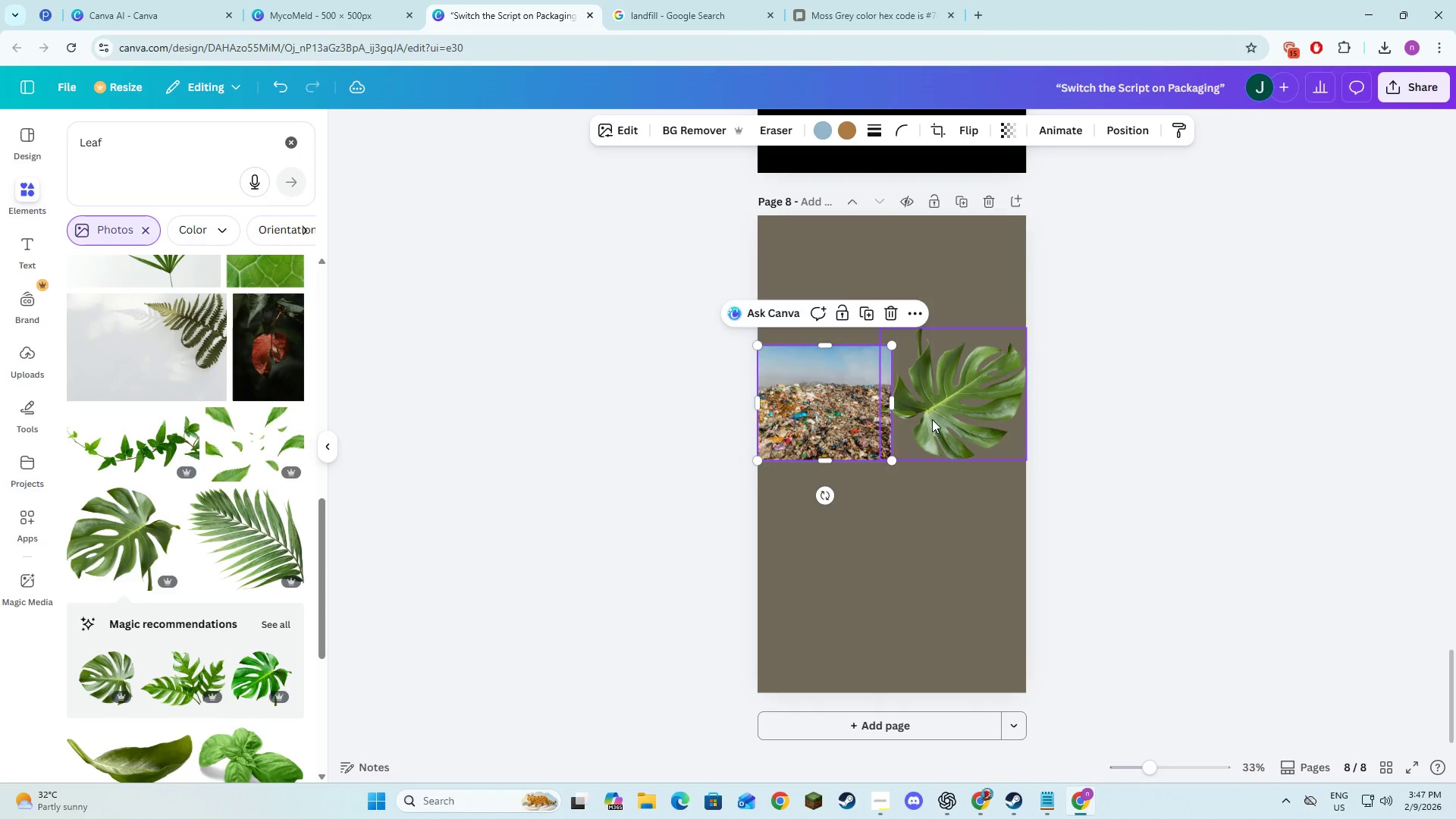 
left_click([932, 419])
 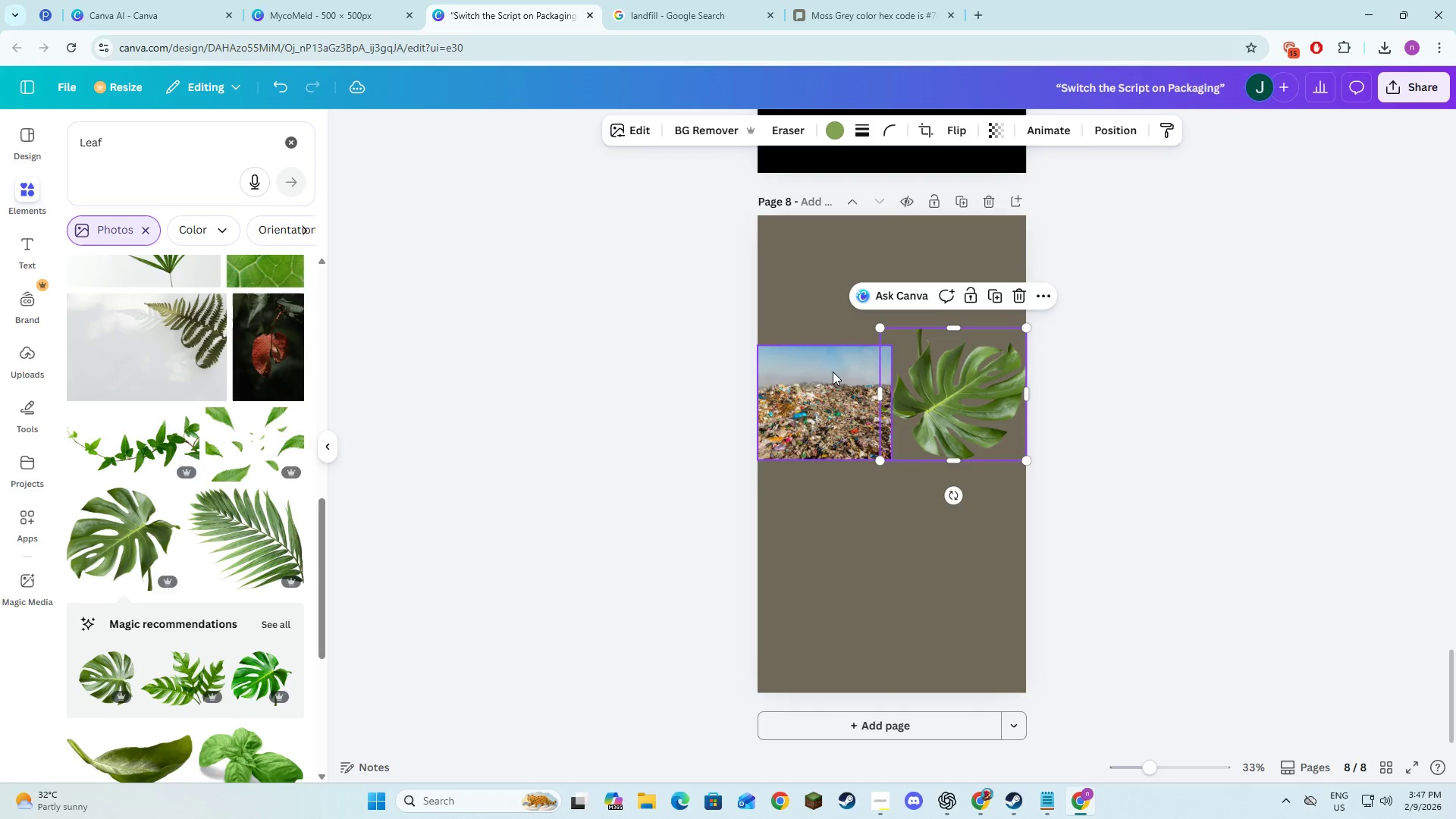 
left_click([827, 377])
 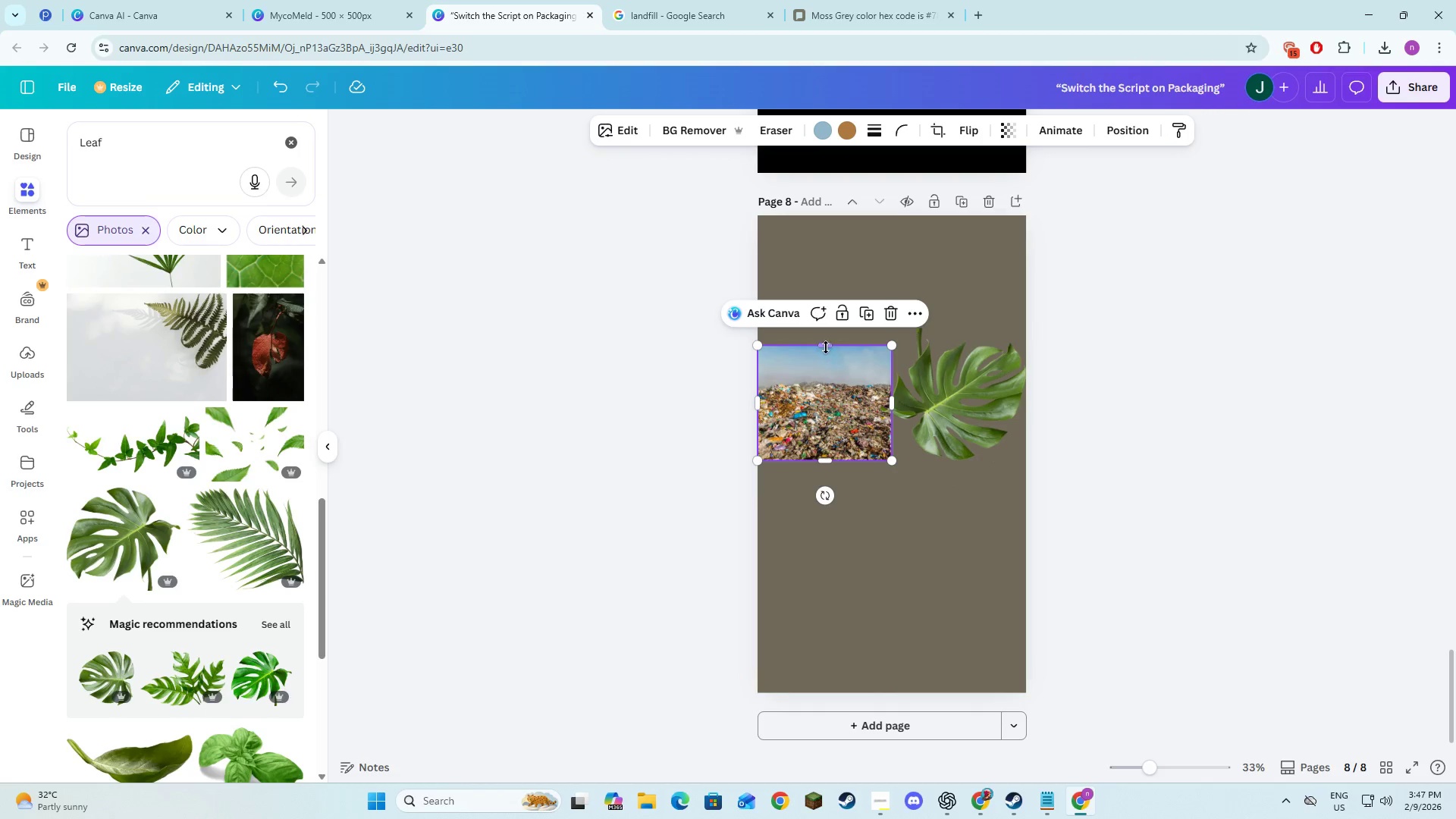 
left_click_drag(start_coordinate=[826, 346], to_coordinate=[825, 329])
 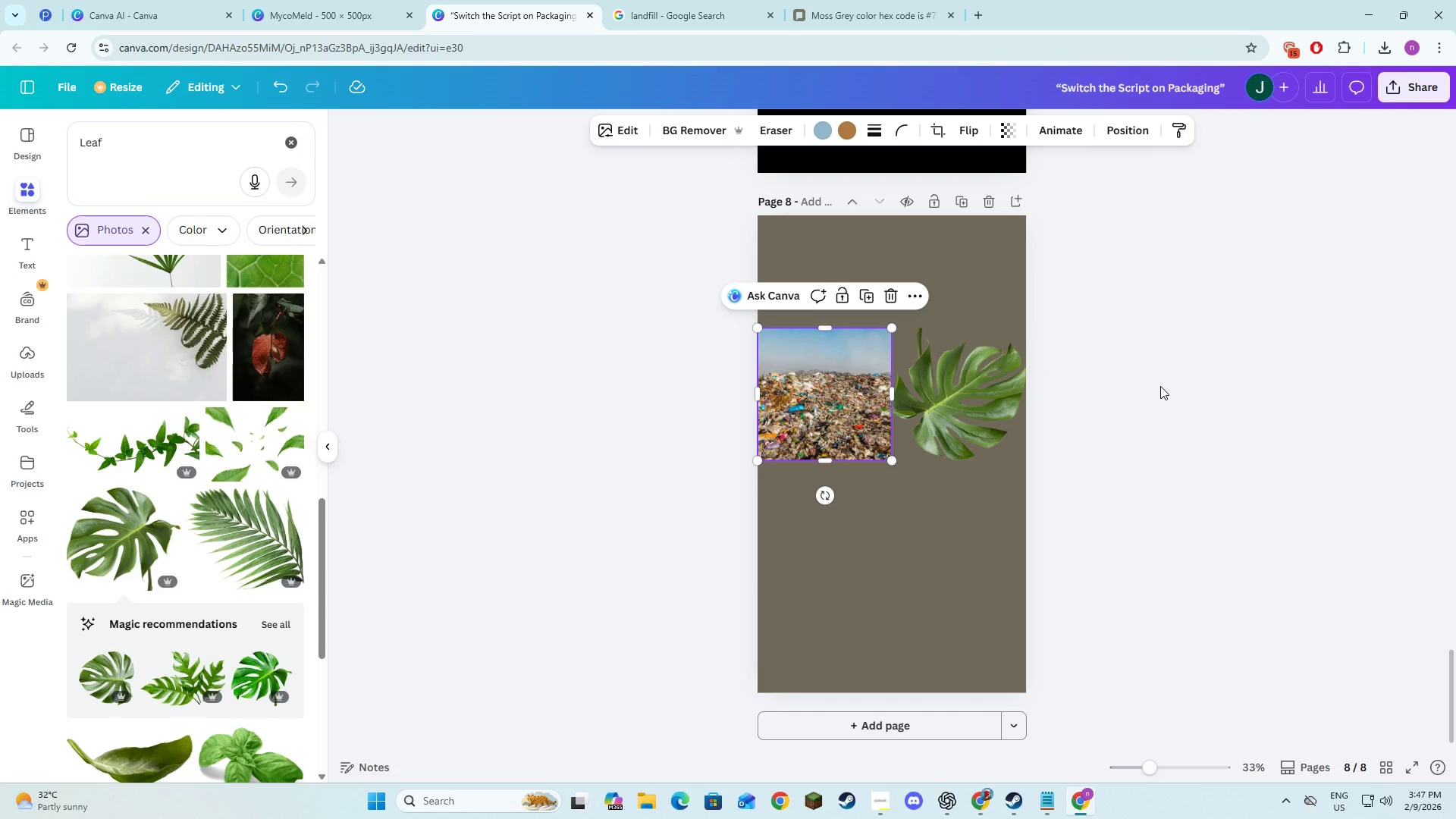 
left_click([1160, 386])
 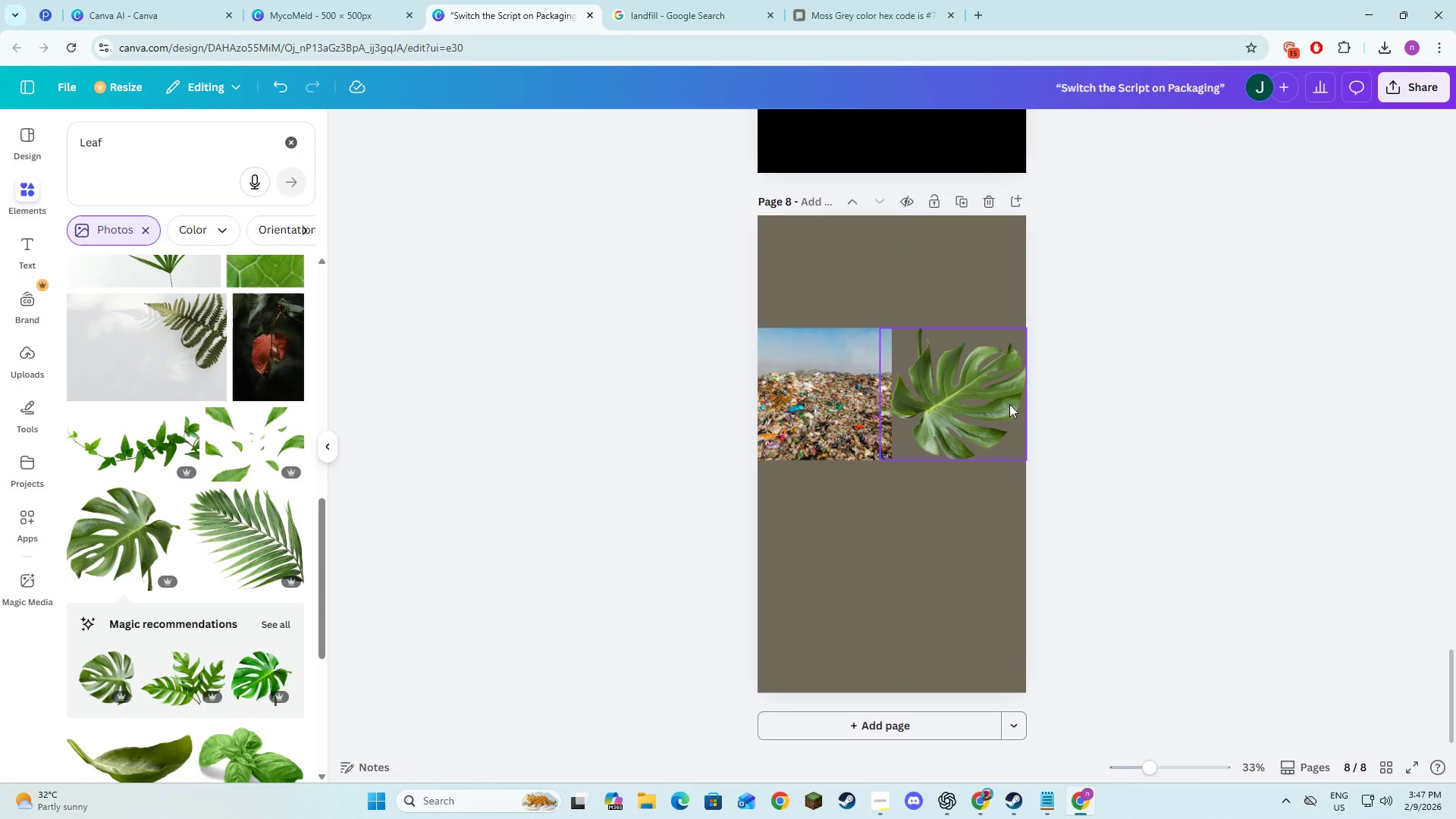 
left_click([1002, 402])
 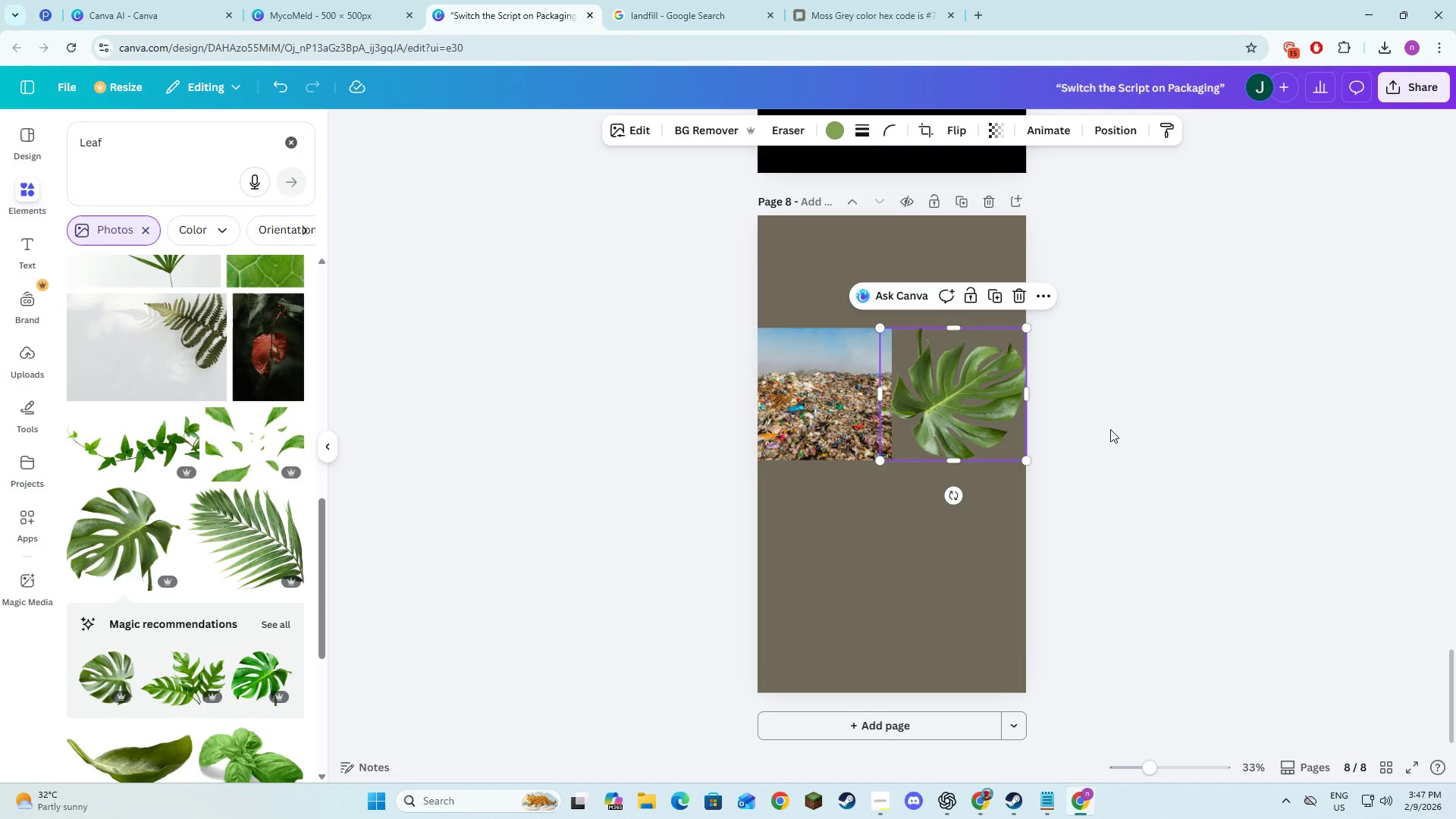 
left_click([1112, 430])
 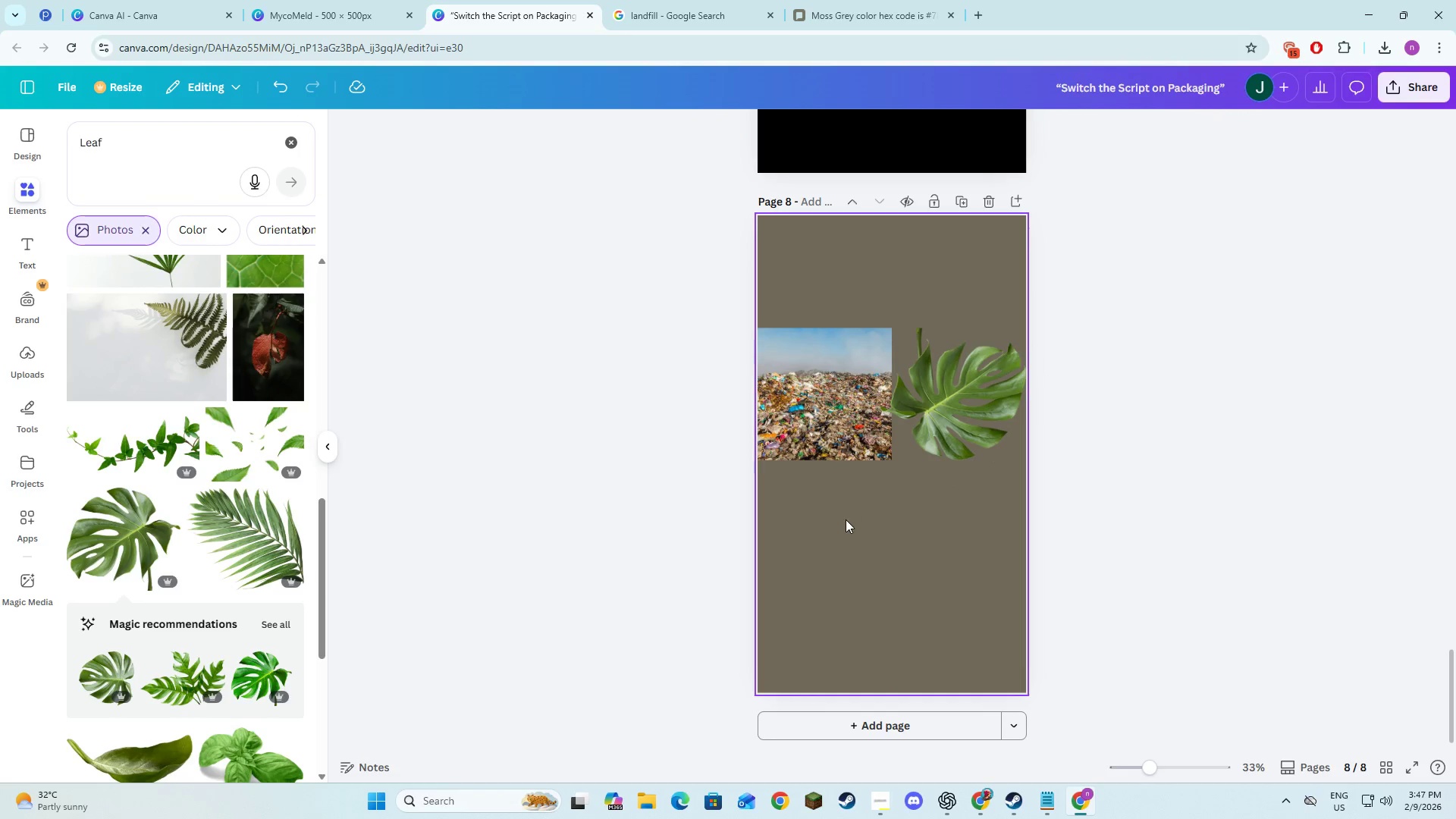 
left_click([823, 425])
 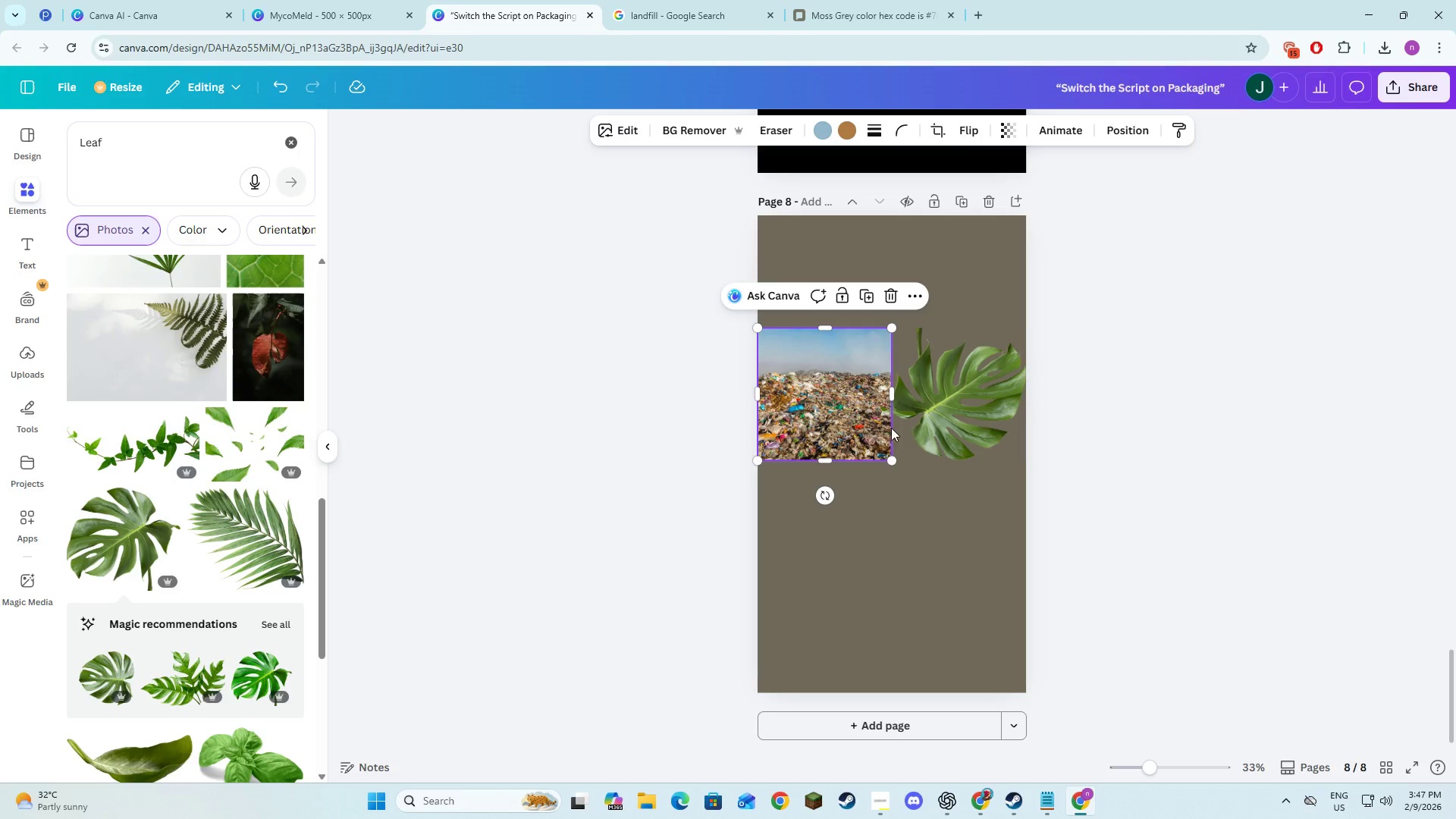 
hold_key(key=ShiftLeft, duration=0.8)
double_click([927, 428])
 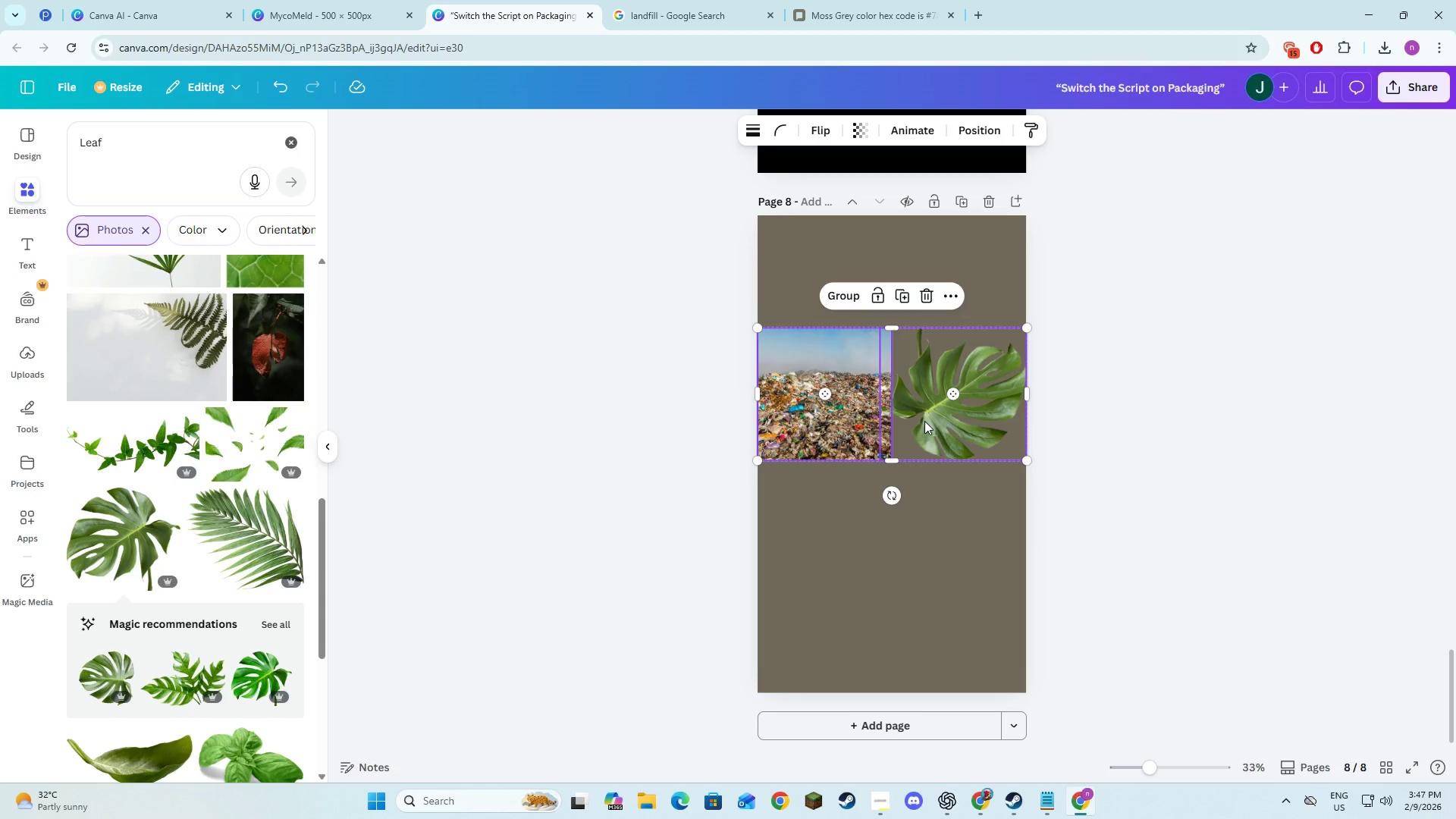 
left_click_drag(start_coordinate=[924, 422], to_coordinate=[926, 483])
 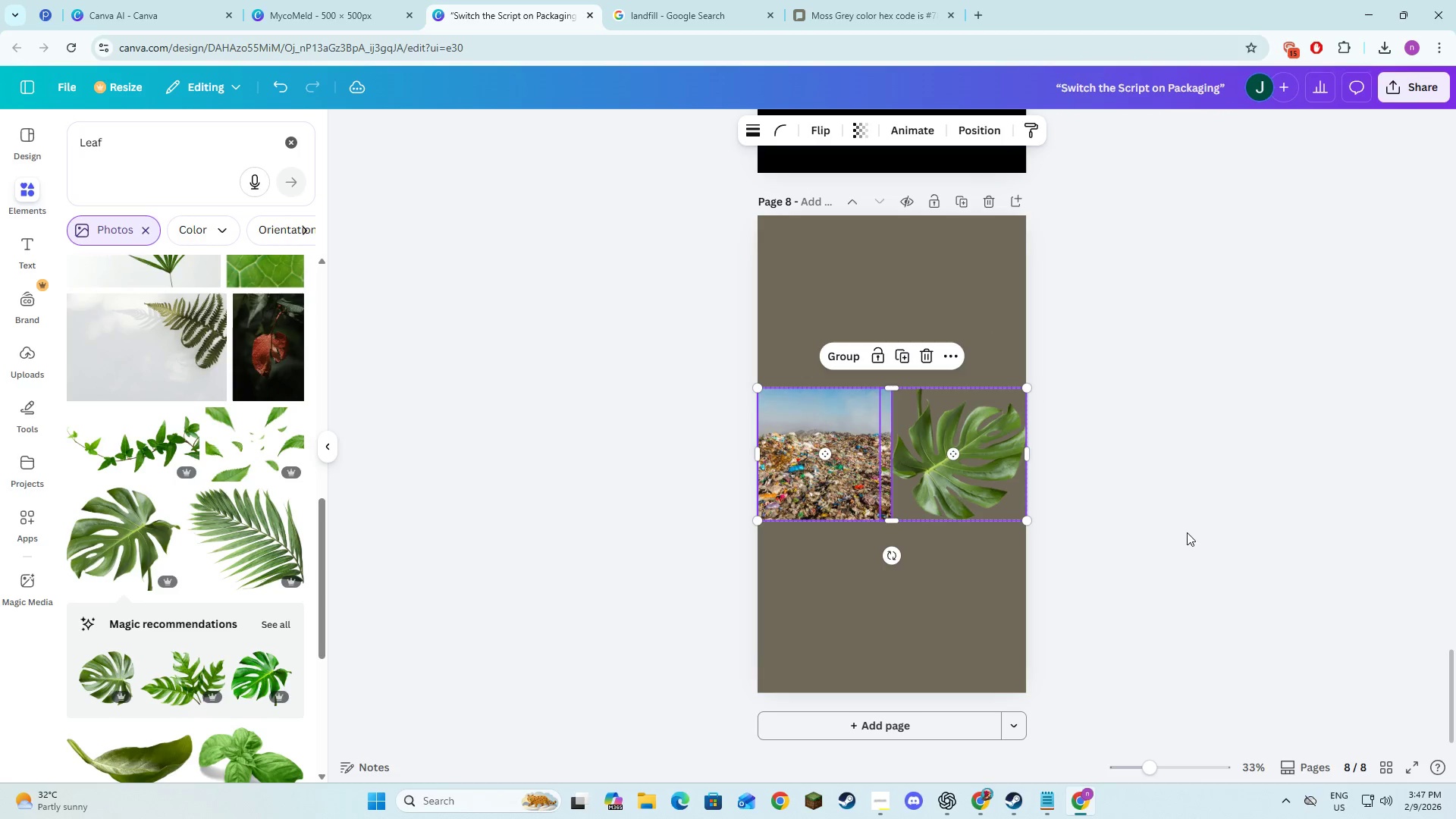 
left_click([1187, 532])
 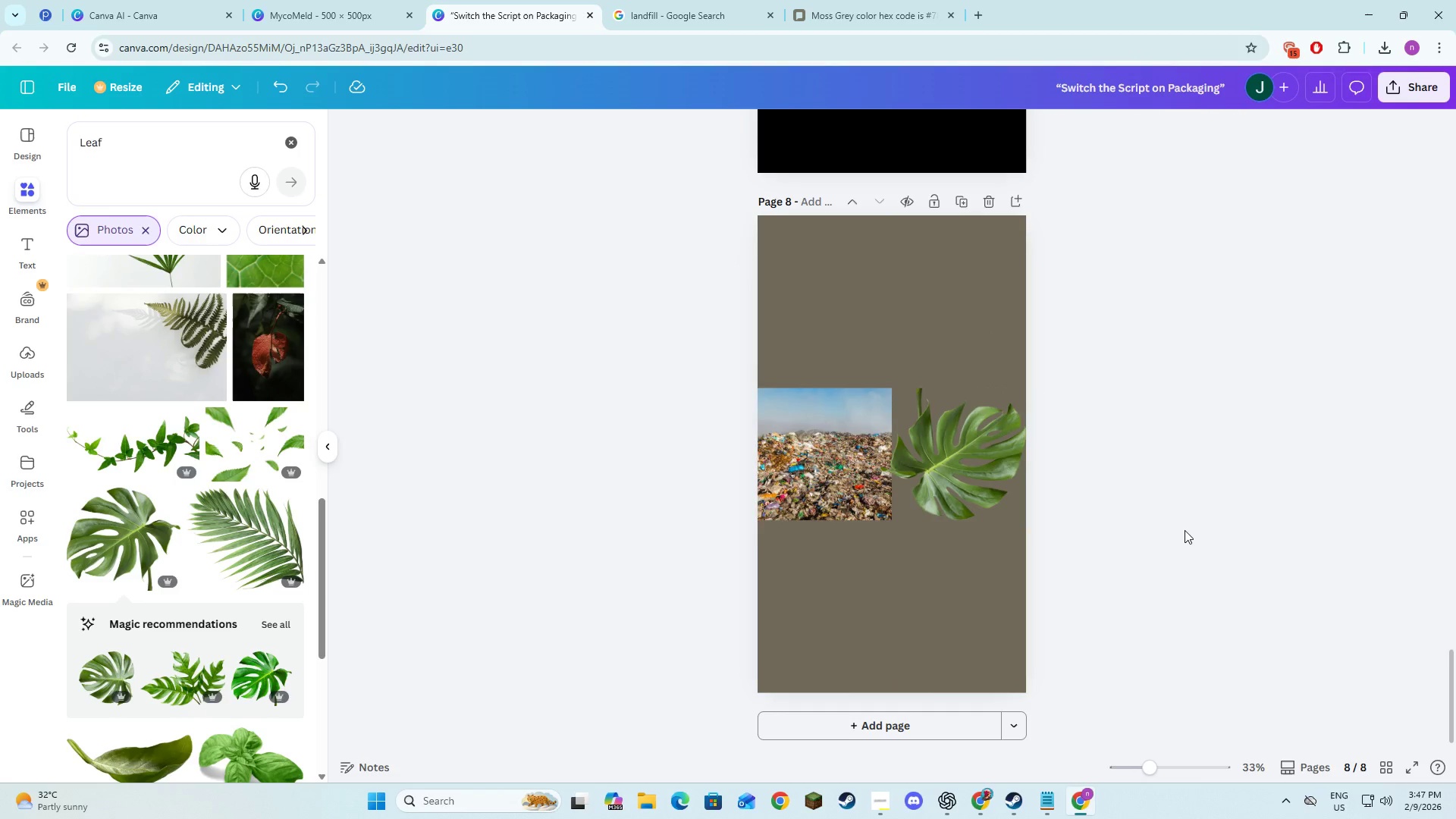 
key(Tab)
 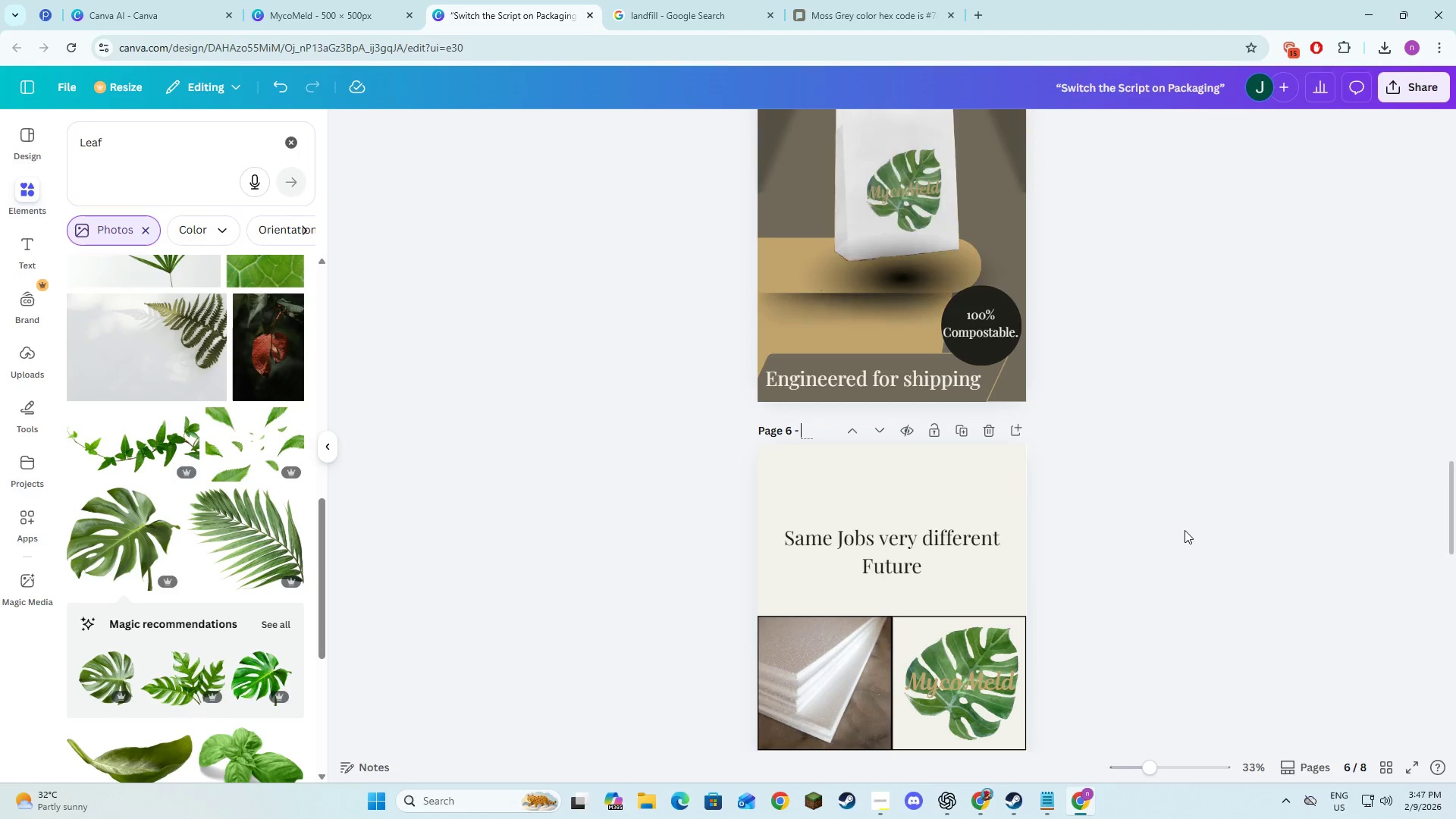 
key(Alt+AltLeft)
 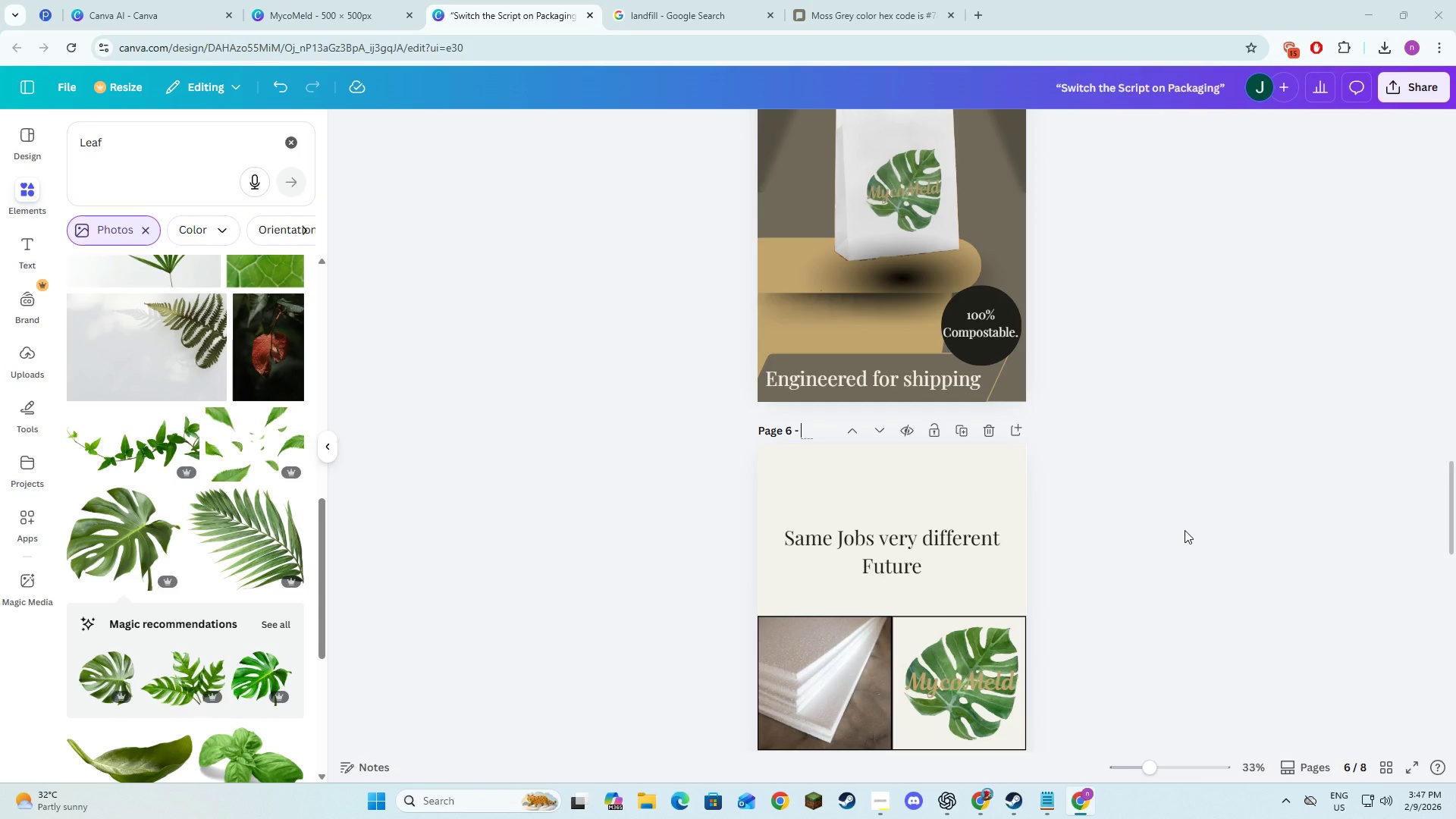 
key(Alt+Tab)
 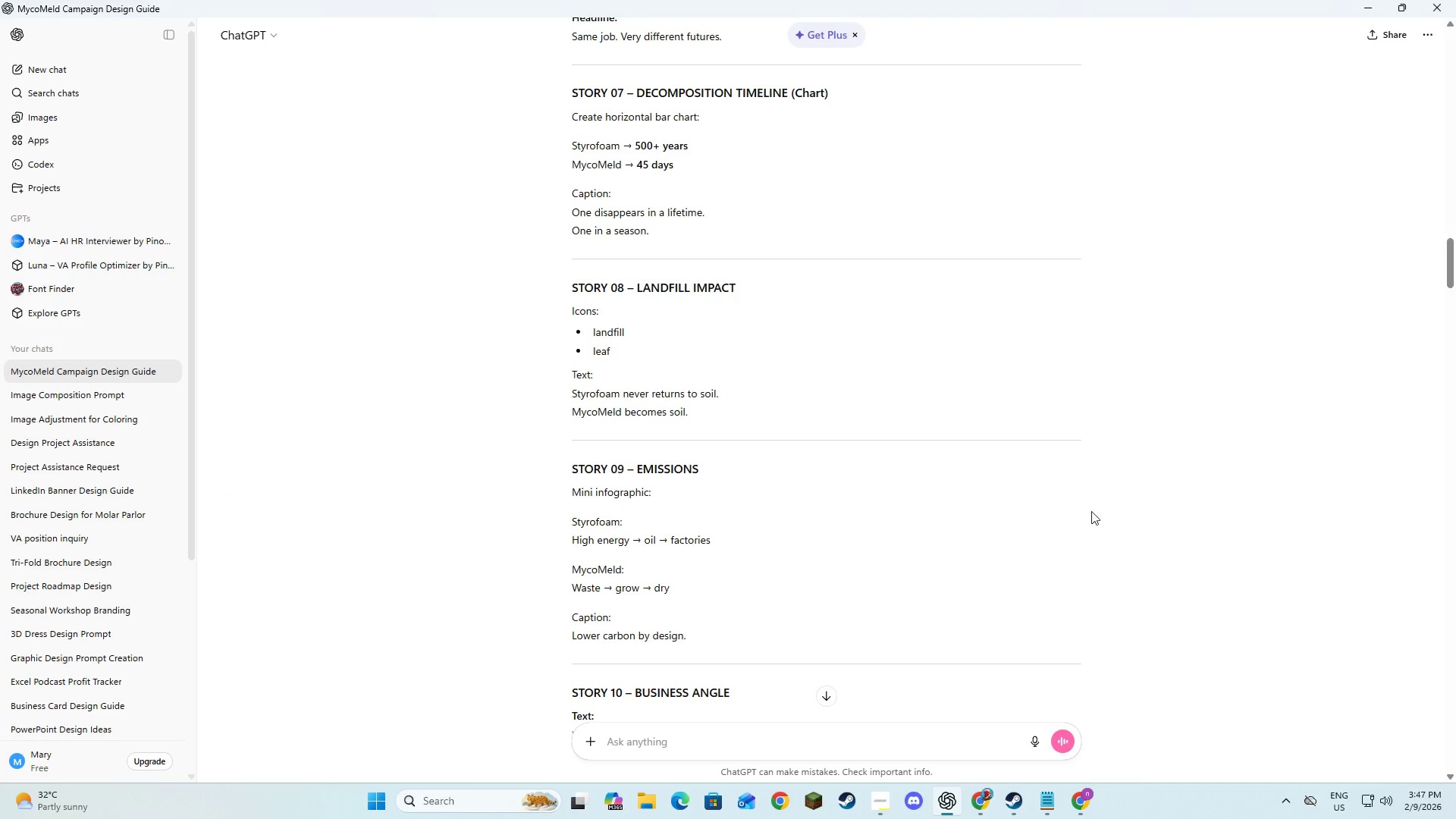 
key(Alt+AltLeft)
 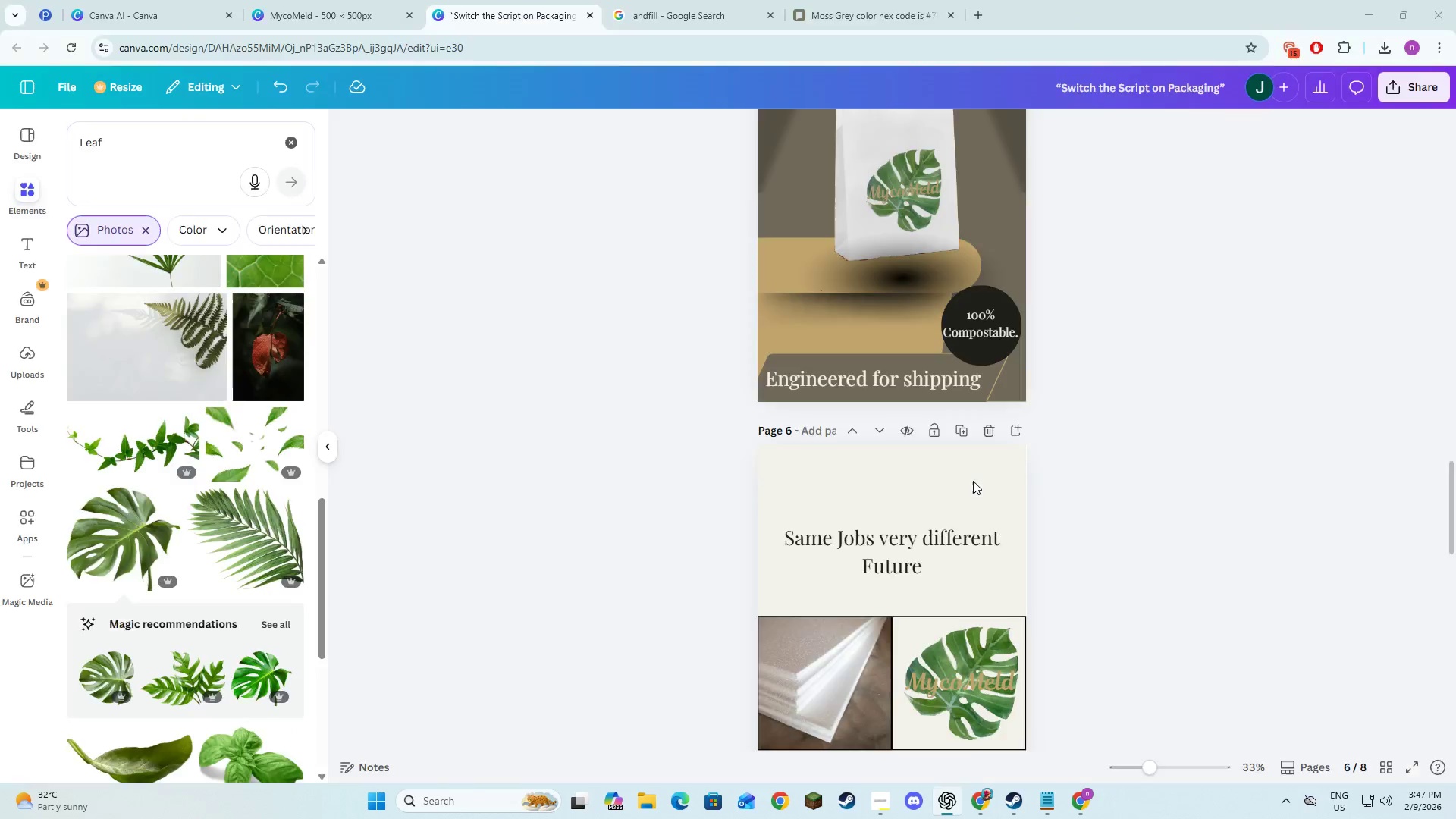 
key(Alt+Tab)
 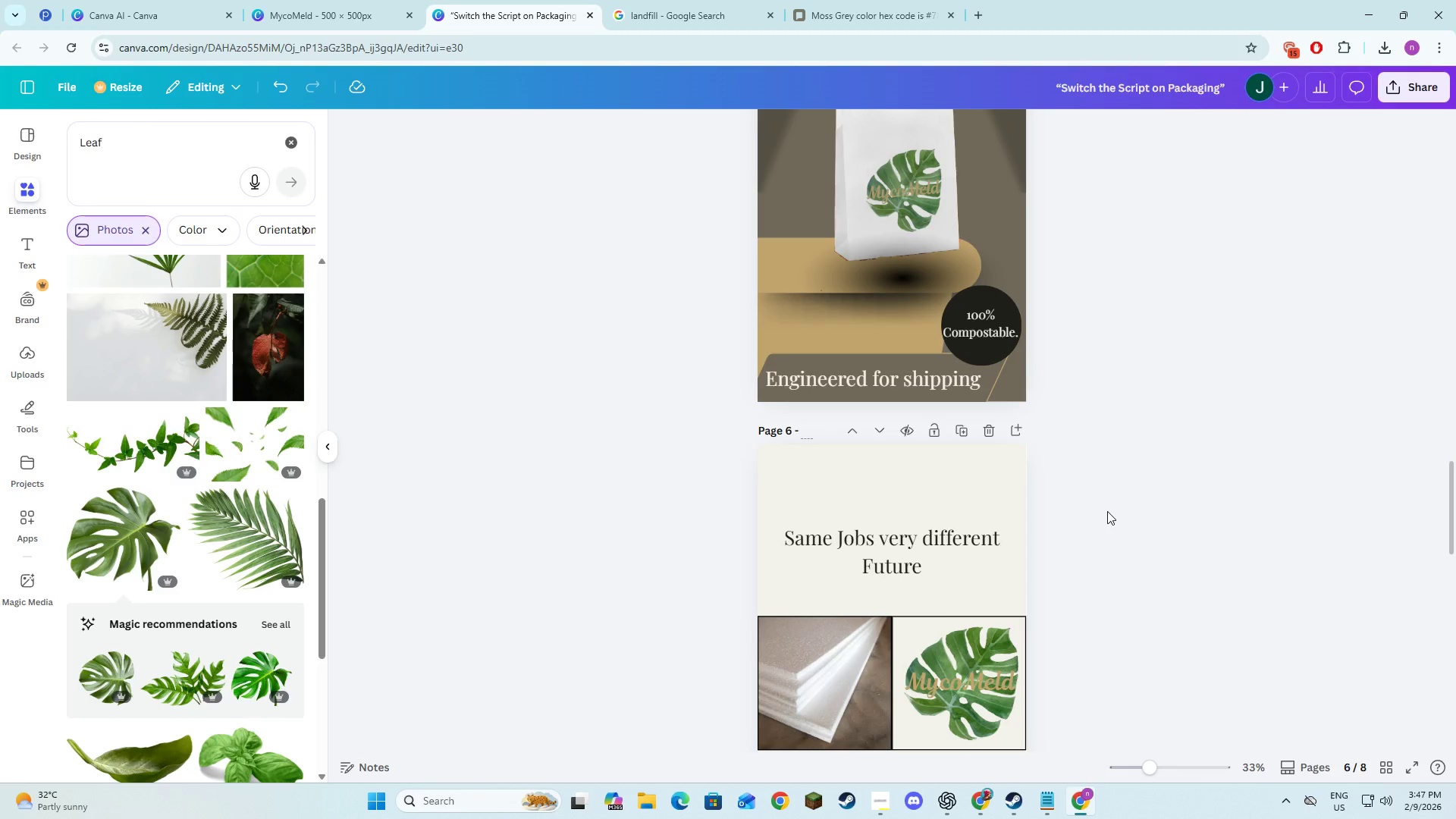 
key(Alt+AltLeft)
 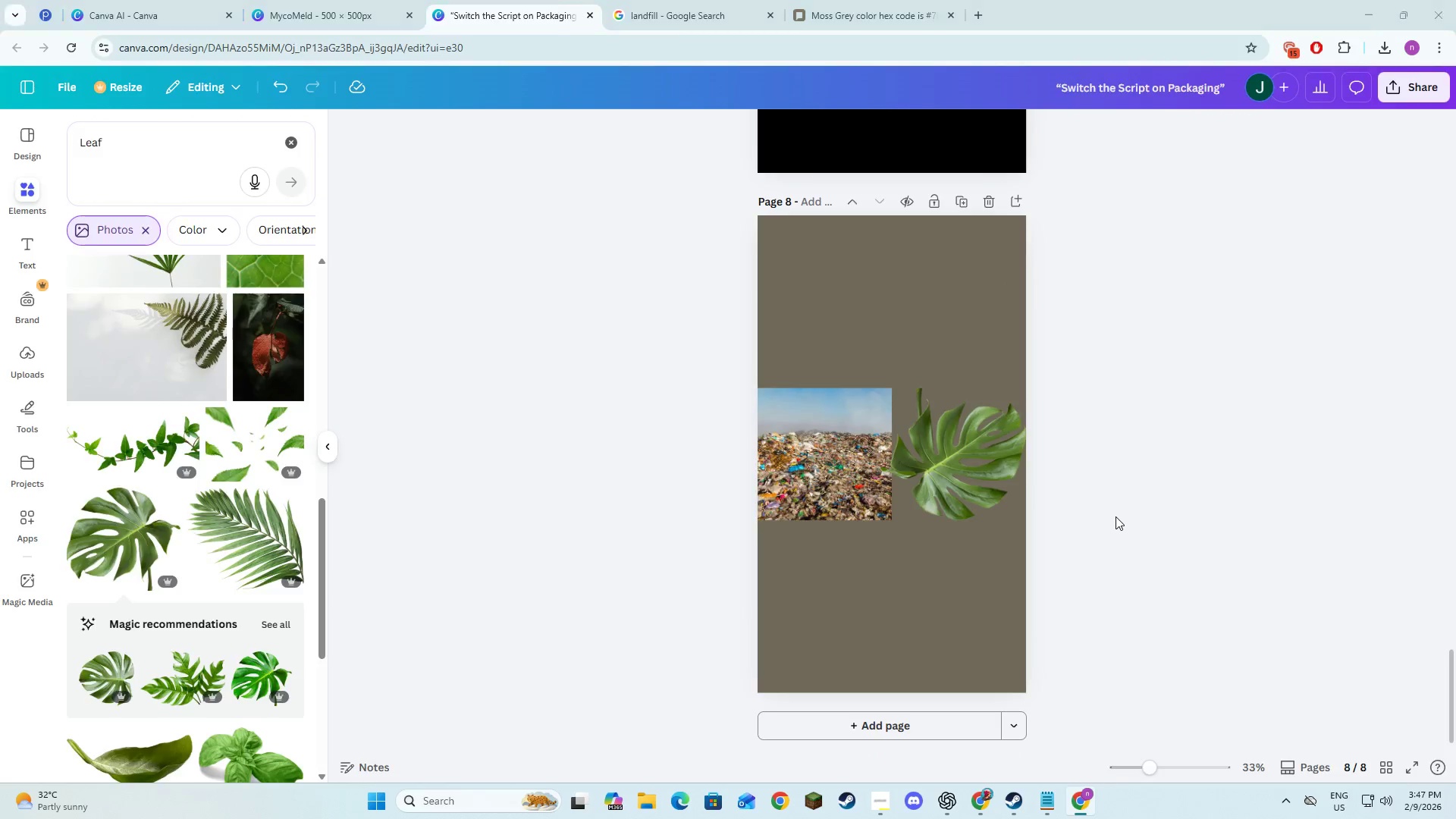 
key(Alt+Tab)
 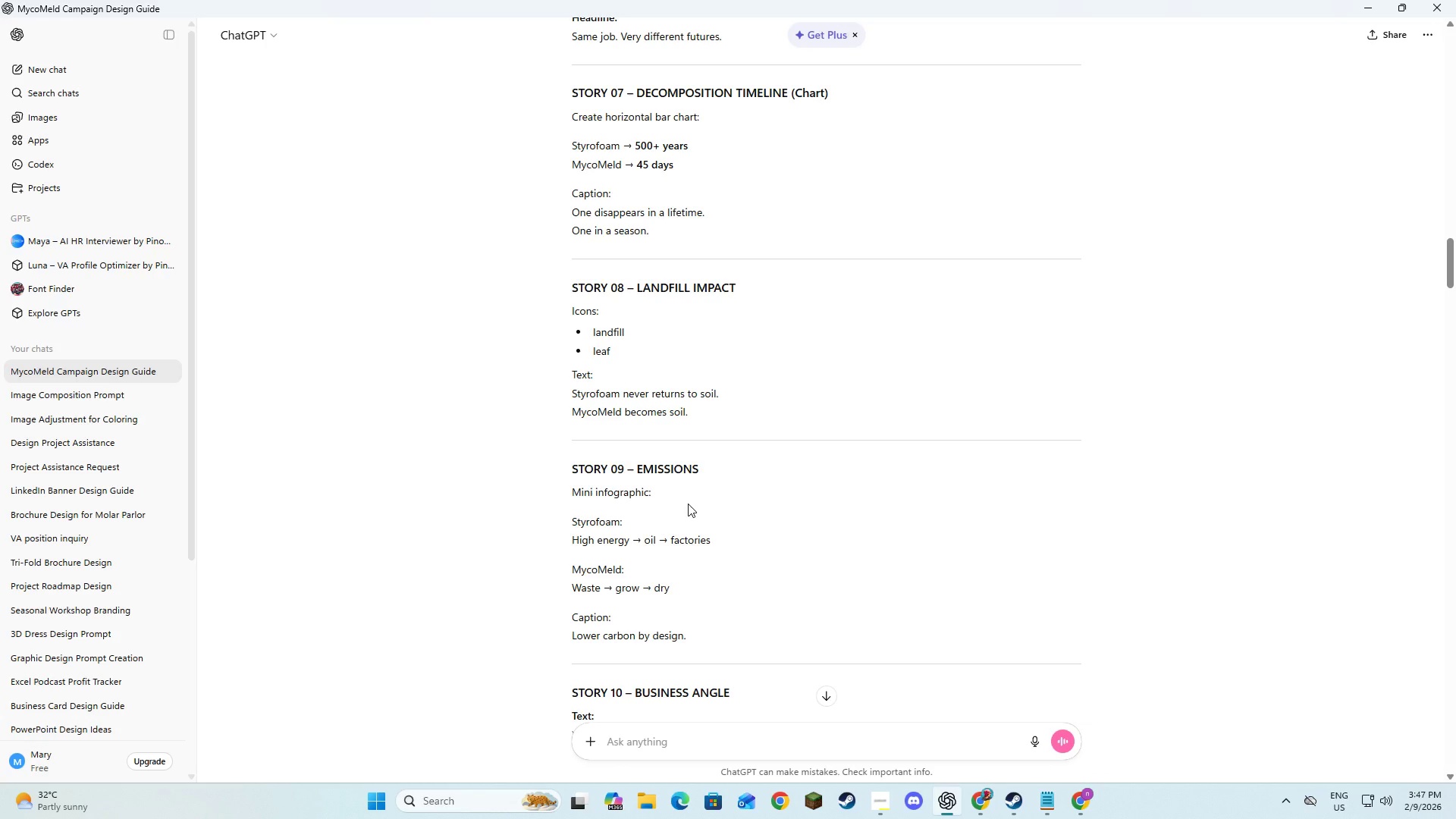 
key(Alt+AltLeft)
 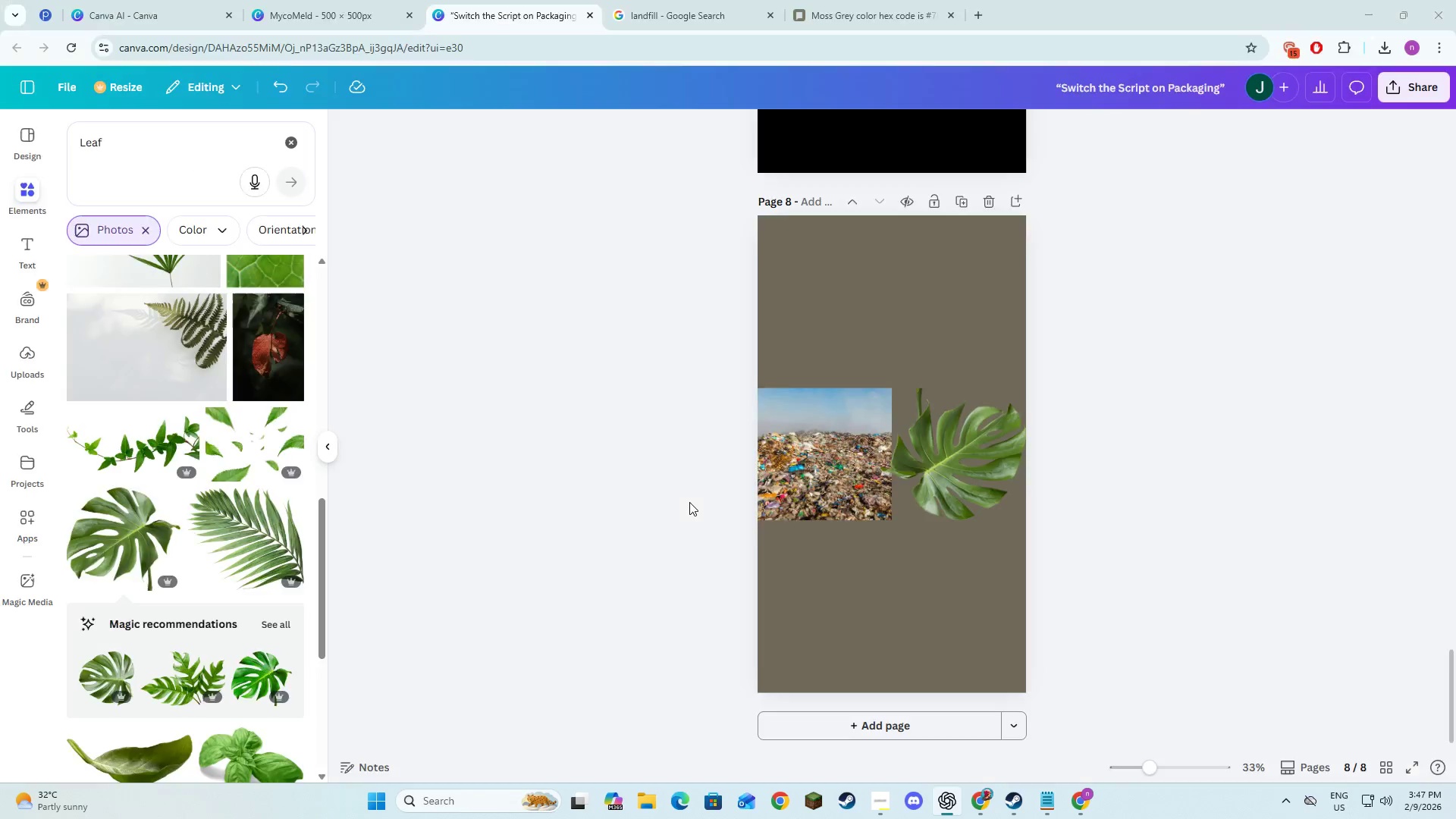 
key(Alt+Tab)
 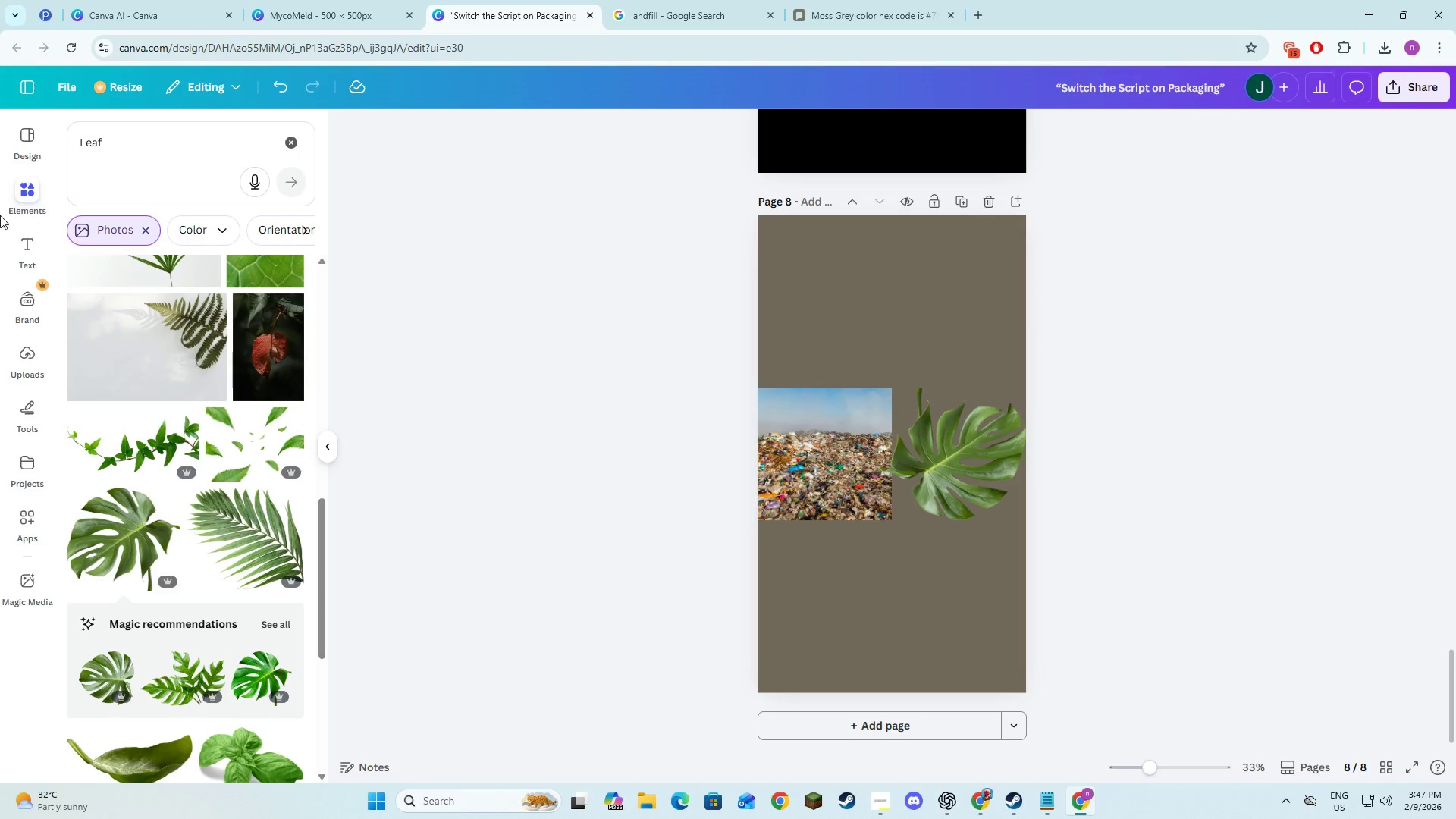 
scroll: coordinate [1112, 518], scroll_direction: down, amount: 20.0
 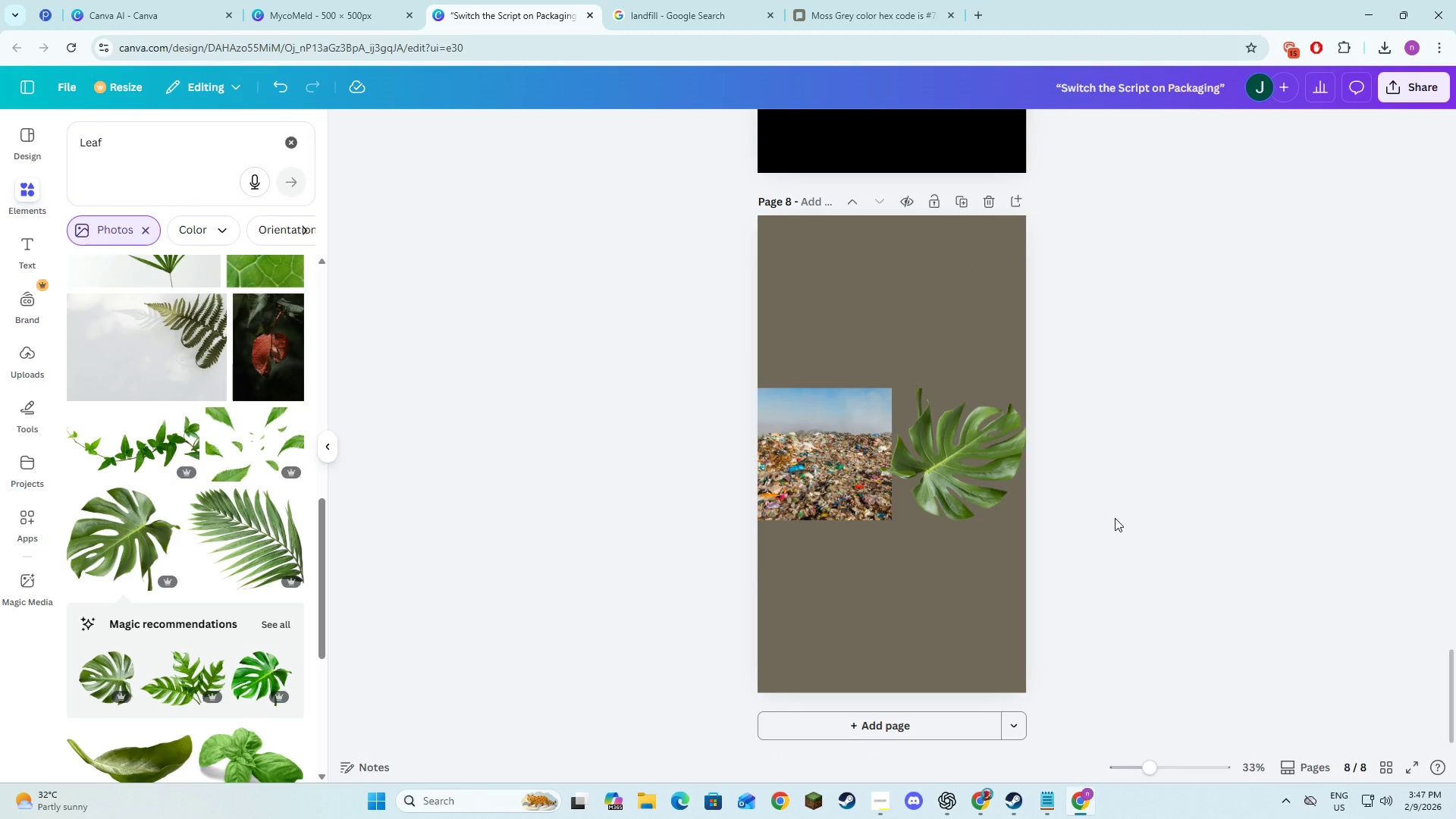 
left_click([19, 259])
 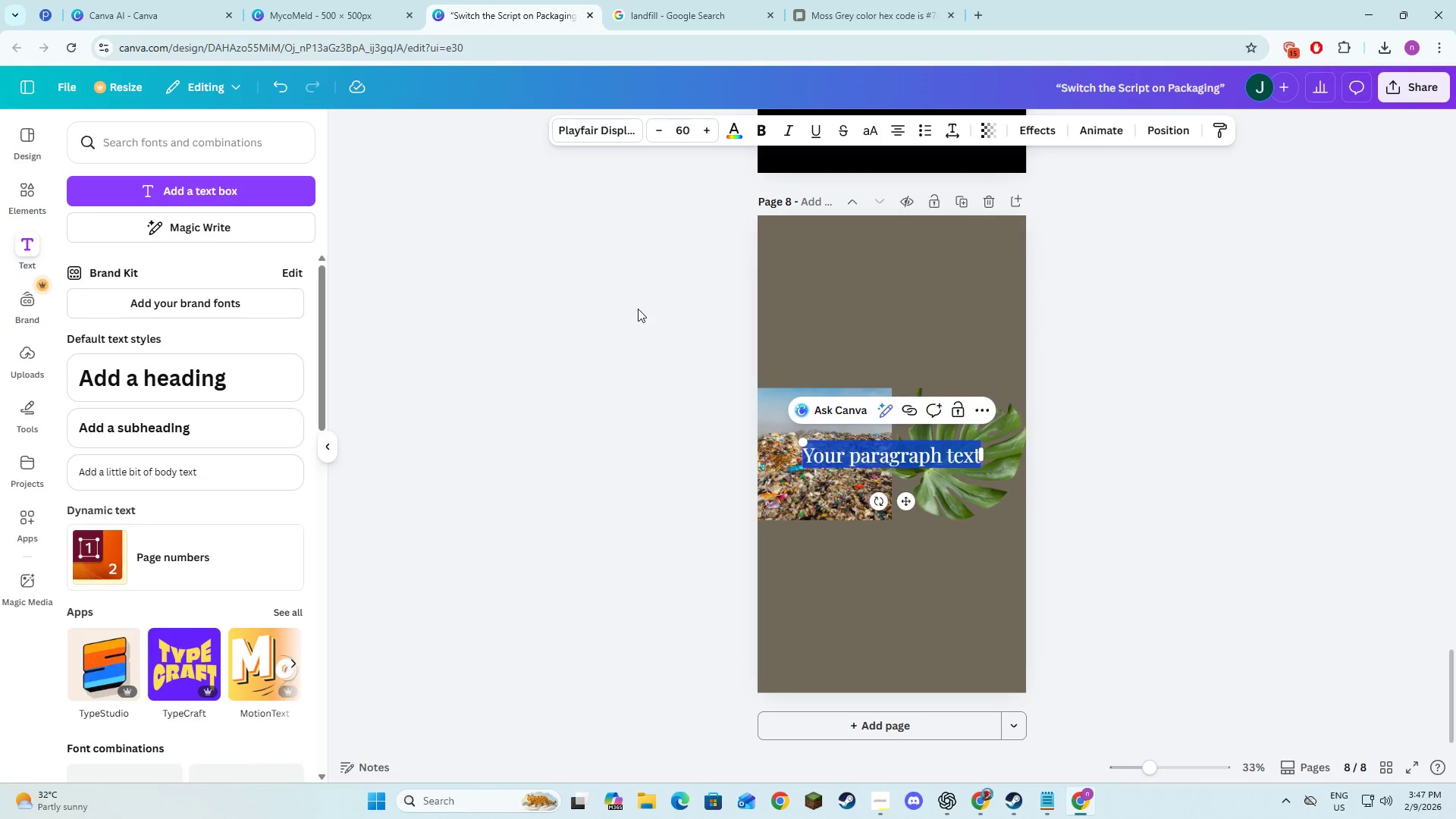 
key(Shift+ShiftLeft)
 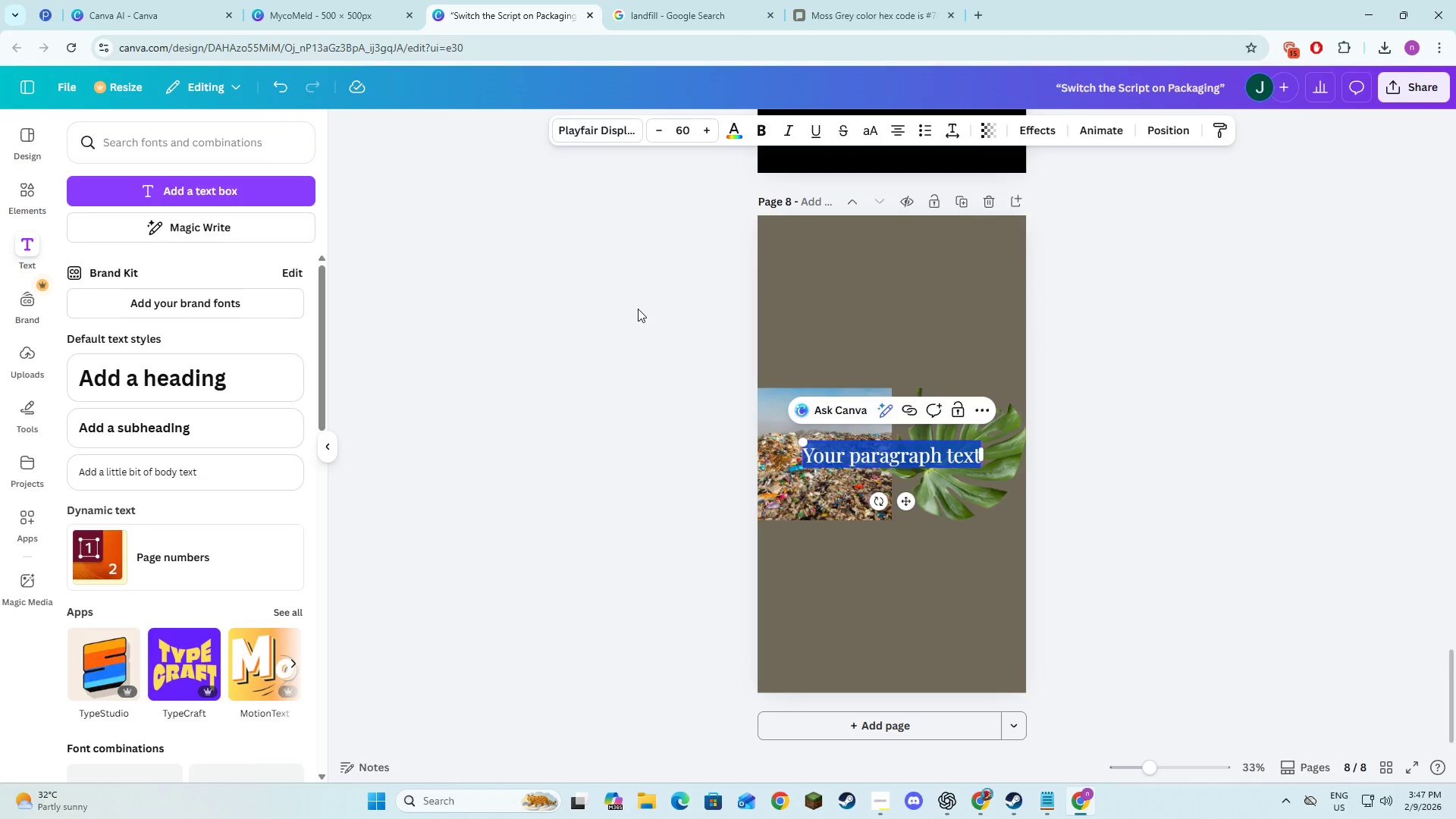 
type(Styrofoam )
 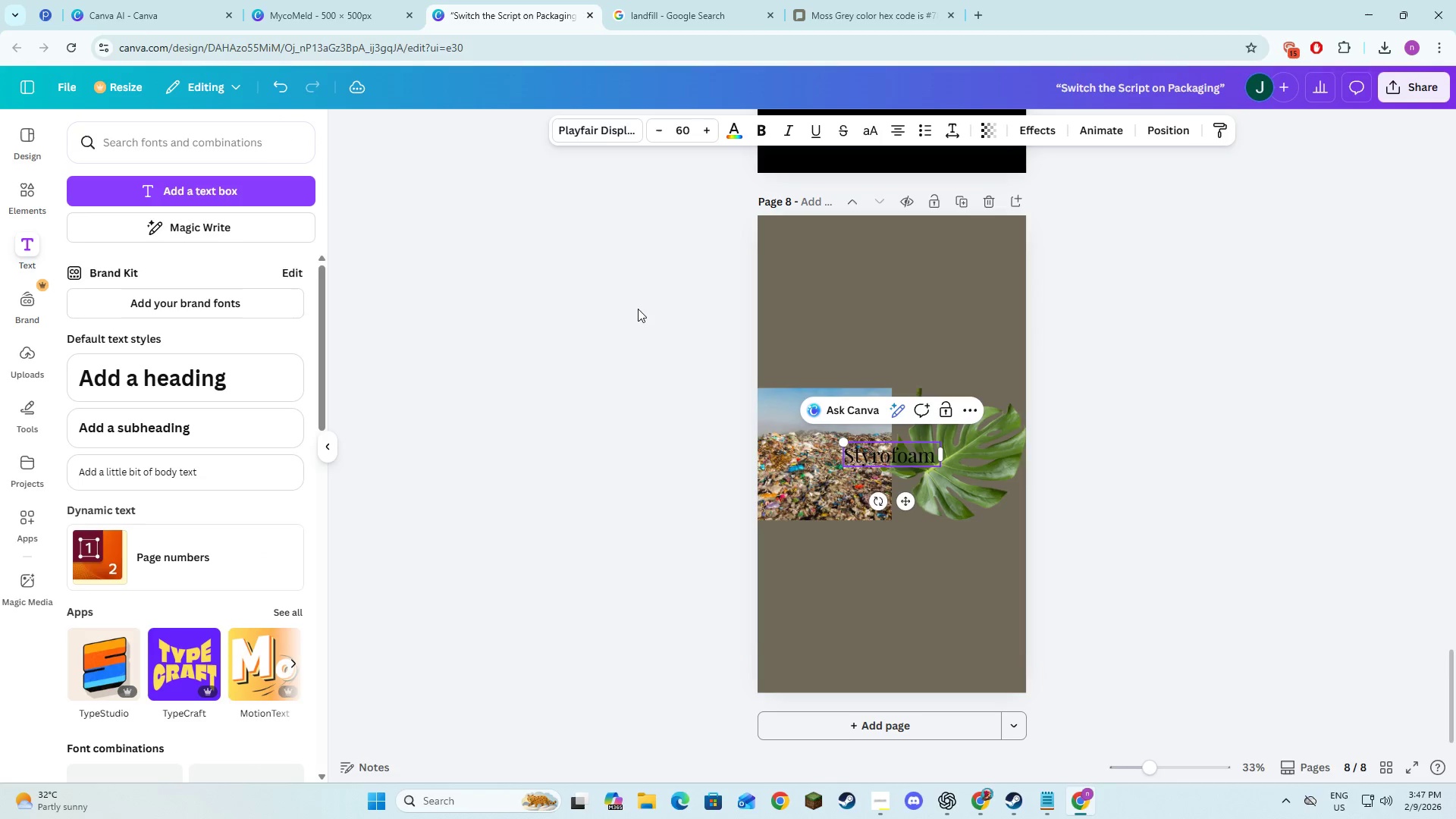 
key(Alt+AltLeft)
 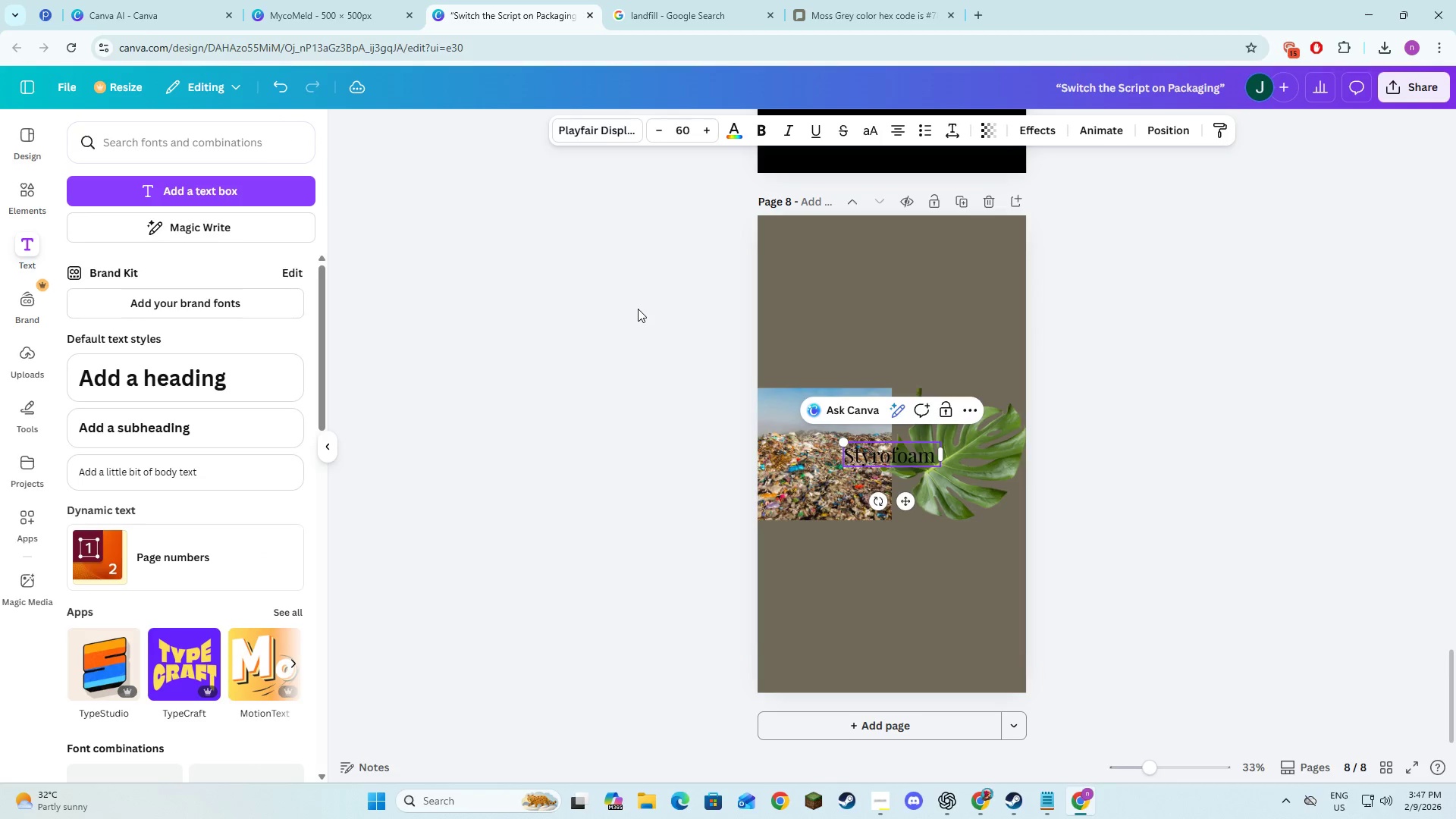 
key(Alt+Tab)
 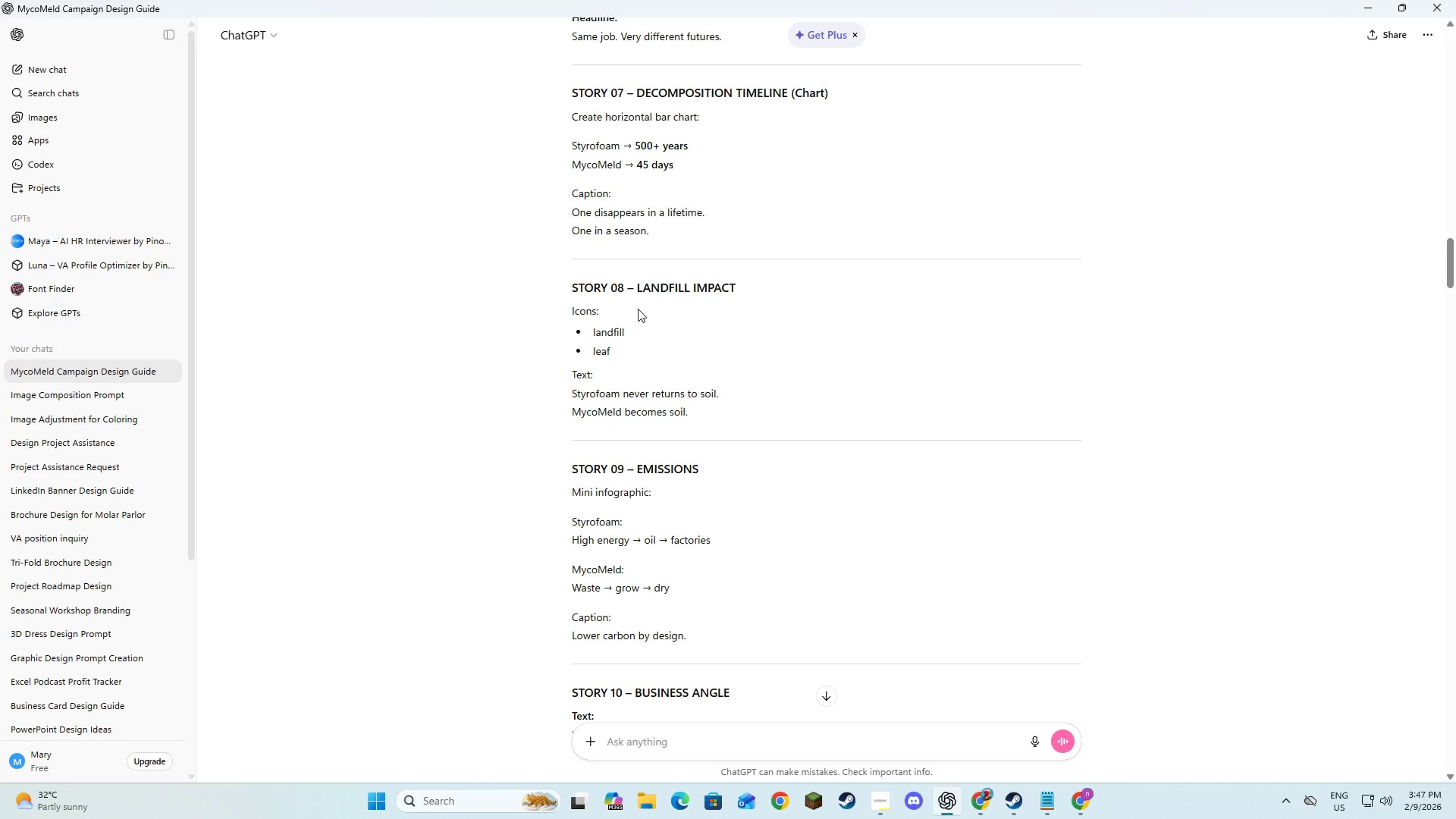 
key(Alt+AltLeft)
 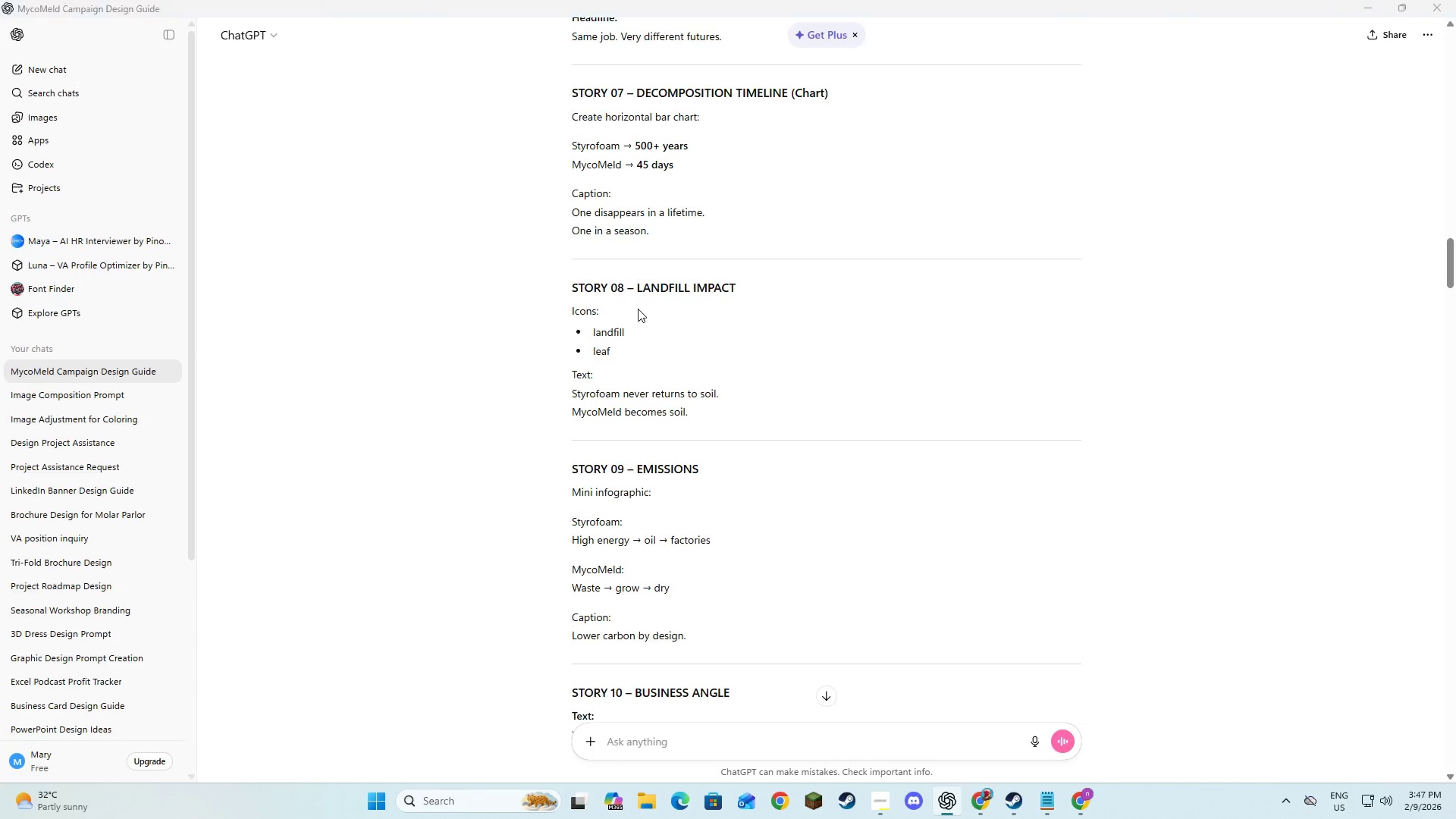 
key(Tab)
type(never t)
key(Backspace)
type(returns )
 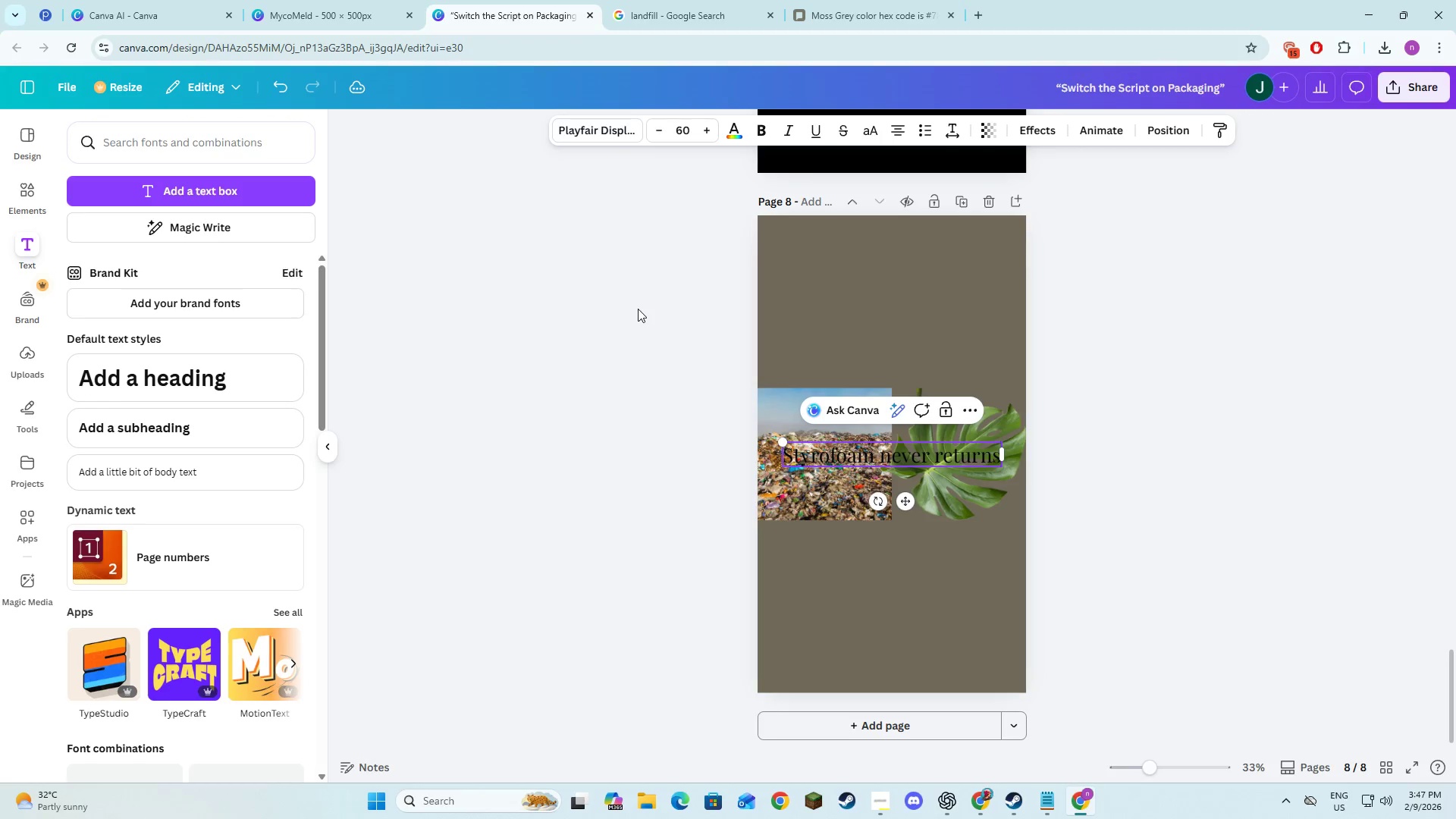 
key(Alt+AltLeft)
 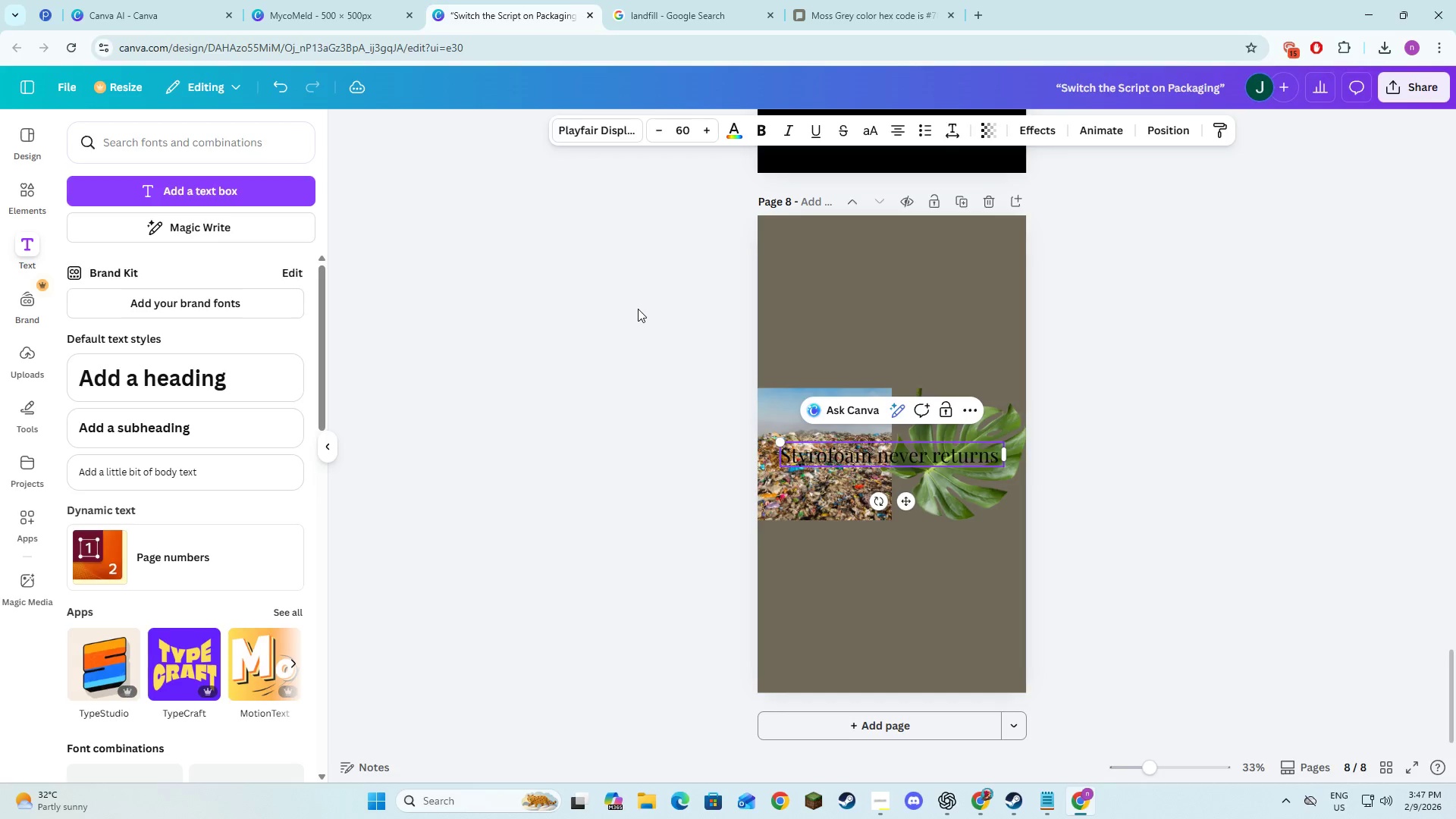 
key(Alt+Tab)
 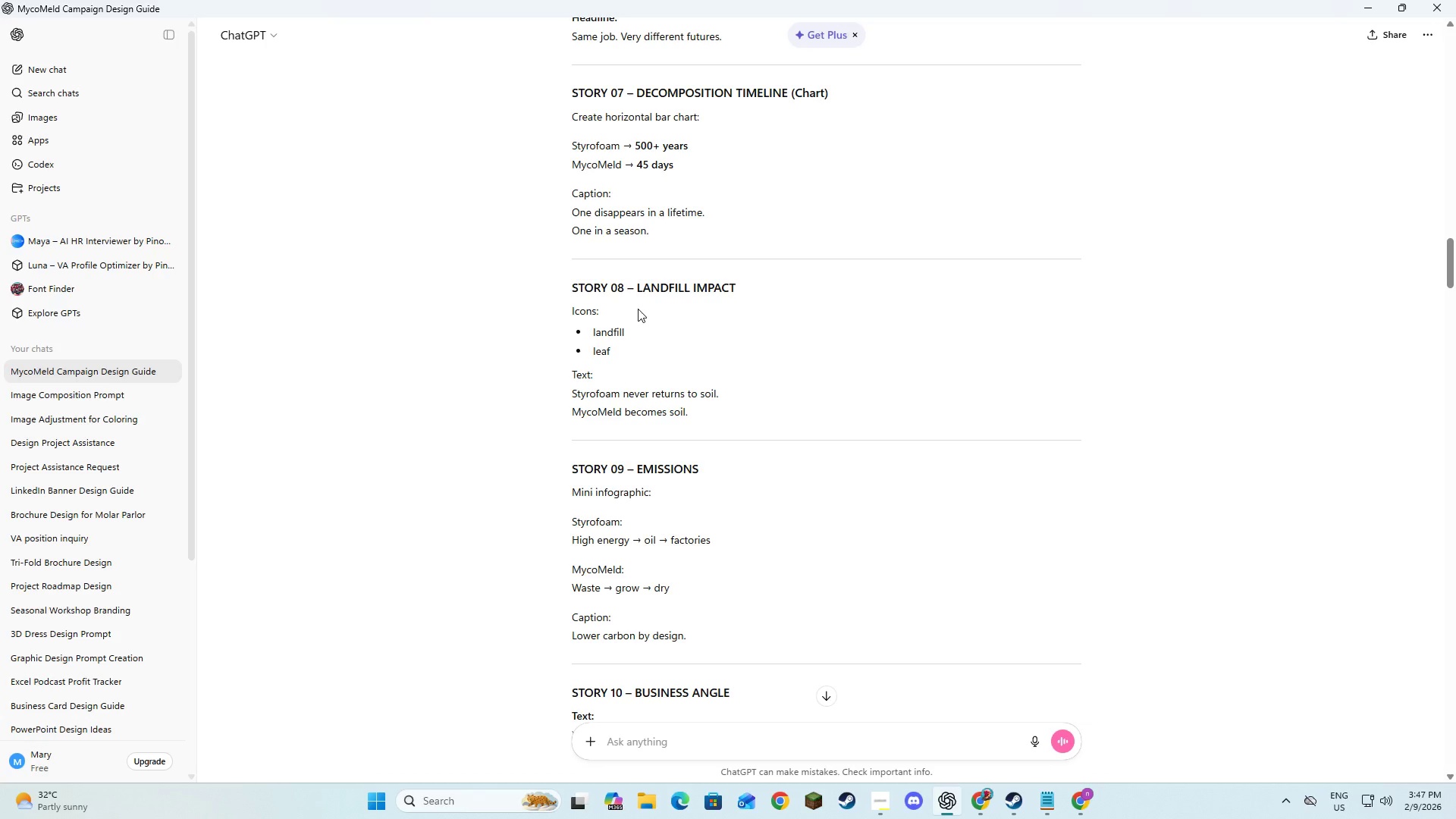 
key(Alt+AltLeft)
 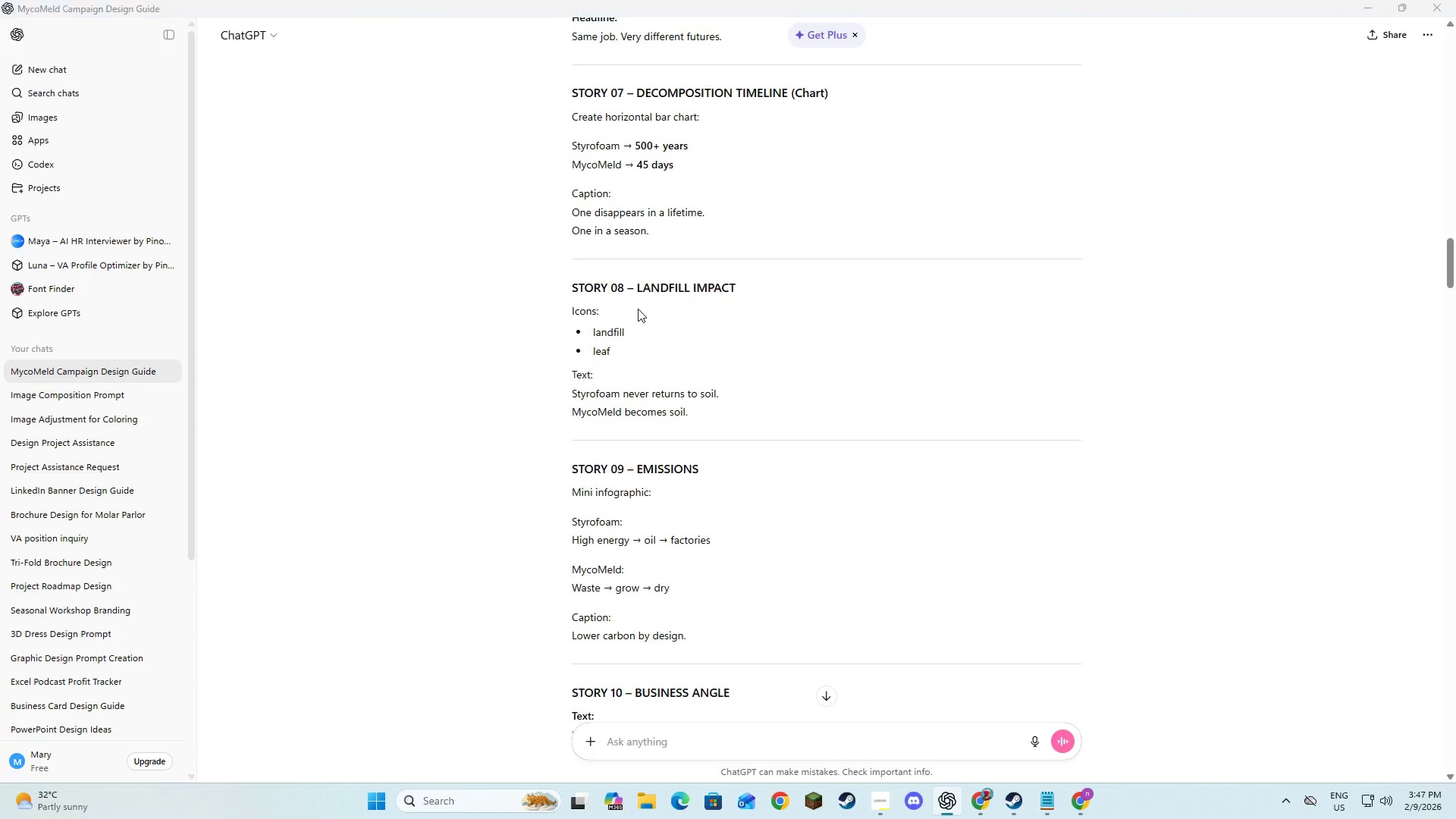 
key(Tab)
type(to soil.)
 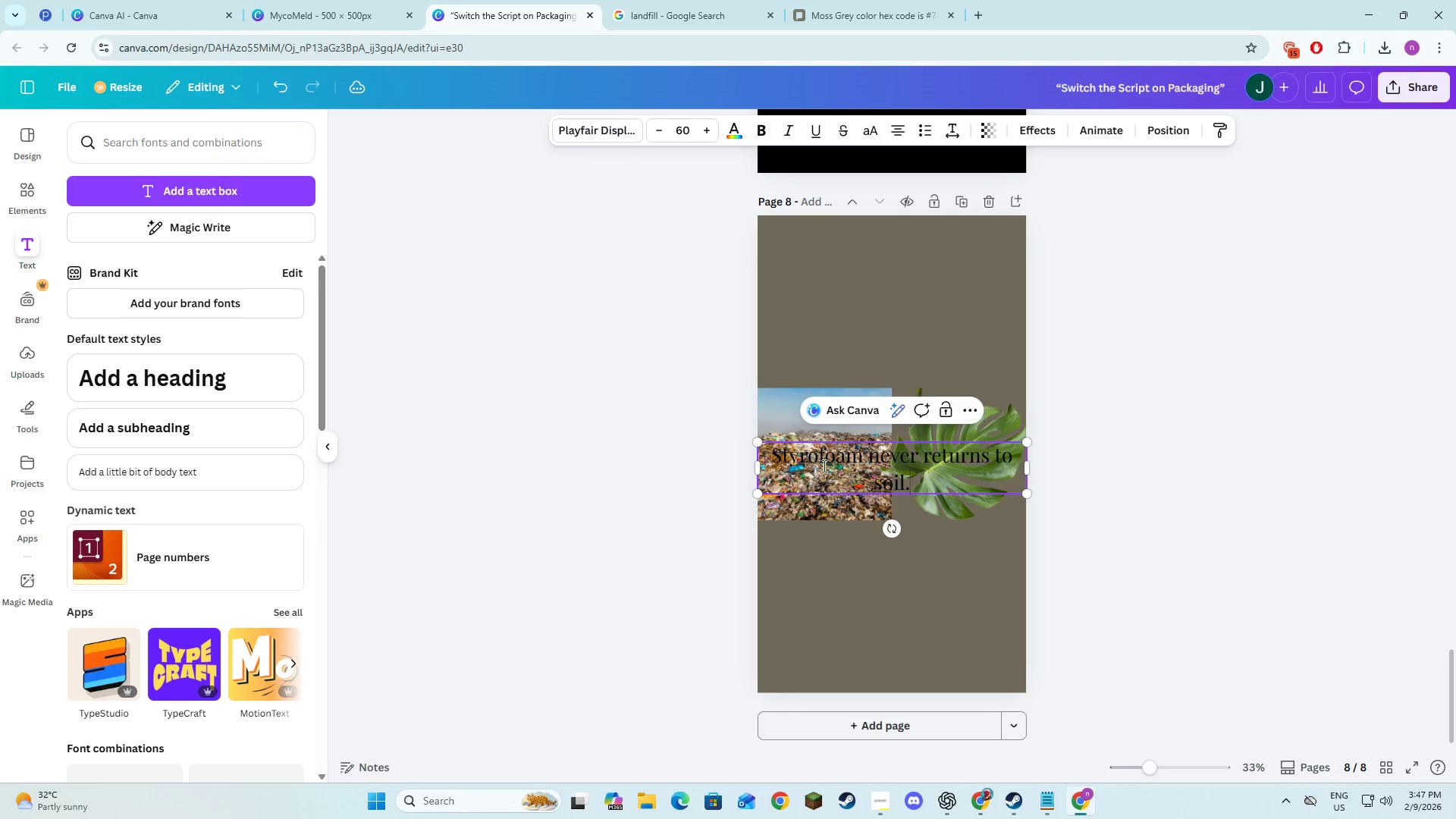 
key(Alt+AltLeft)
 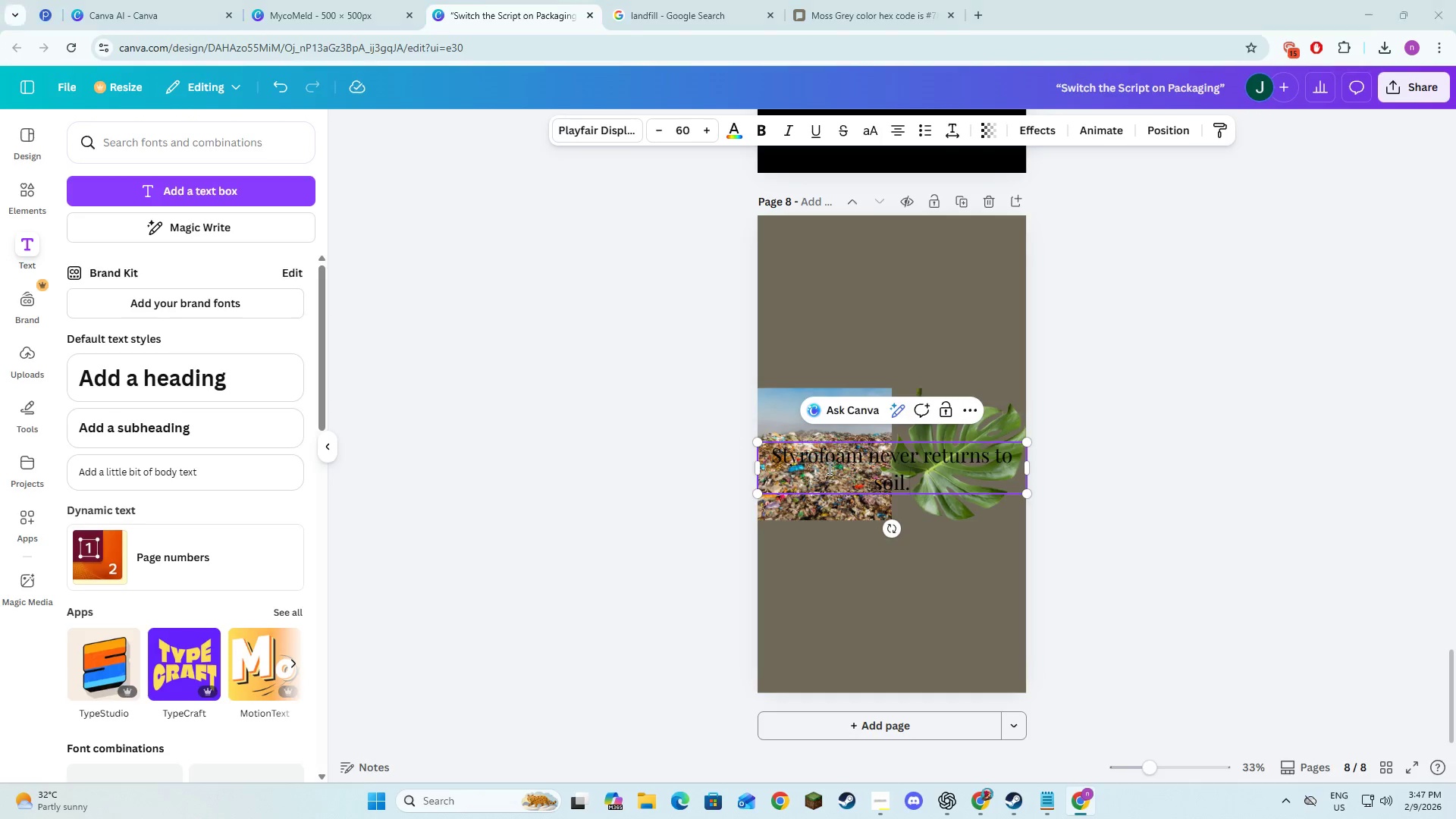 
key(Alt+Tab)
 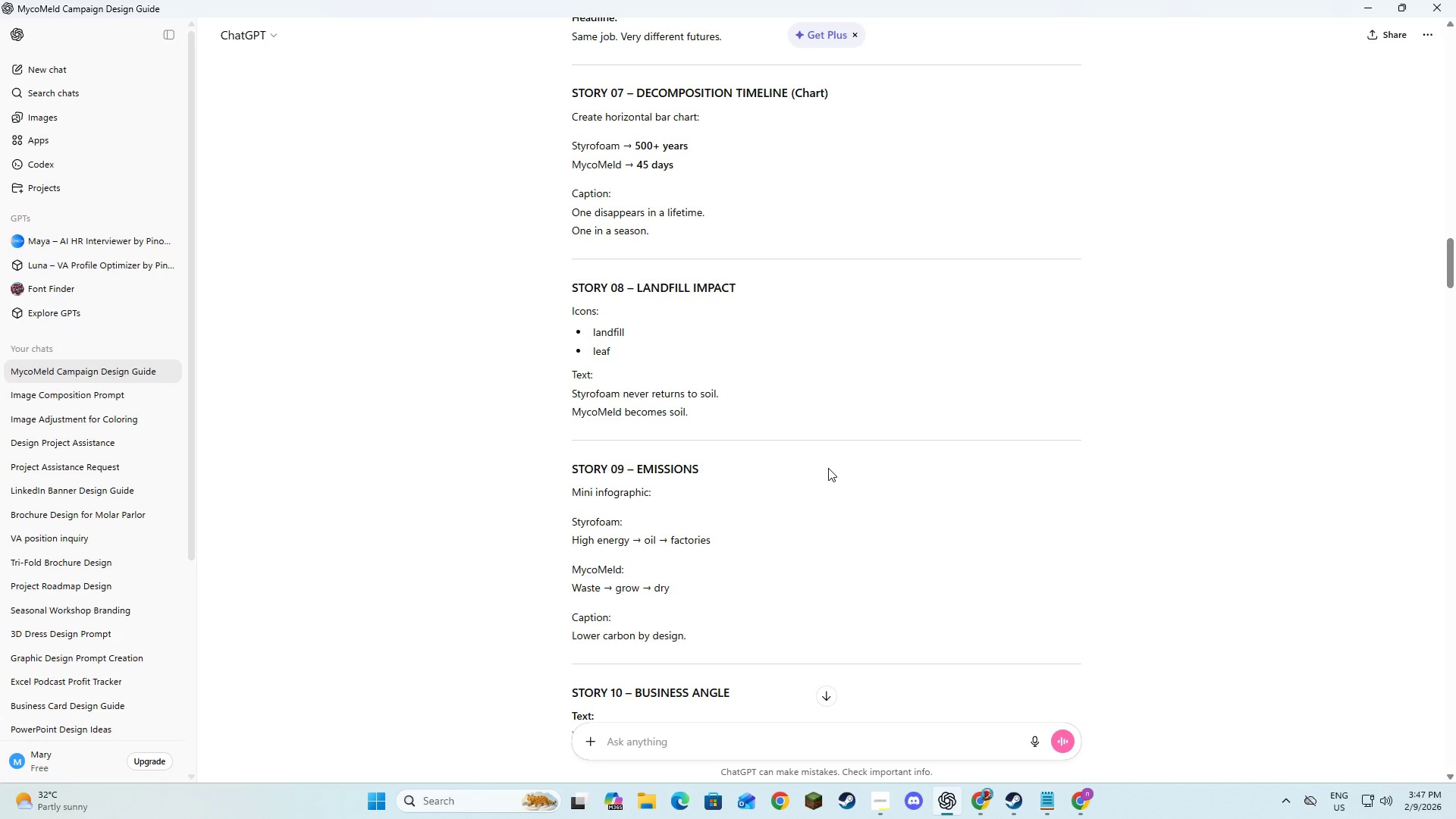 
key(Alt+AltLeft)
 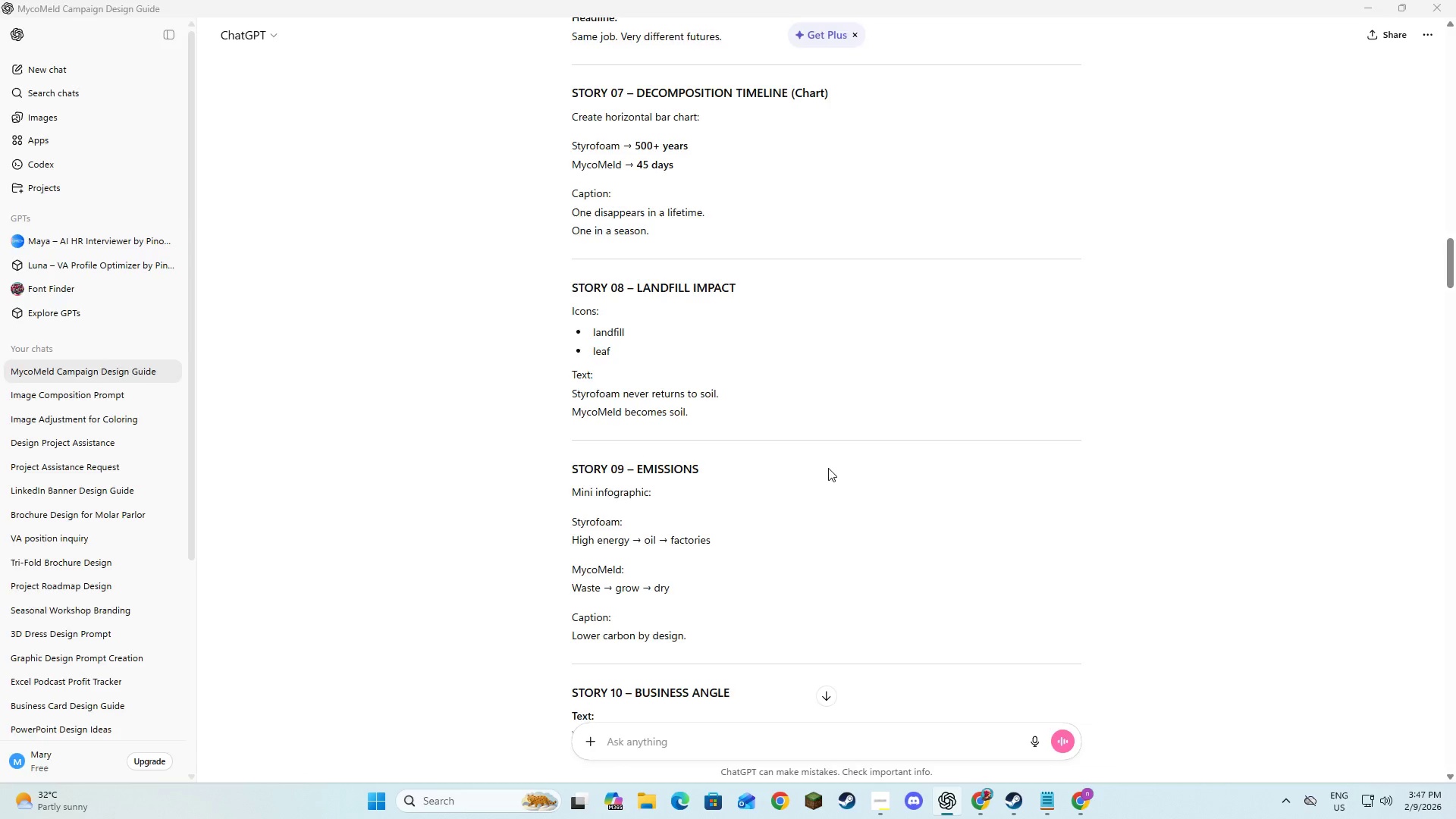 
key(Alt+Tab)
 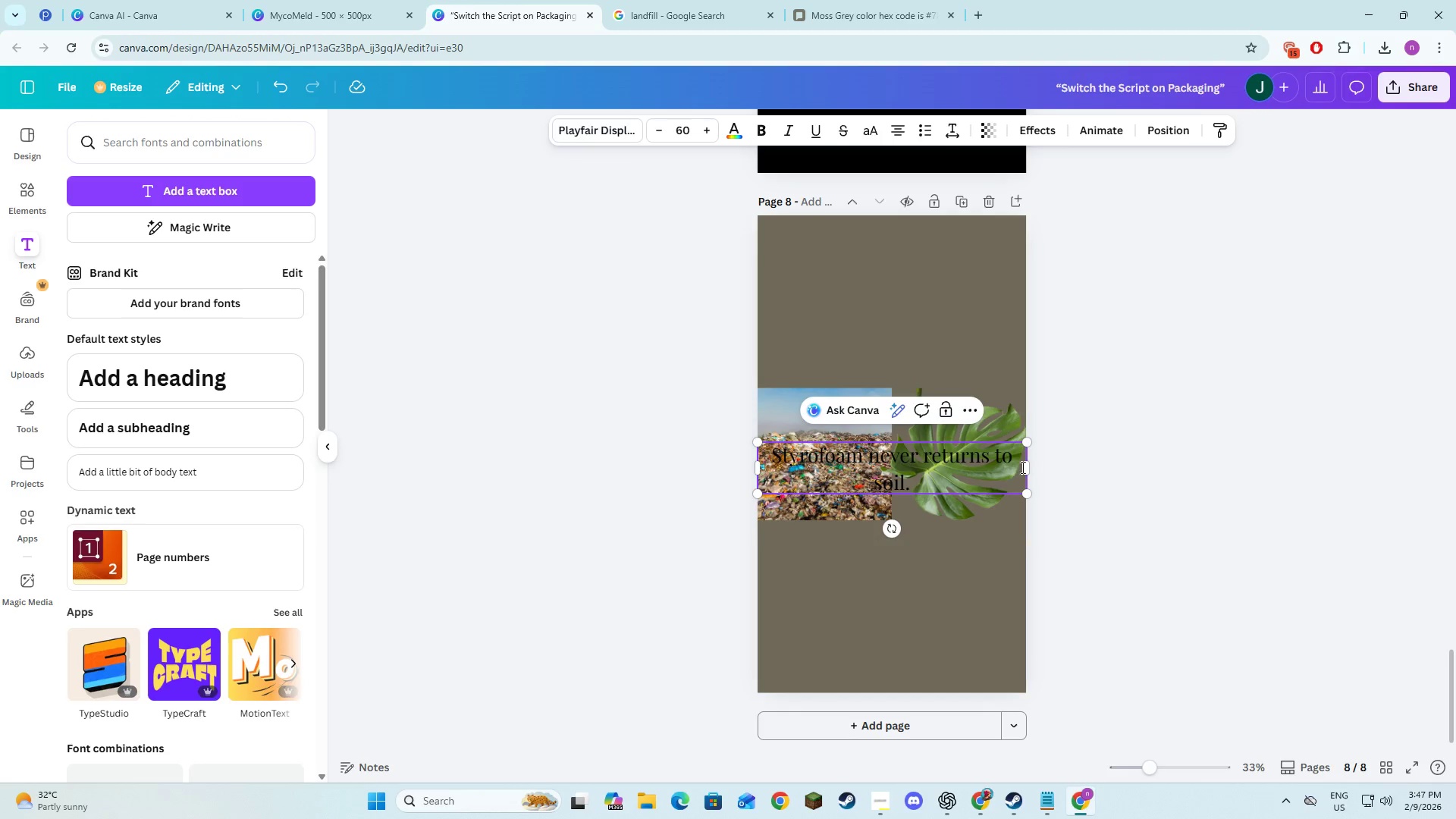 
left_click_drag(start_coordinate=[1026, 467], to_coordinate=[1093, 516])
 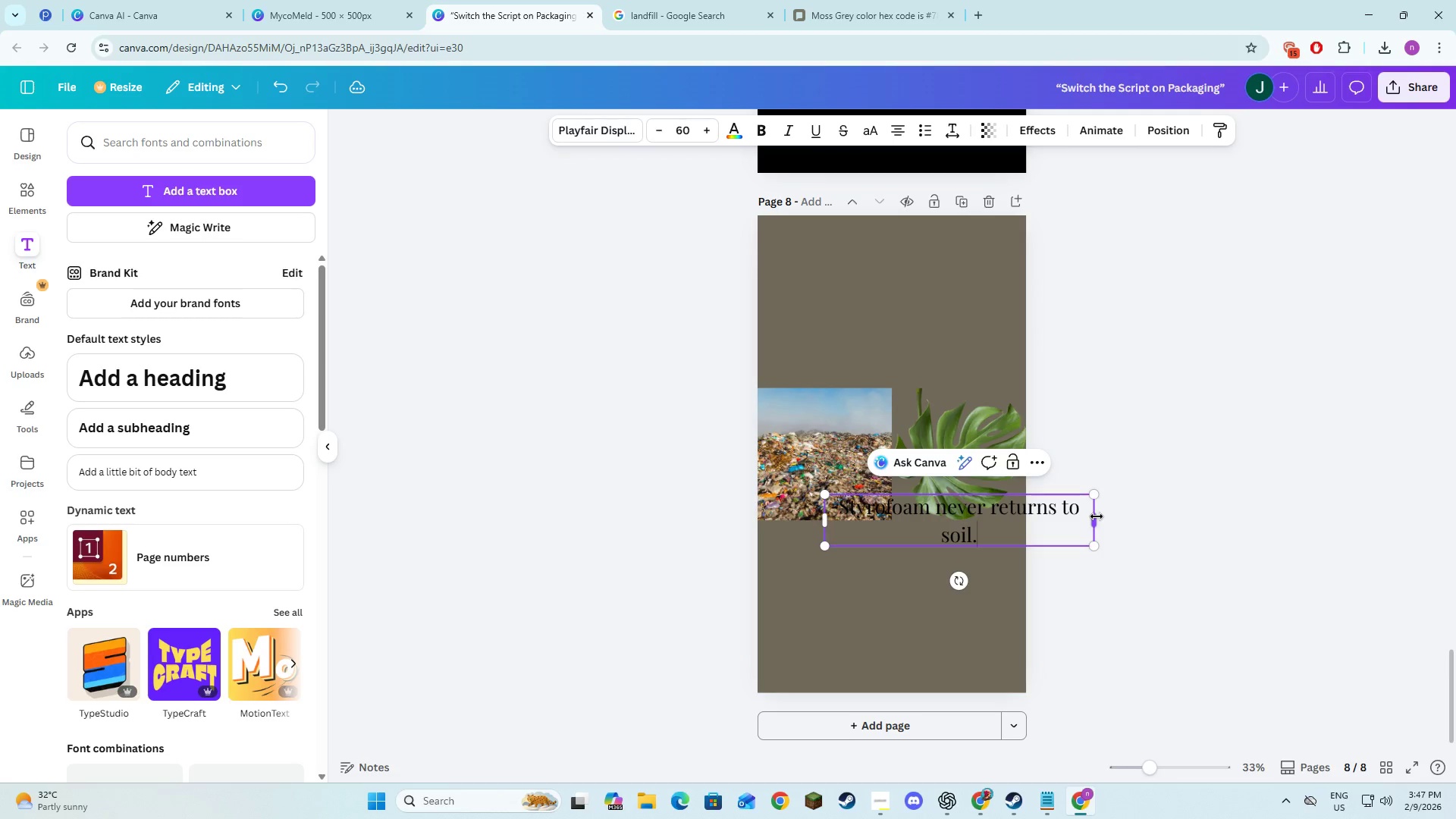 
left_click_drag(start_coordinate=[1097, 516], to_coordinate=[962, 531])
 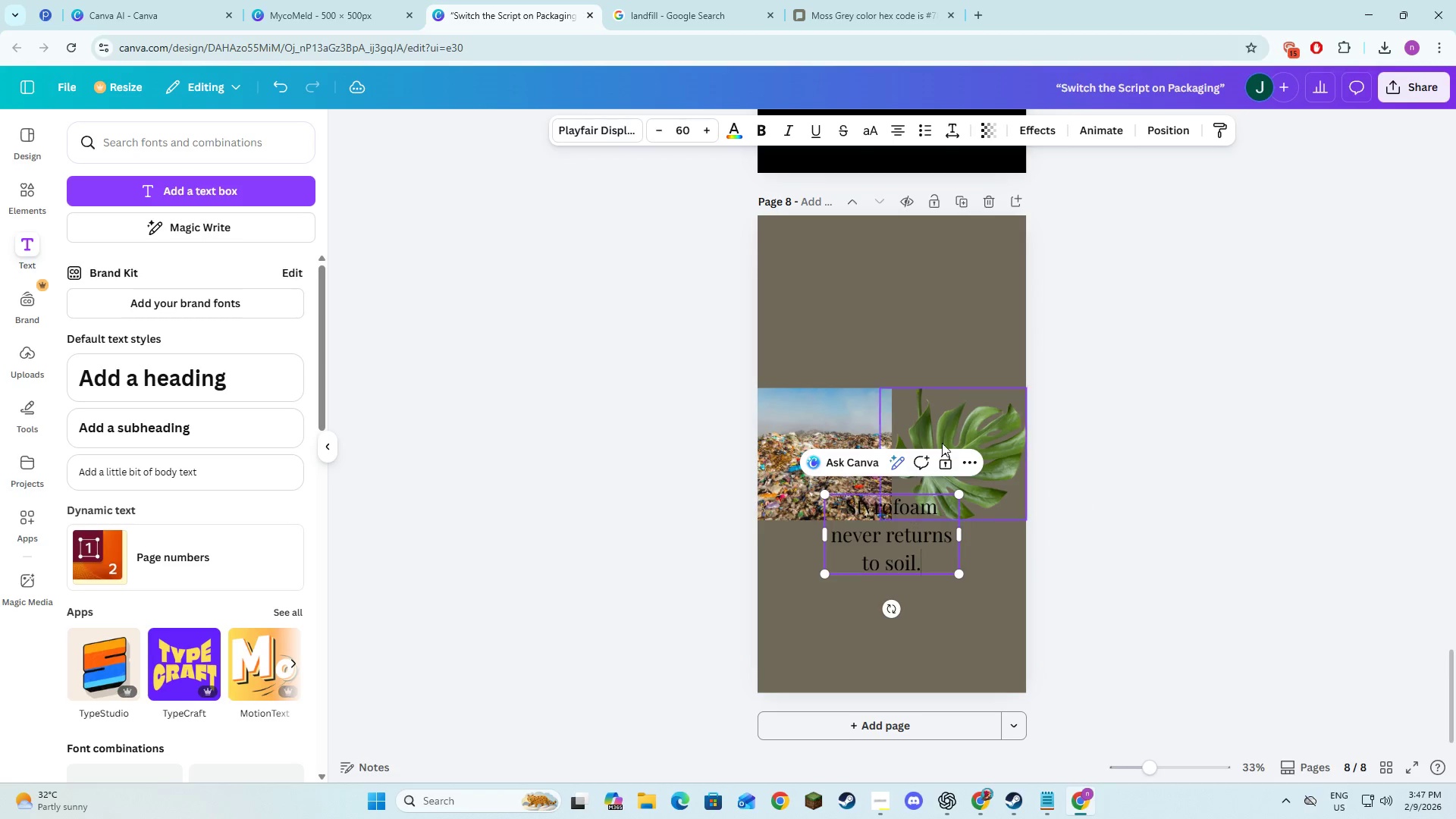 
left_click([949, 435])
 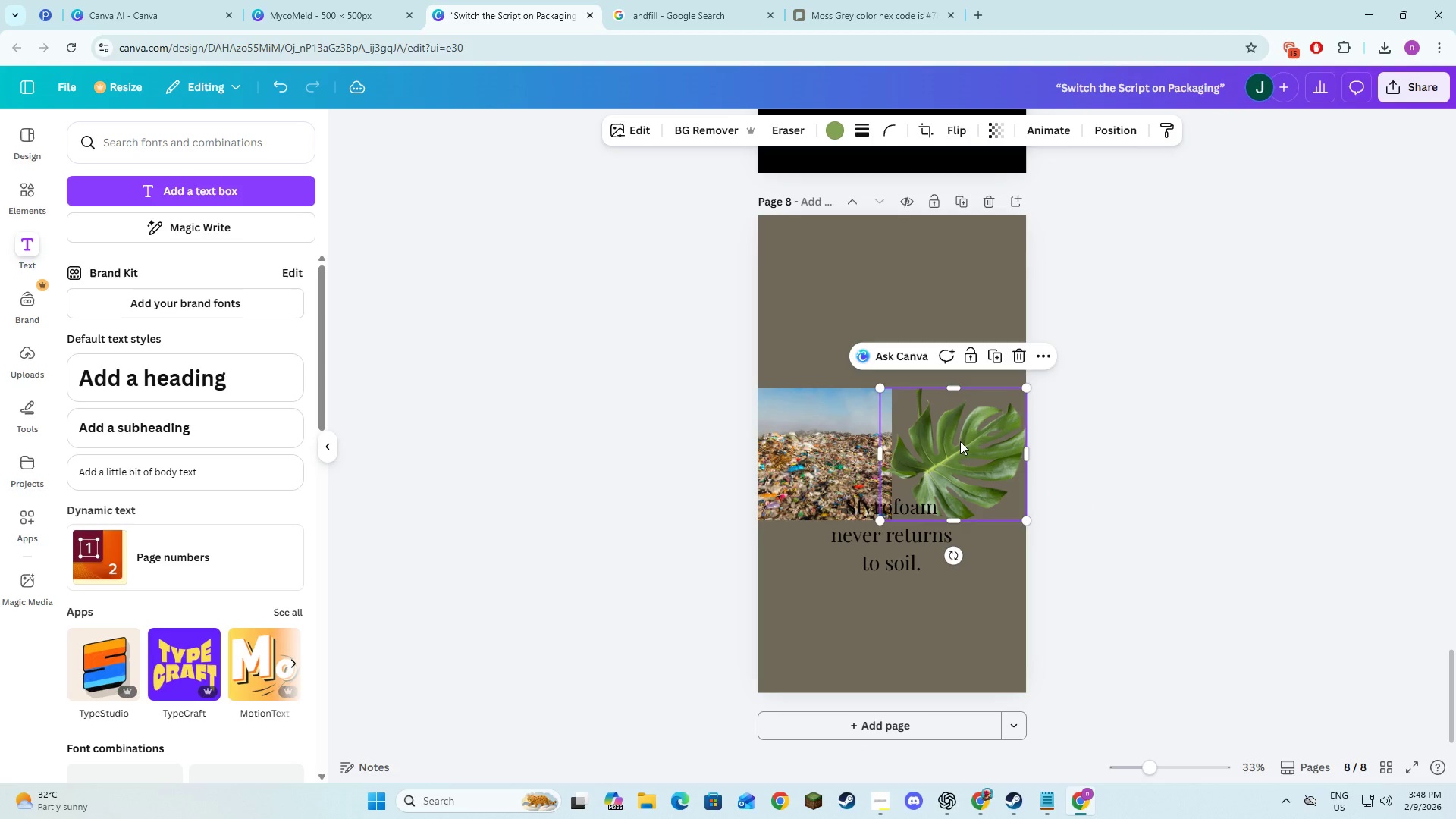 
left_click_drag(start_coordinate=[965, 429], to_coordinate=[839, 574])
 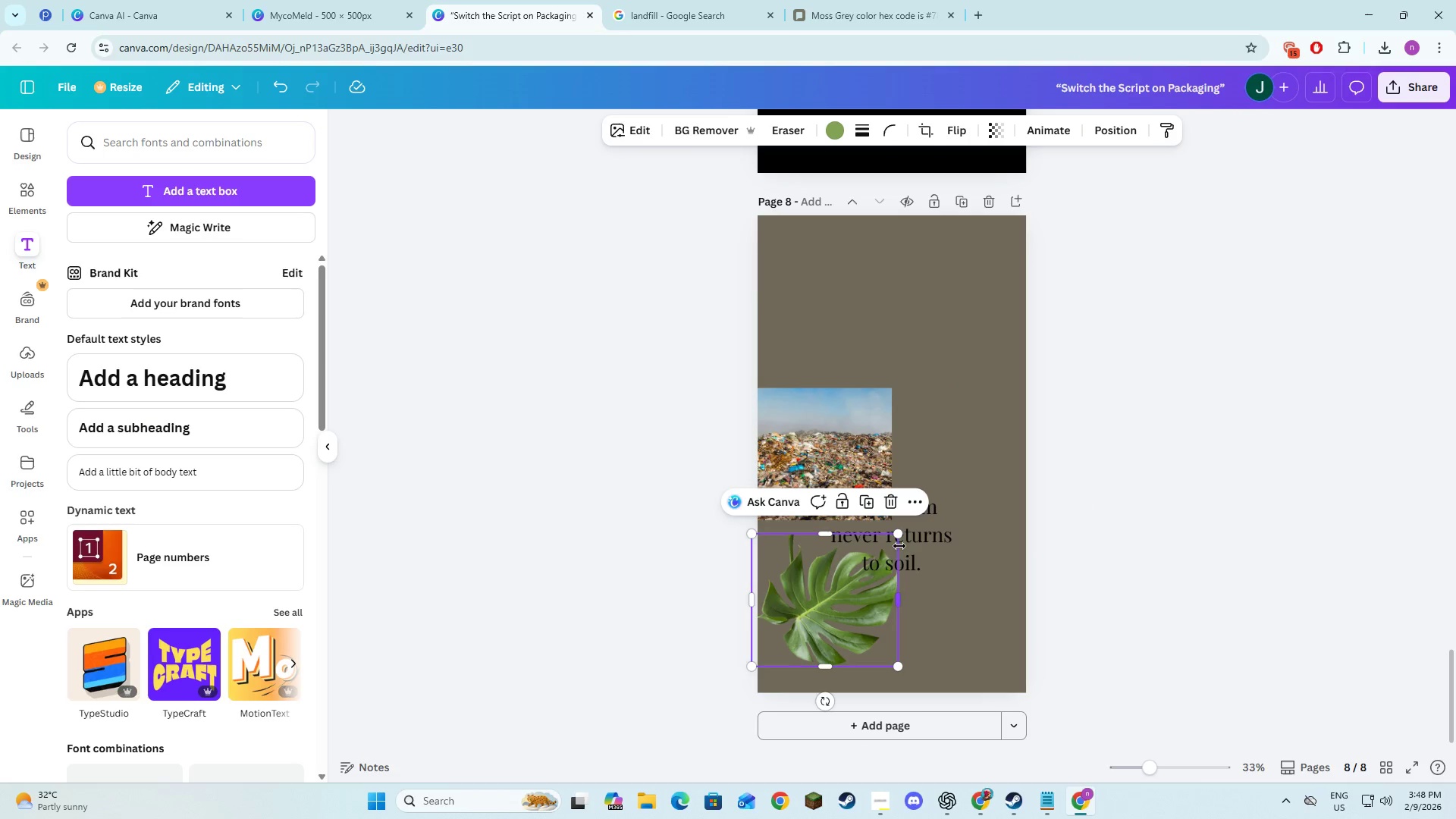 
double_click([921, 541])
 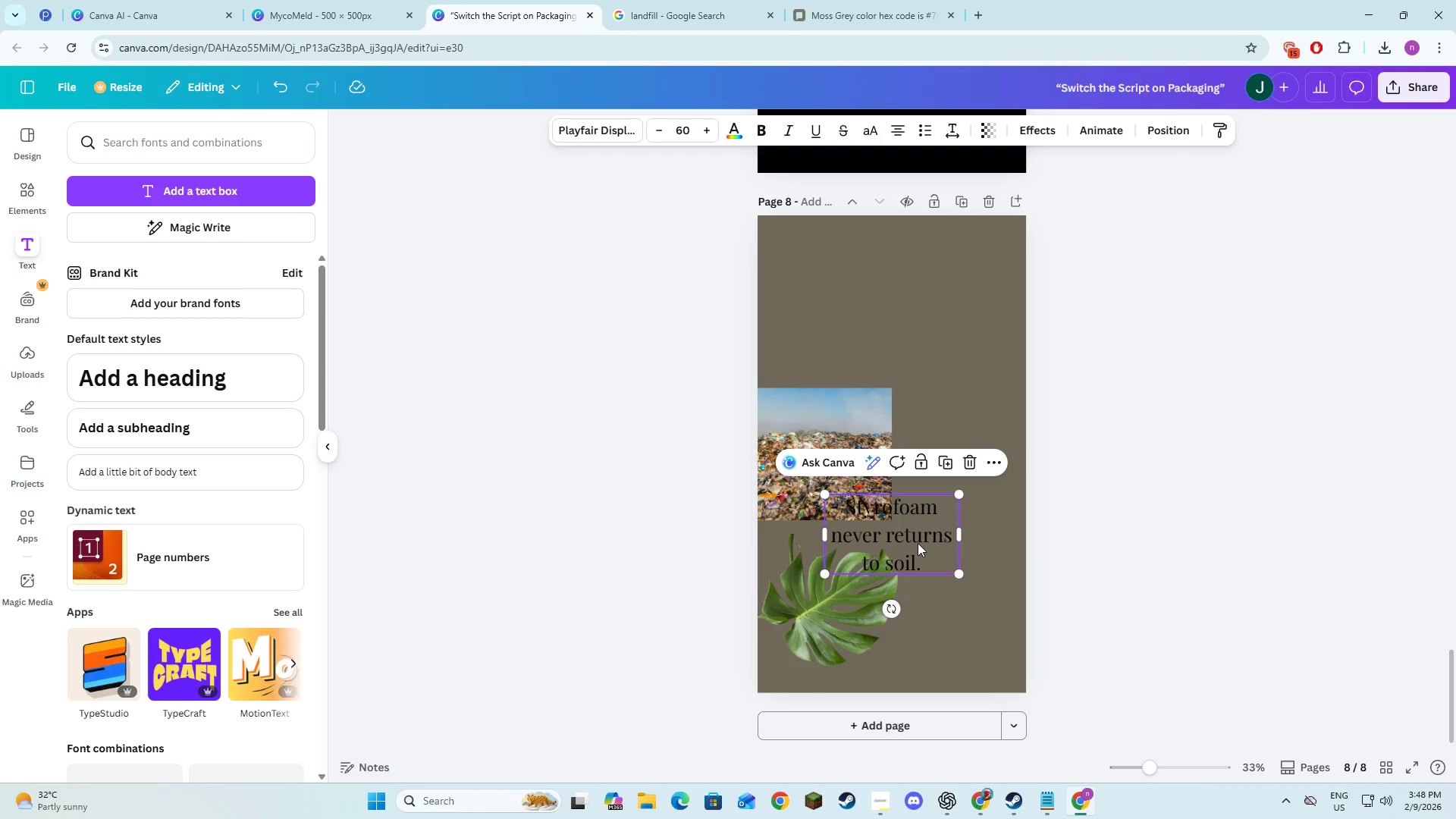 
left_click_drag(start_coordinate=[918, 544], to_coordinate=[996, 466])
 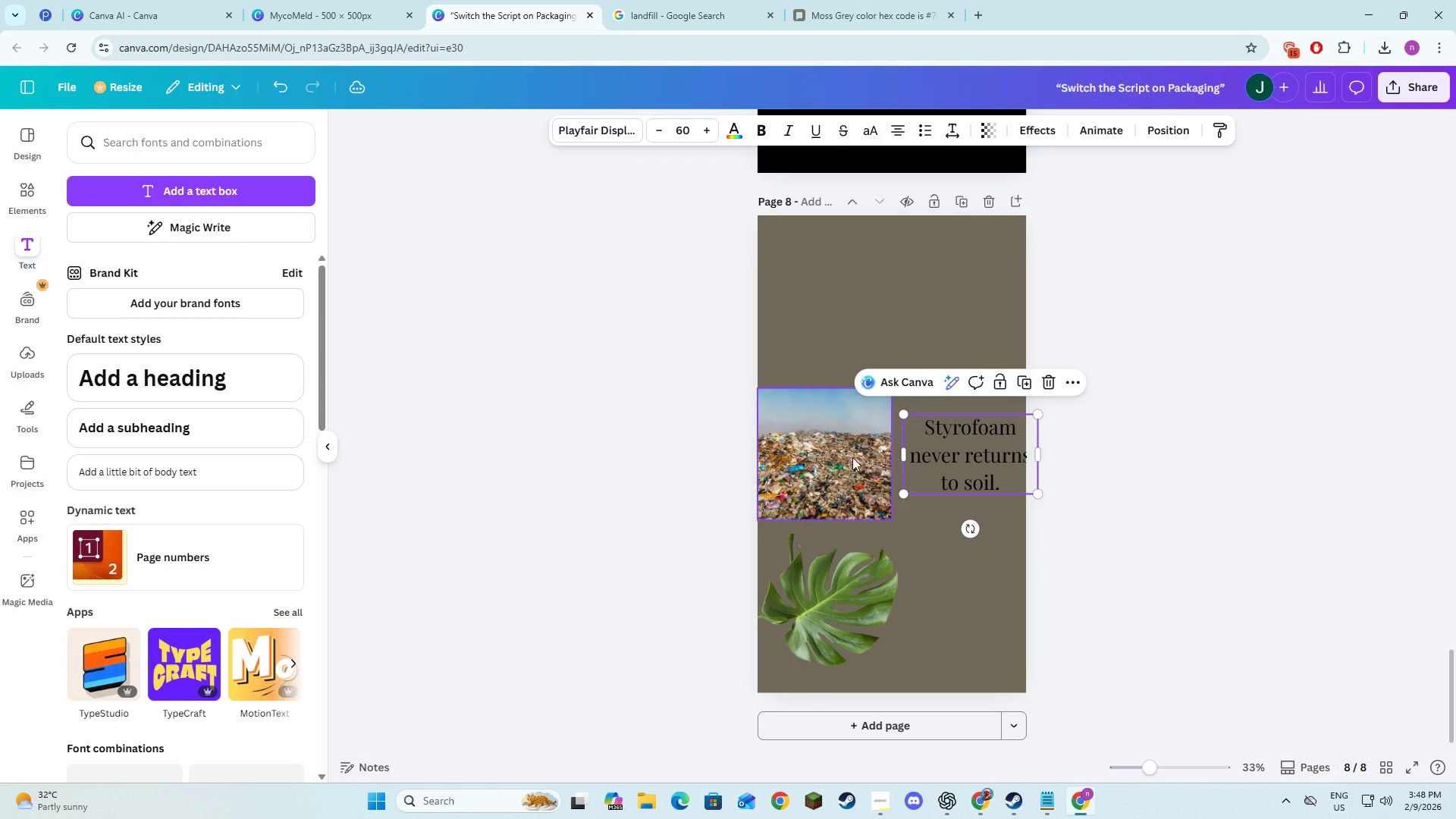 
left_click([843, 454])
 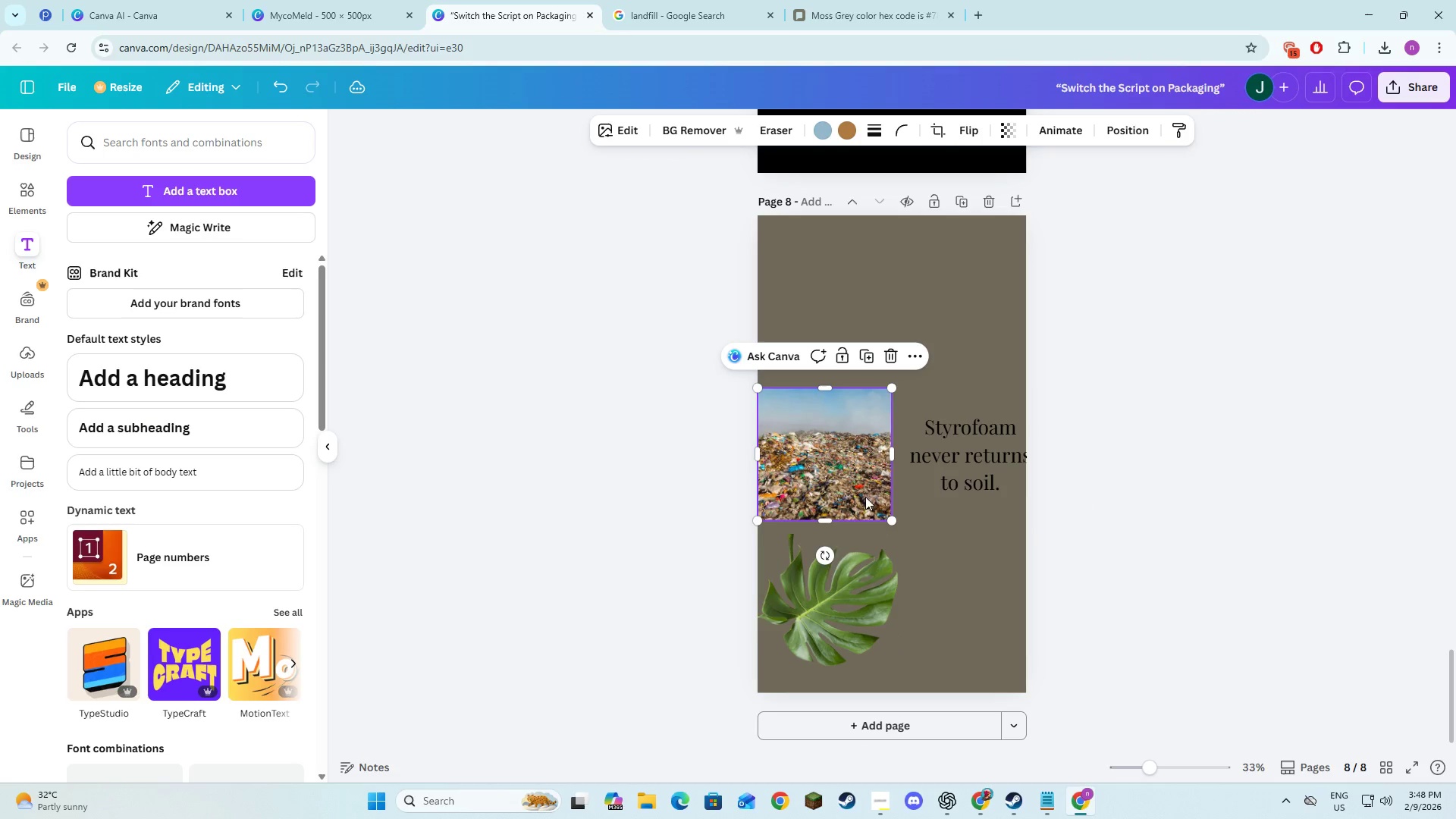 
left_click_drag(start_coordinate=[849, 483], to_coordinate=[852, 411])
 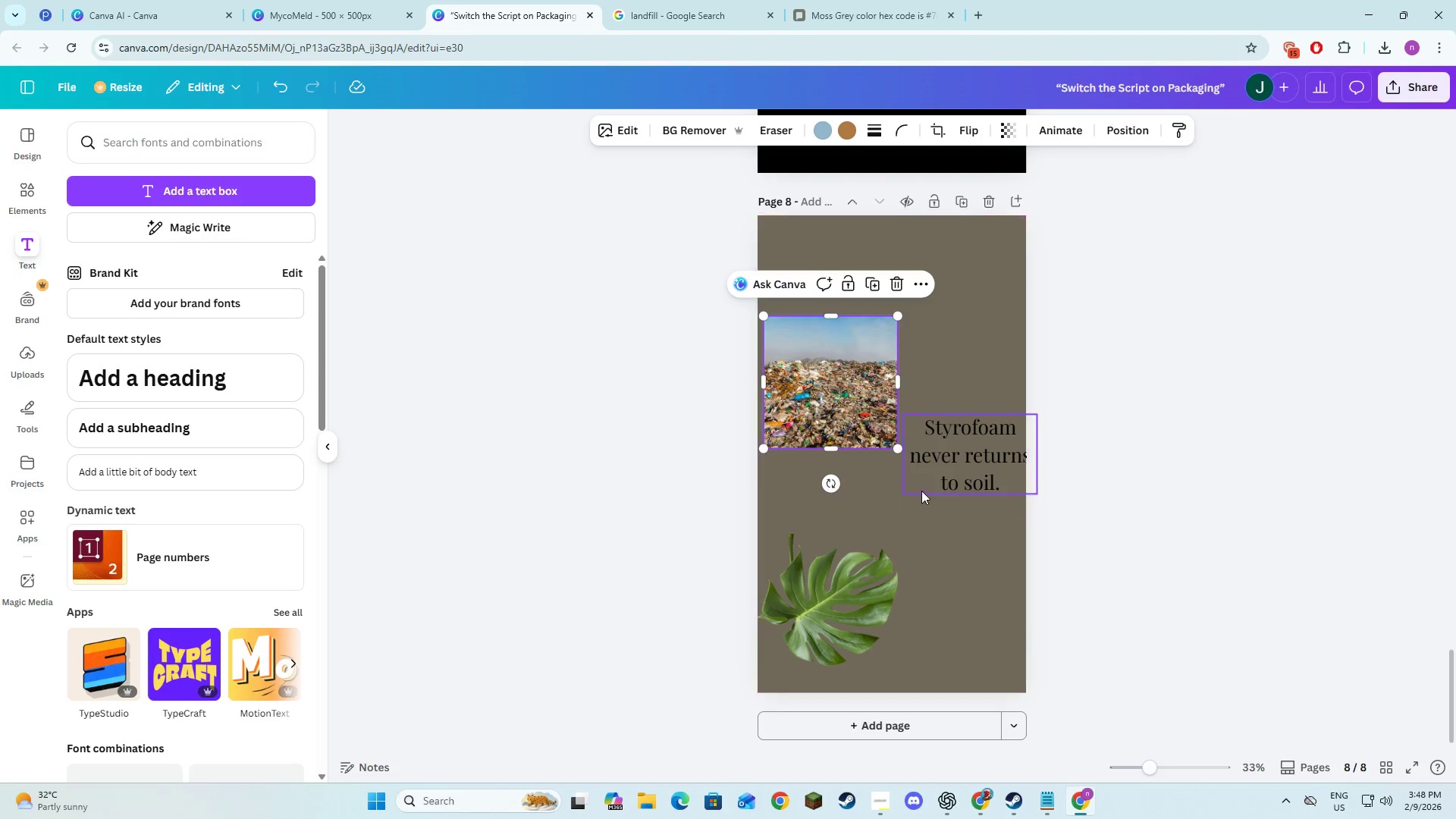 
left_click([947, 460])
 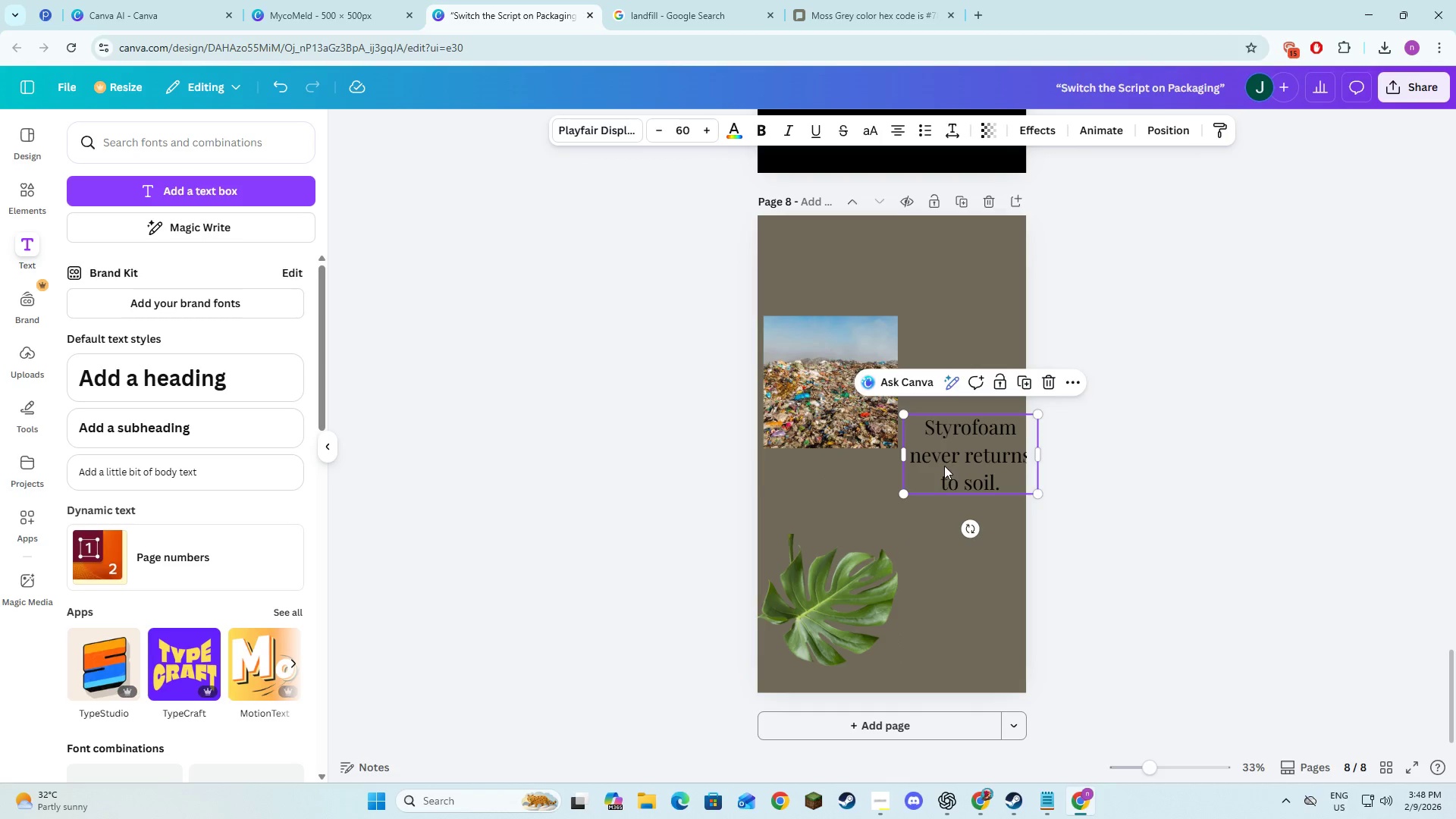 
left_click_drag(start_coordinate=[944, 466], to_coordinate=[935, 398])
 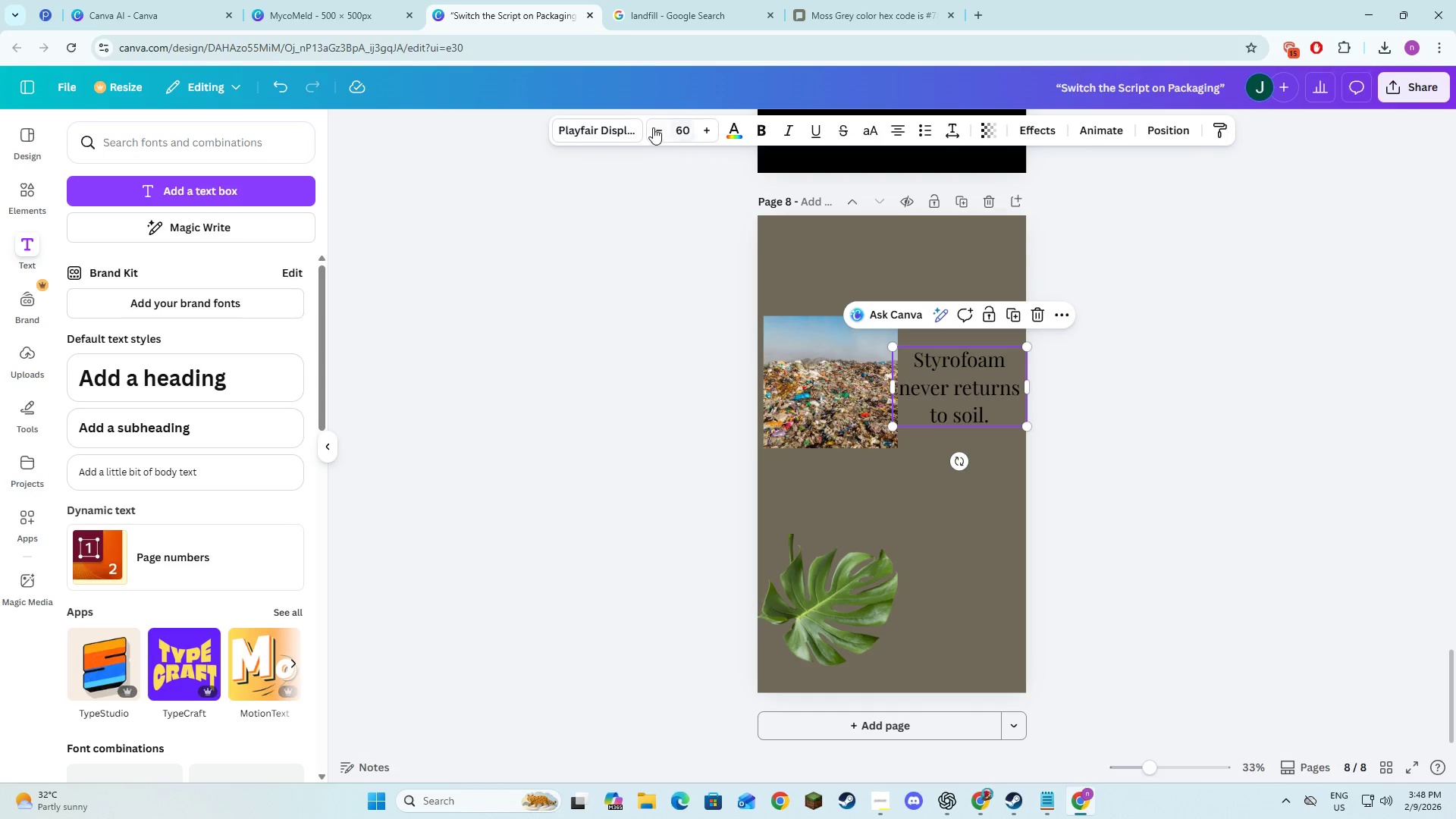 
double_click([651, 127])
 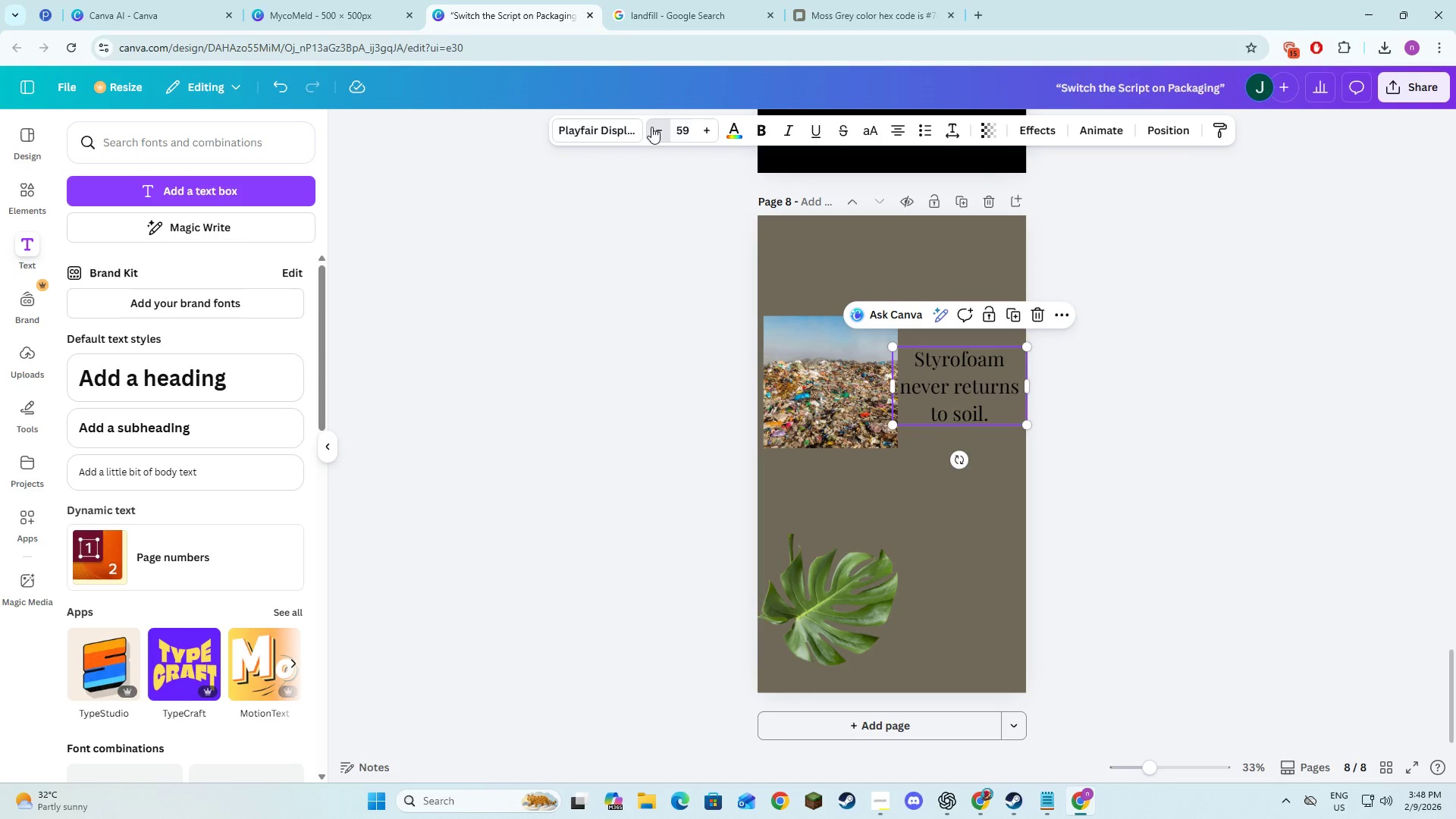 
triple_click([651, 127])
 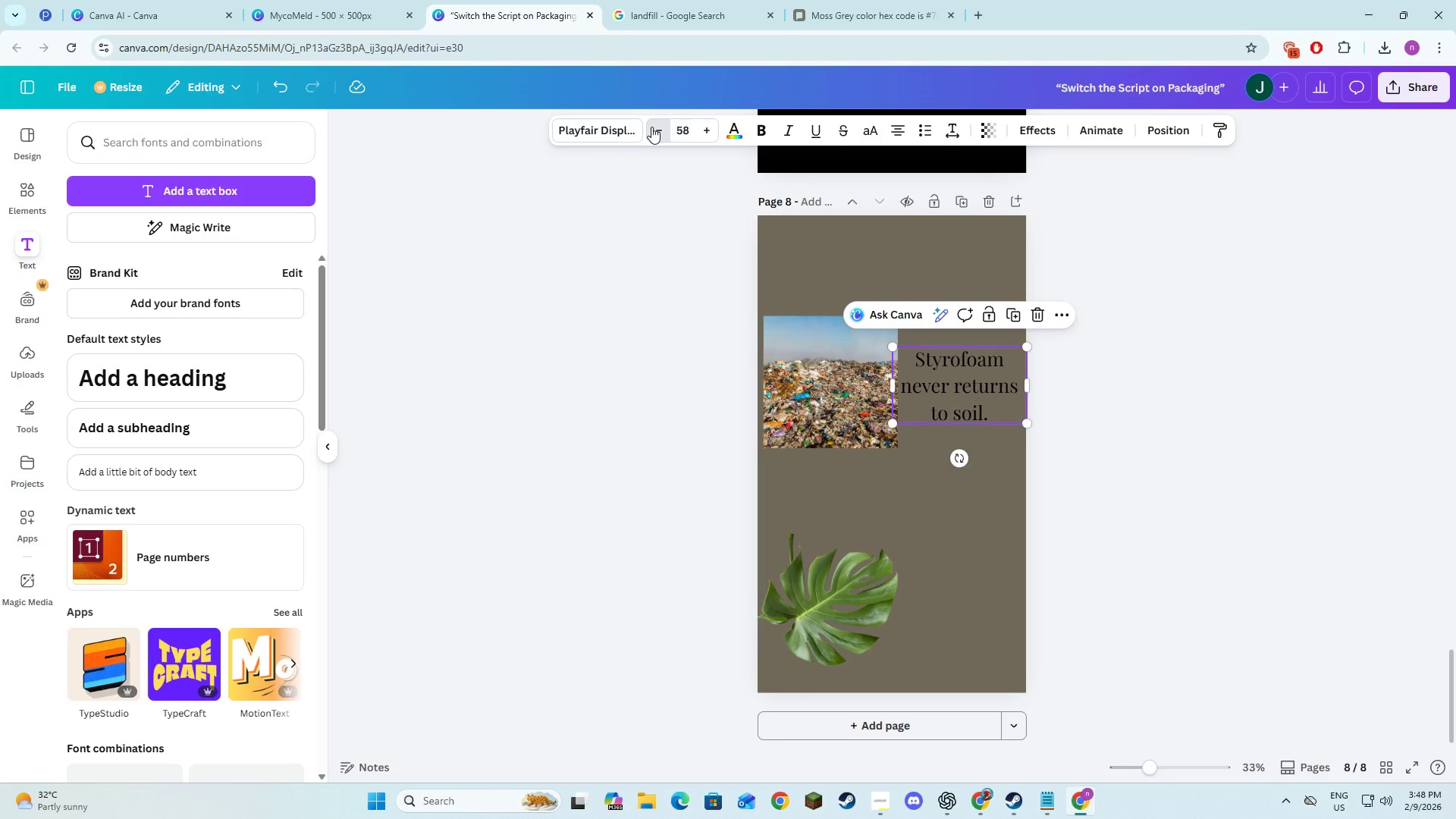 
triple_click([651, 127])
 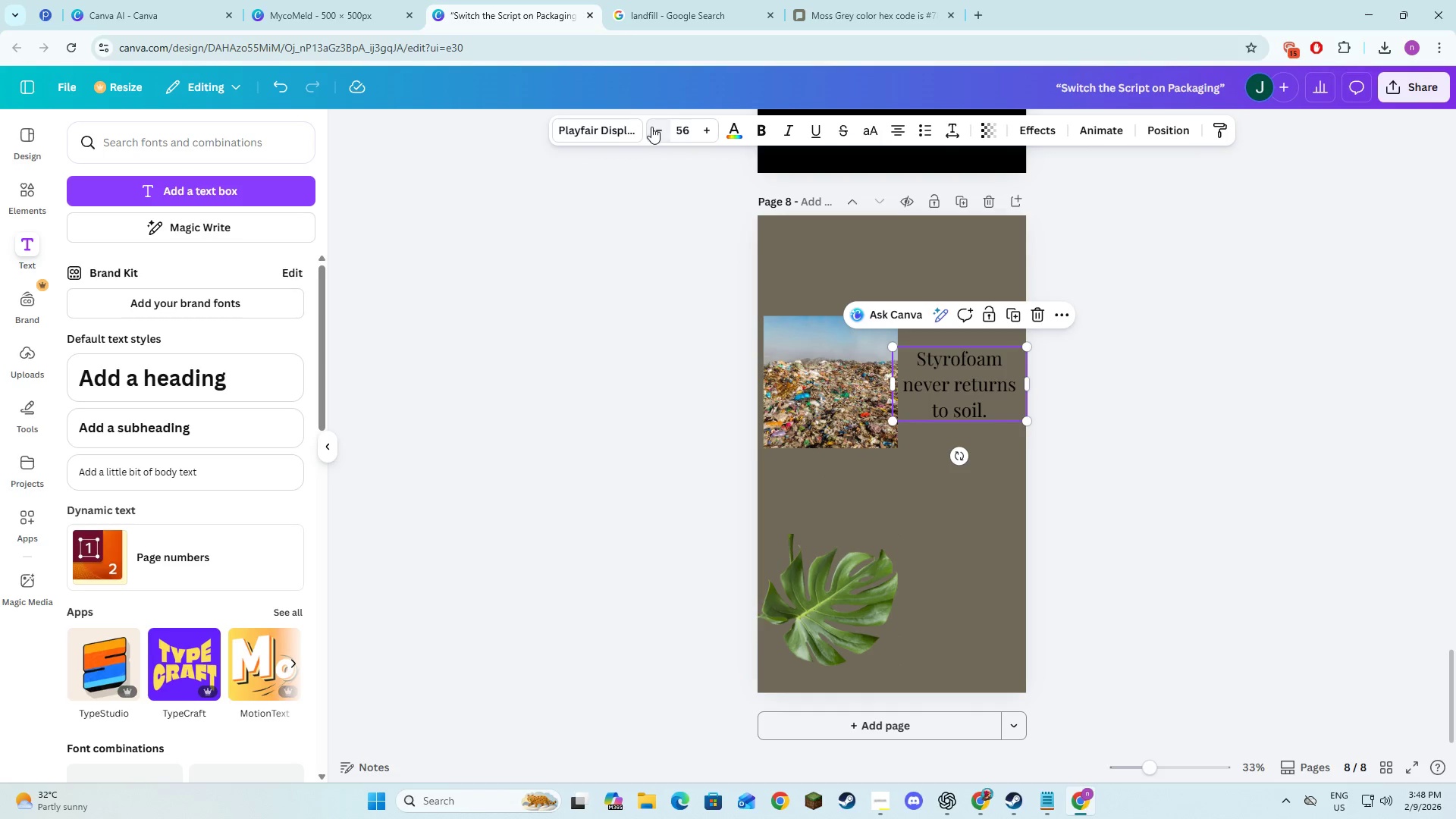 
triple_click([652, 126])
 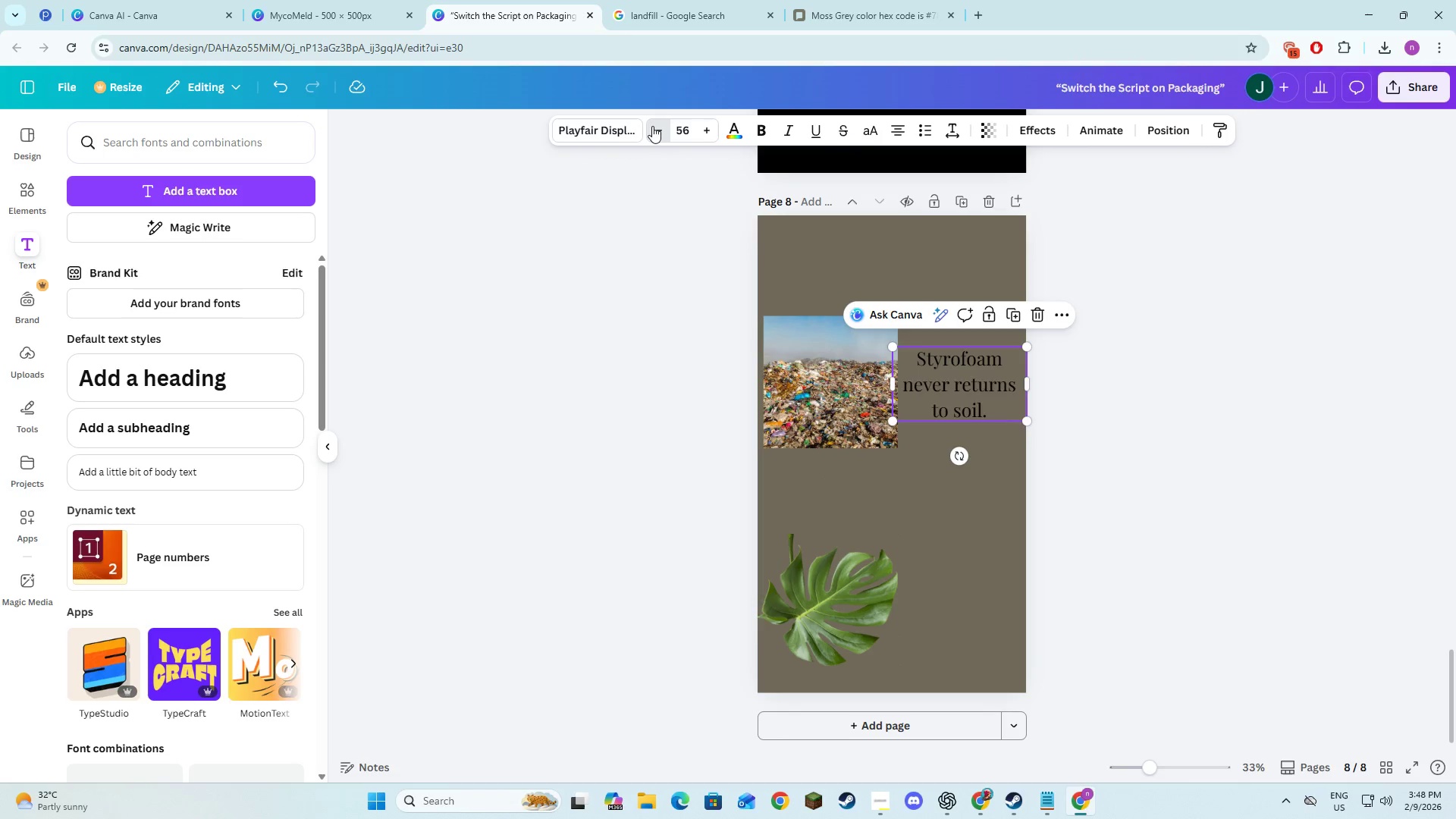 
triple_click([652, 126])
 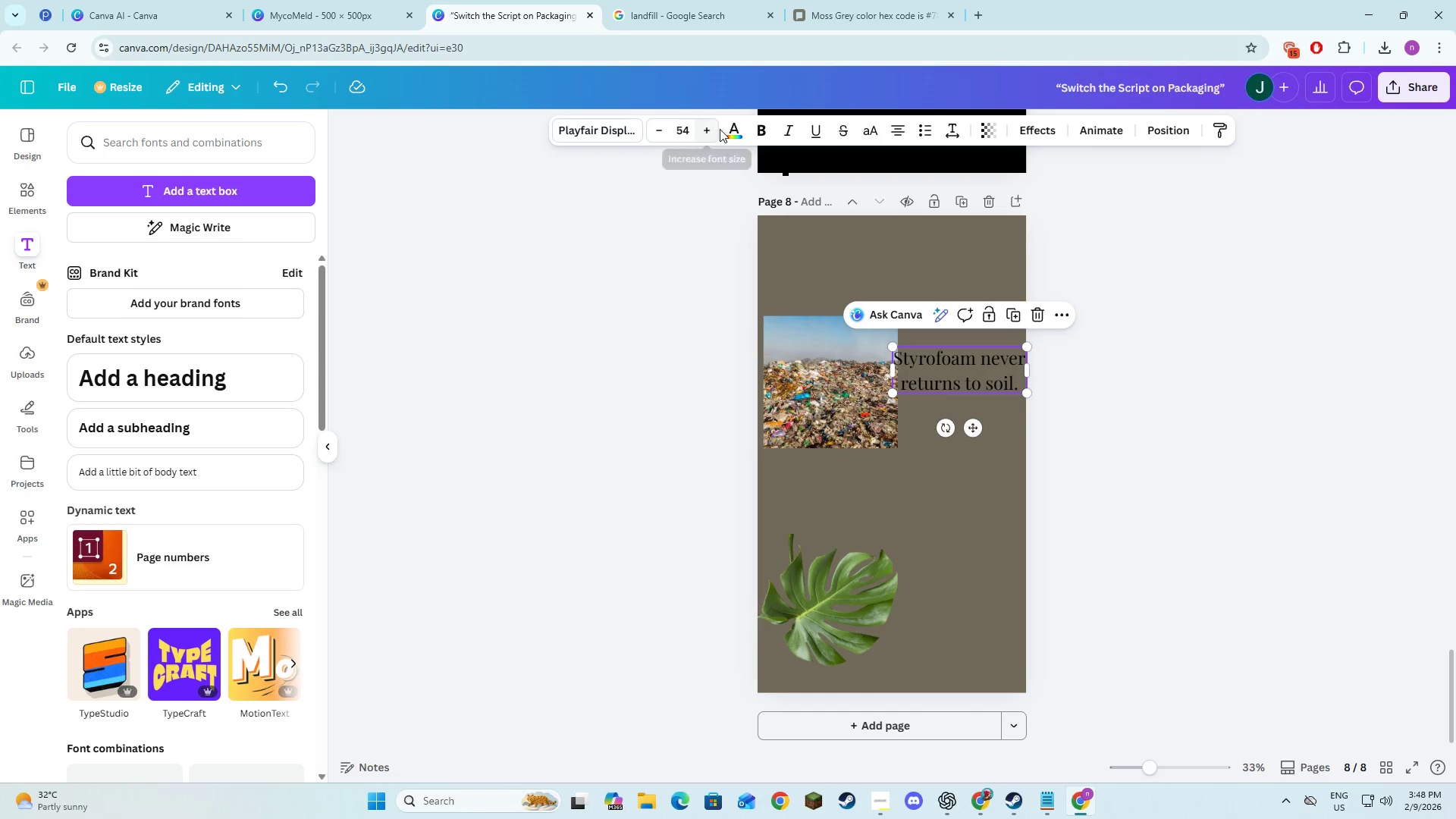 
double_click([711, 129])
 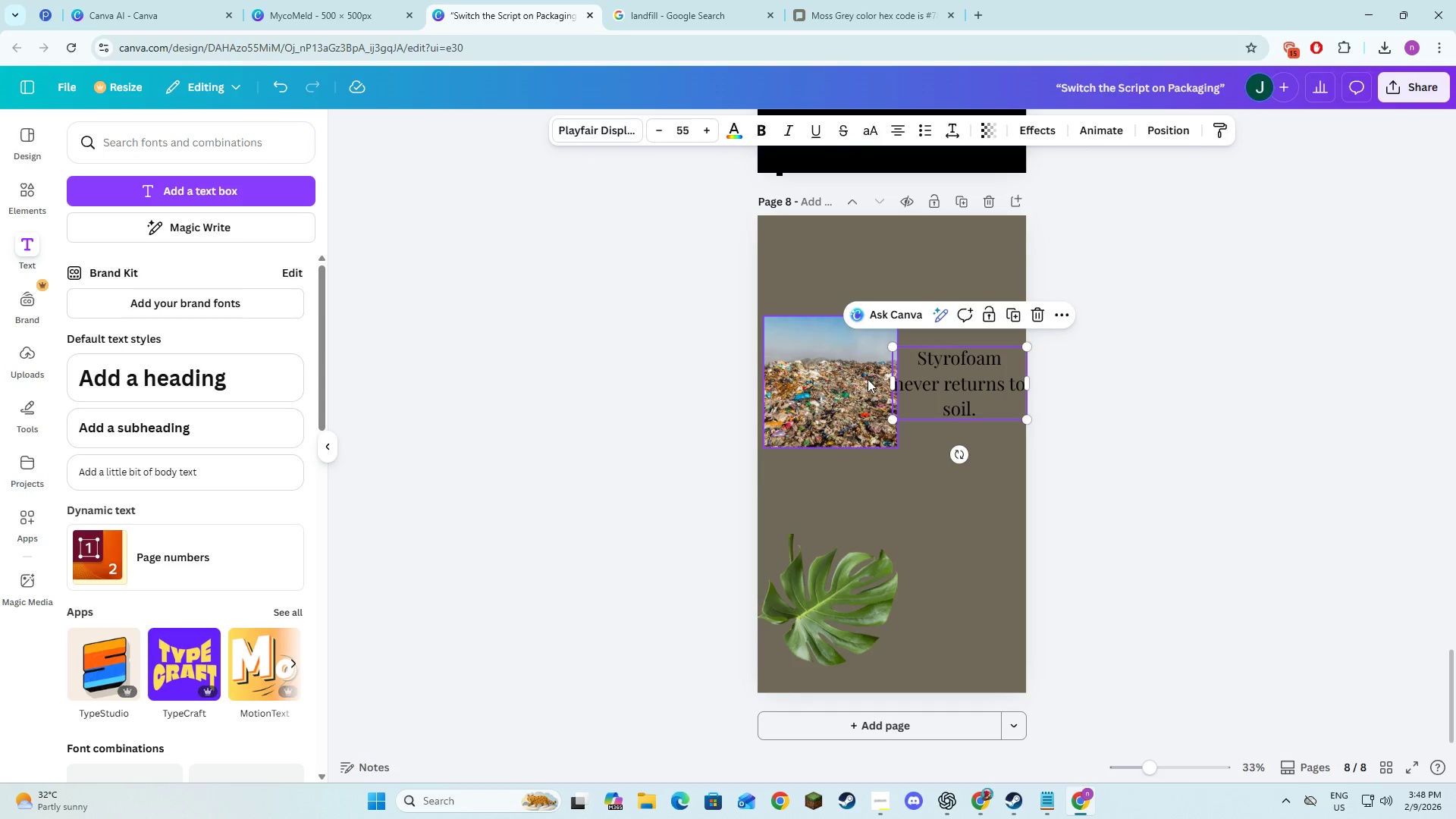 
left_click_drag(start_coordinate=[893, 380], to_coordinate=[898, 380])
 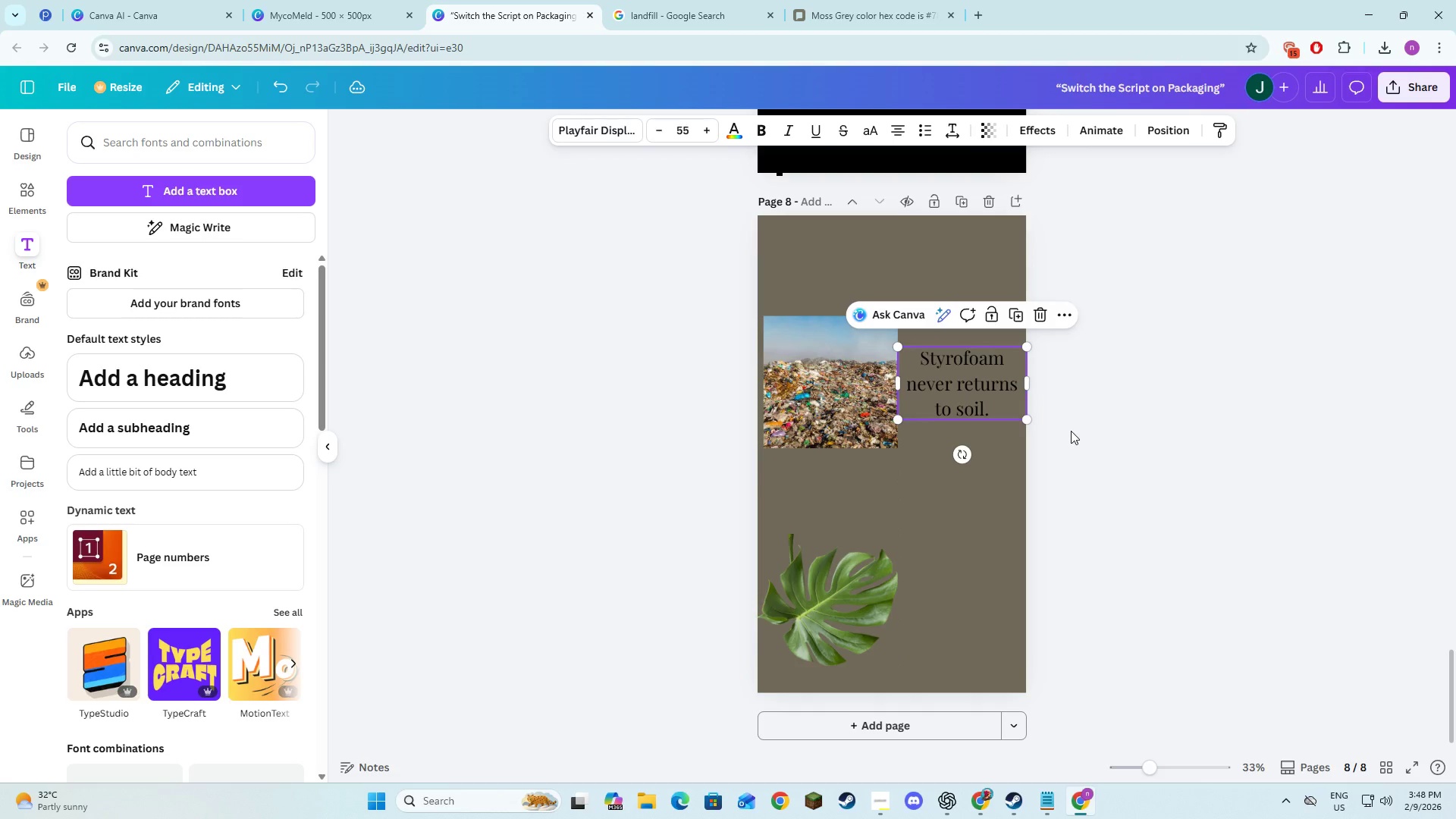 
left_click([1097, 439])
 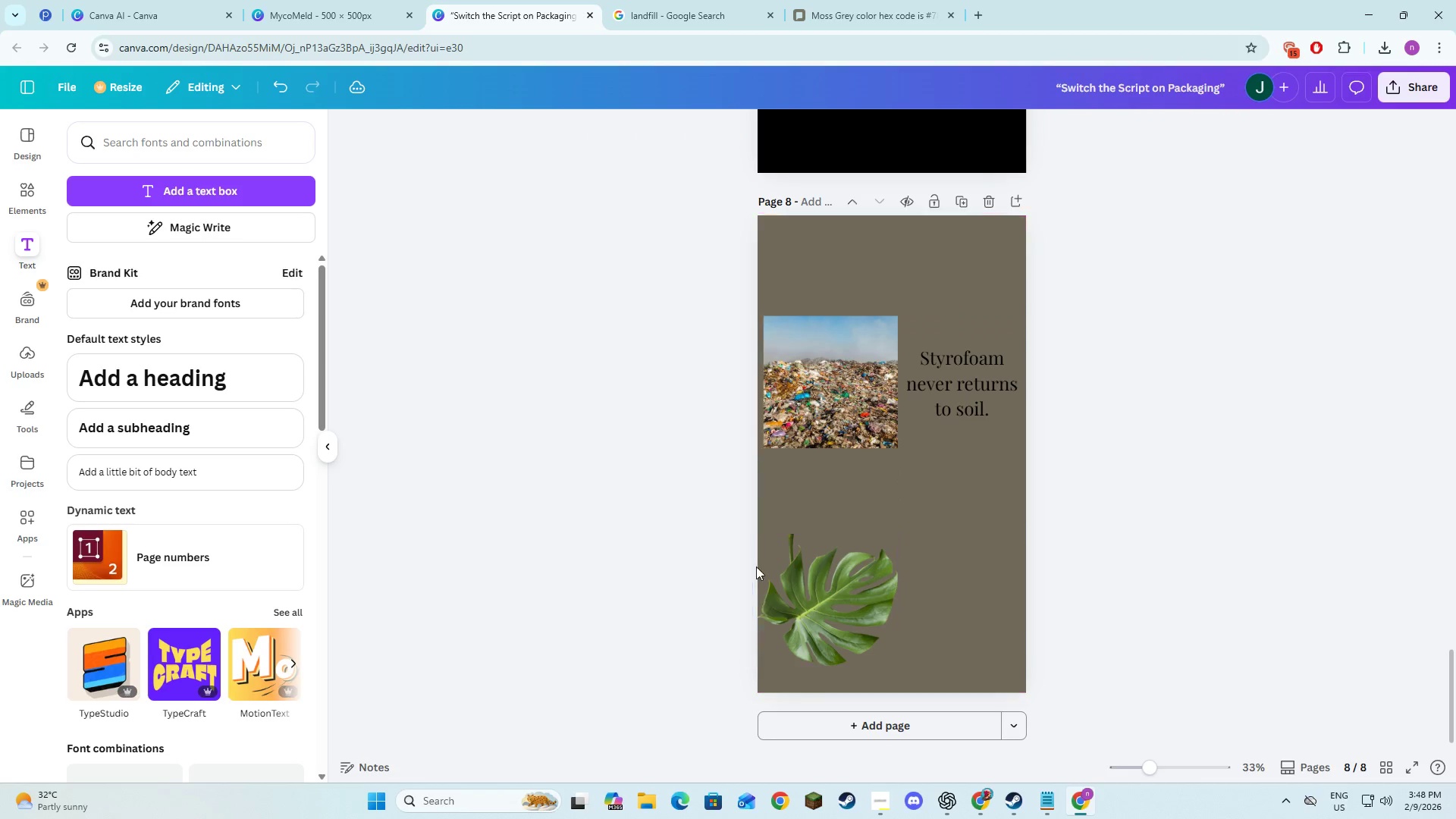 
left_click([805, 610])
 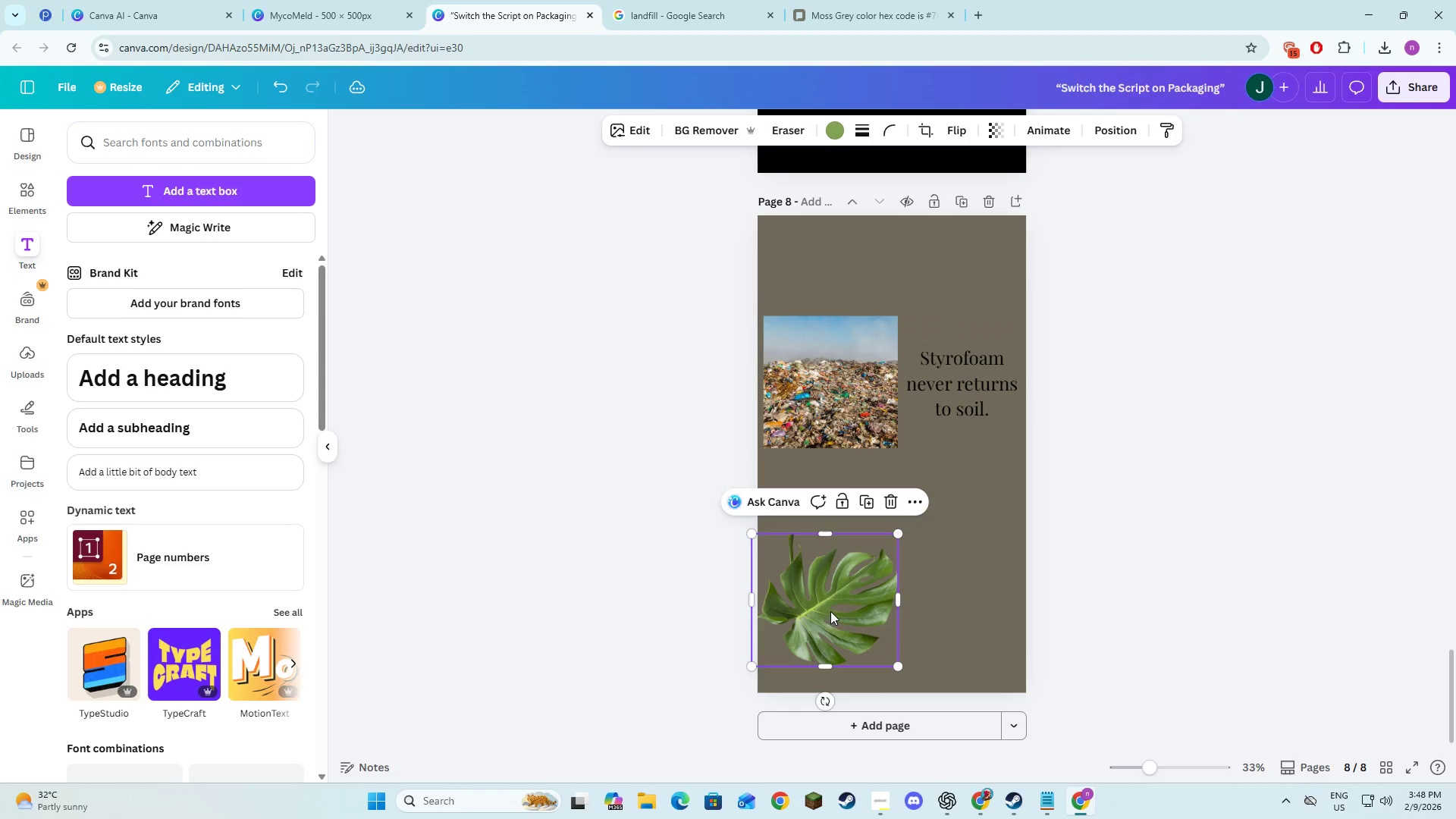 
left_click_drag(start_coordinate=[831, 611], to_coordinate=[843, 539])
 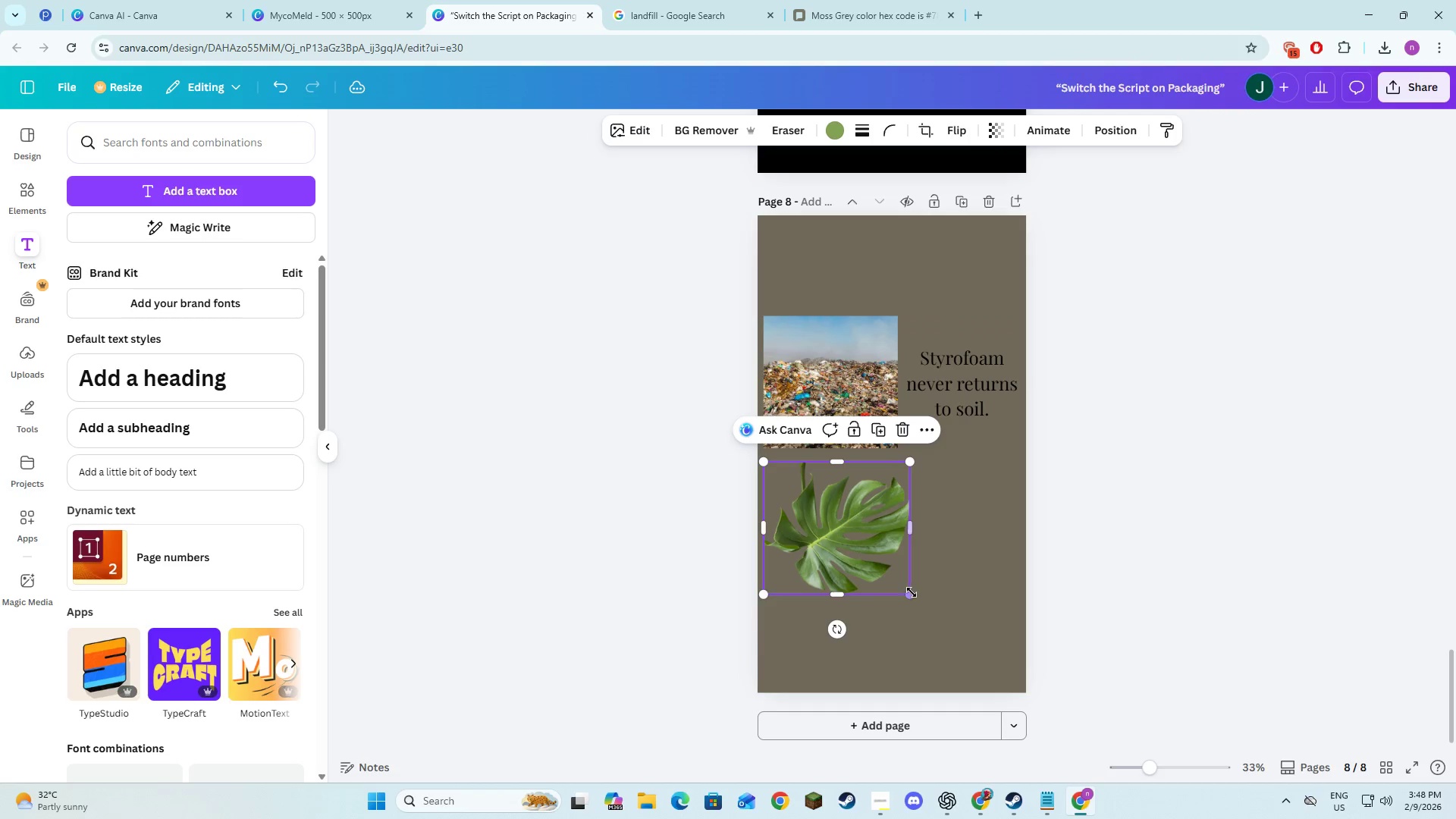 
left_click_drag(start_coordinate=[910, 595], to_coordinate=[899, 587])
 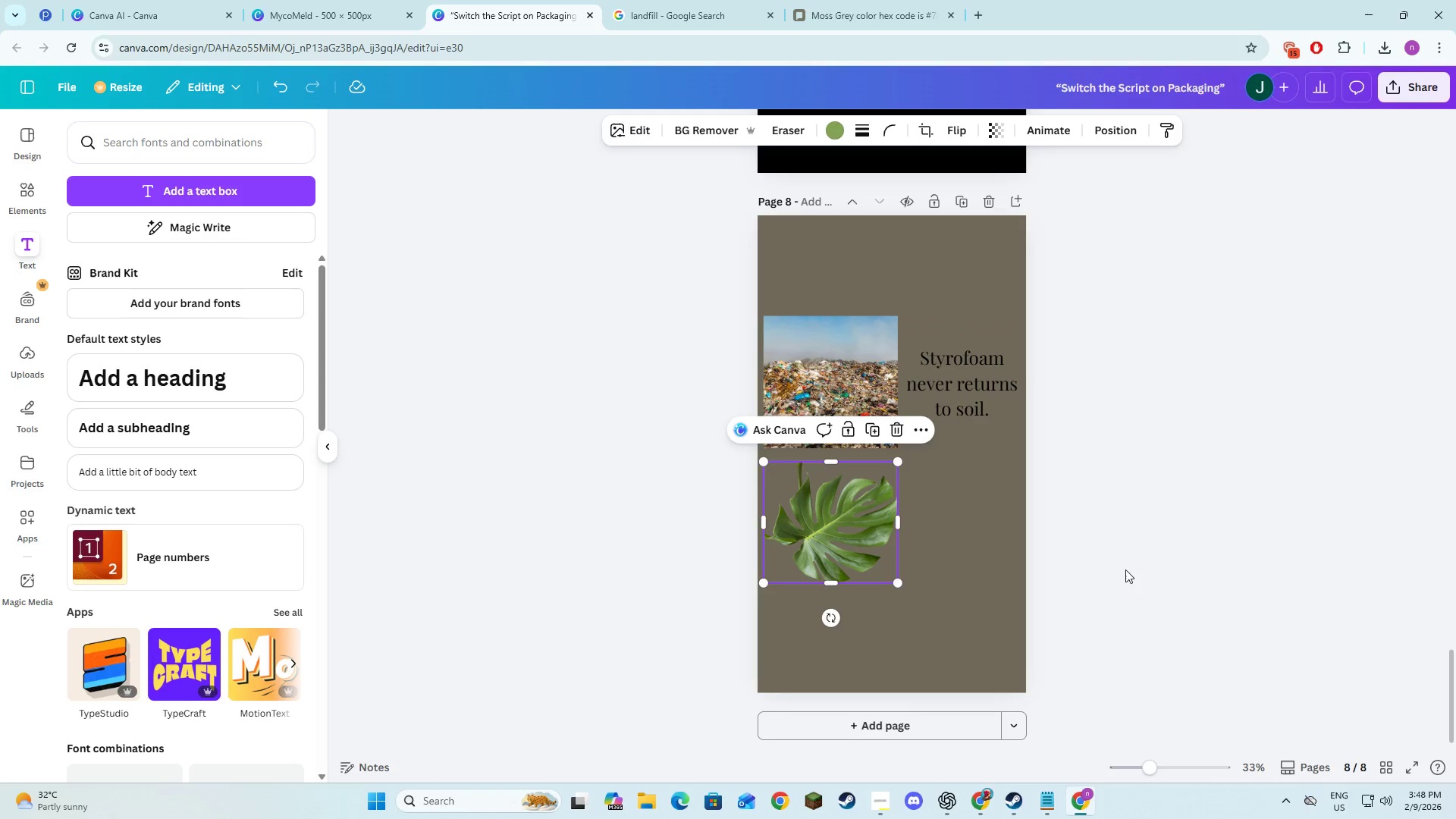 
left_click([1125, 570])
 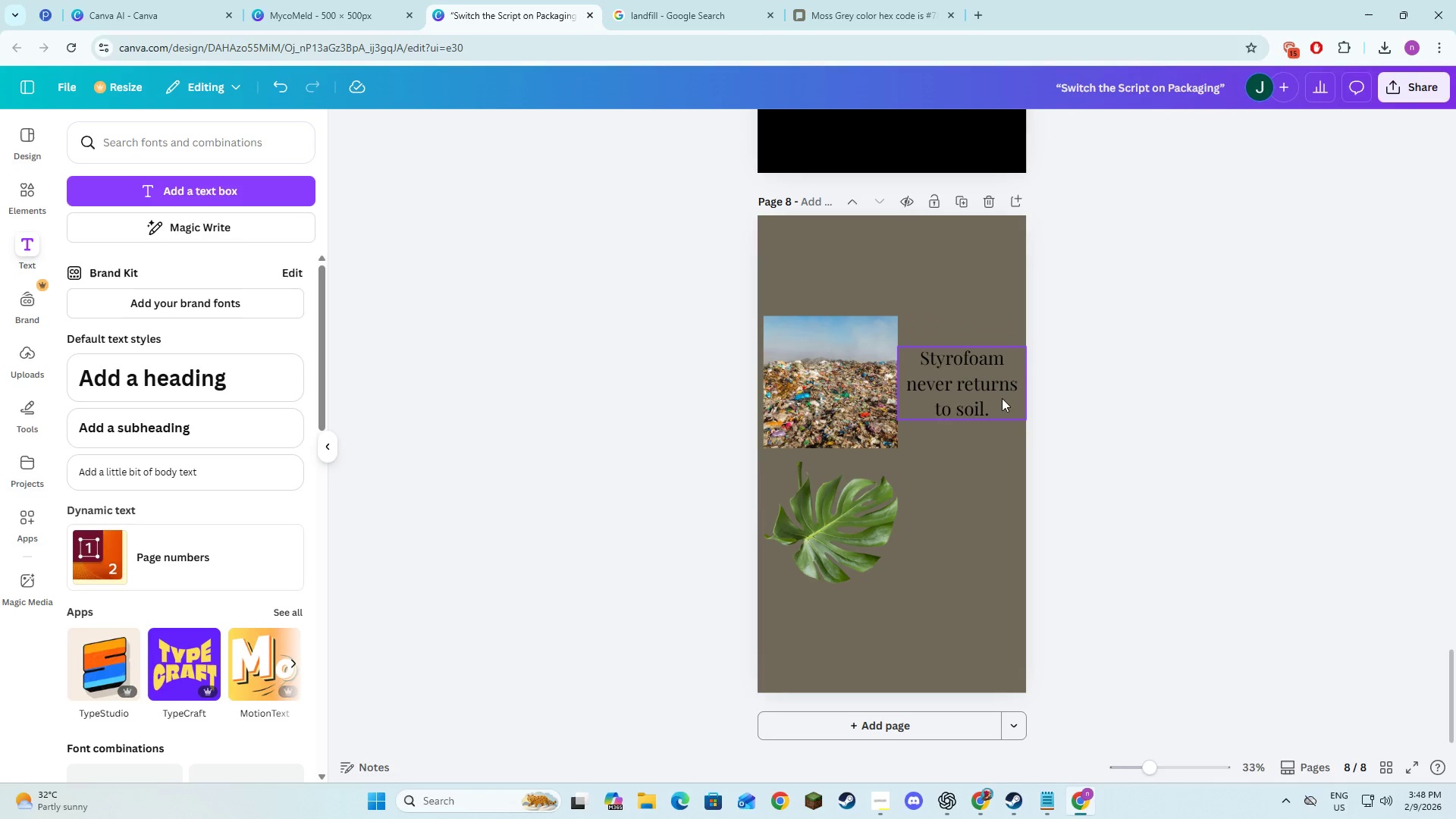 
double_click([999, 394])
 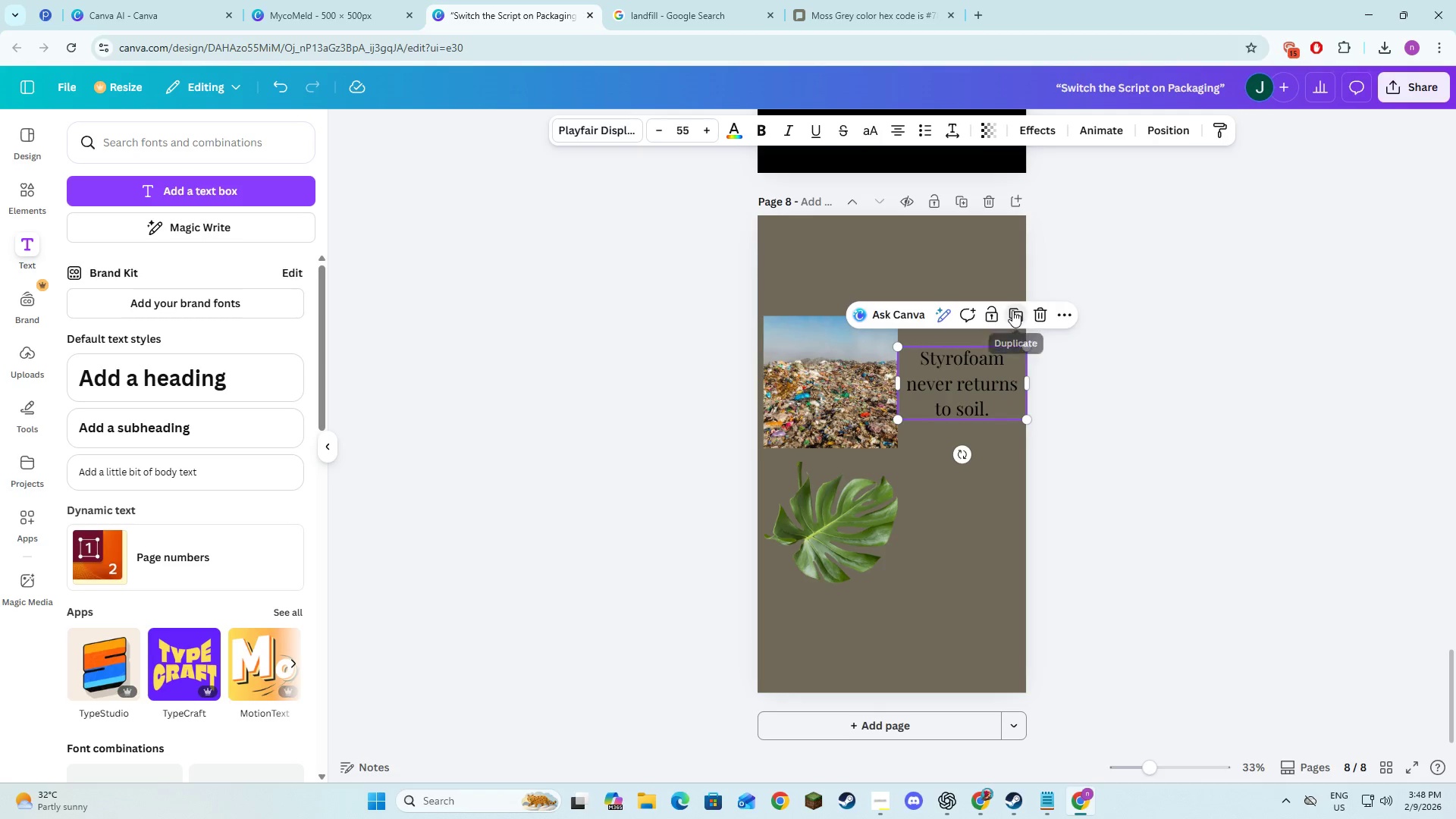 
left_click_drag(start_coordinate=[970, 389], to_coordinate=[959, 535])
 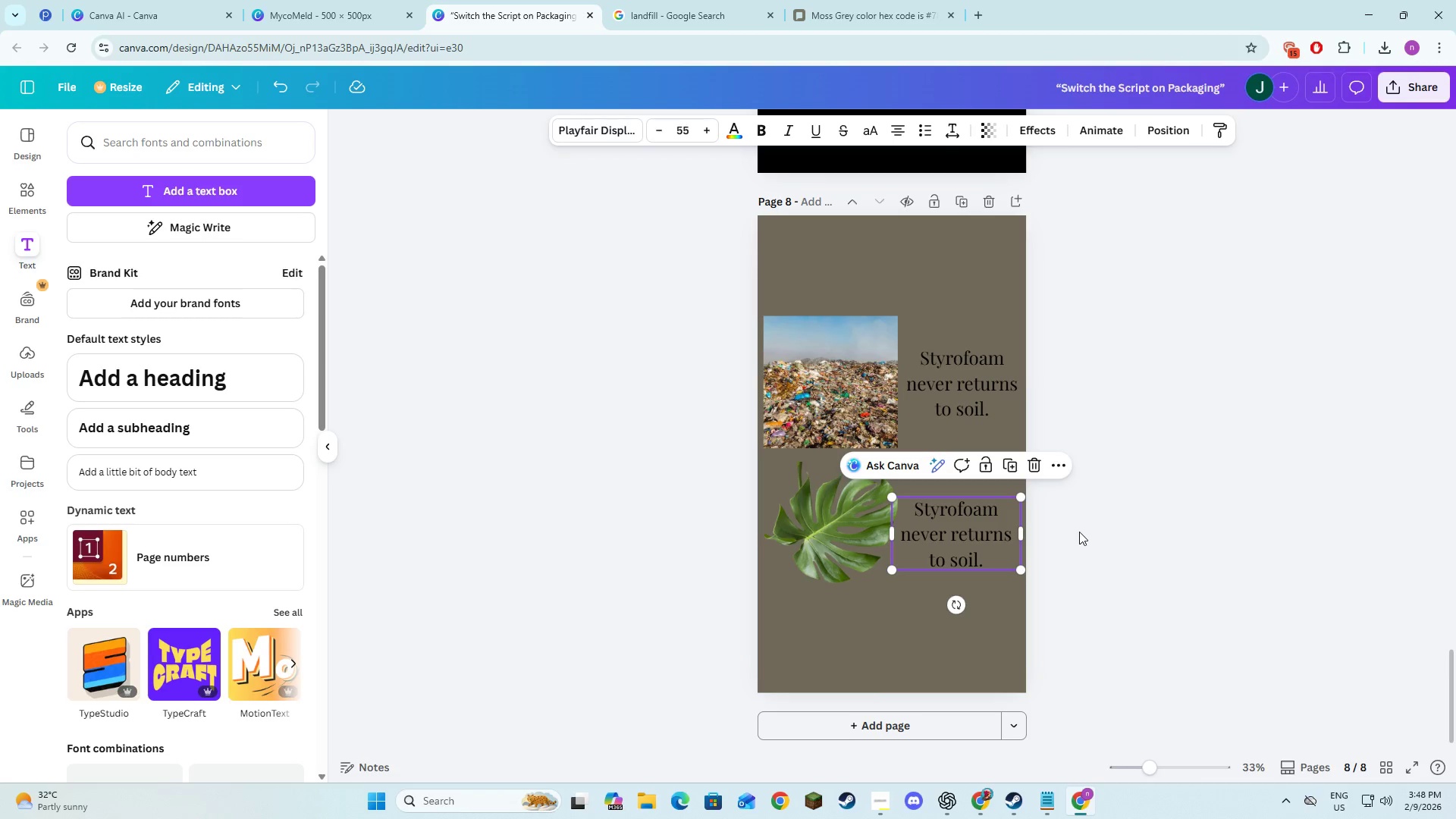 
left_click([1079, 532])
 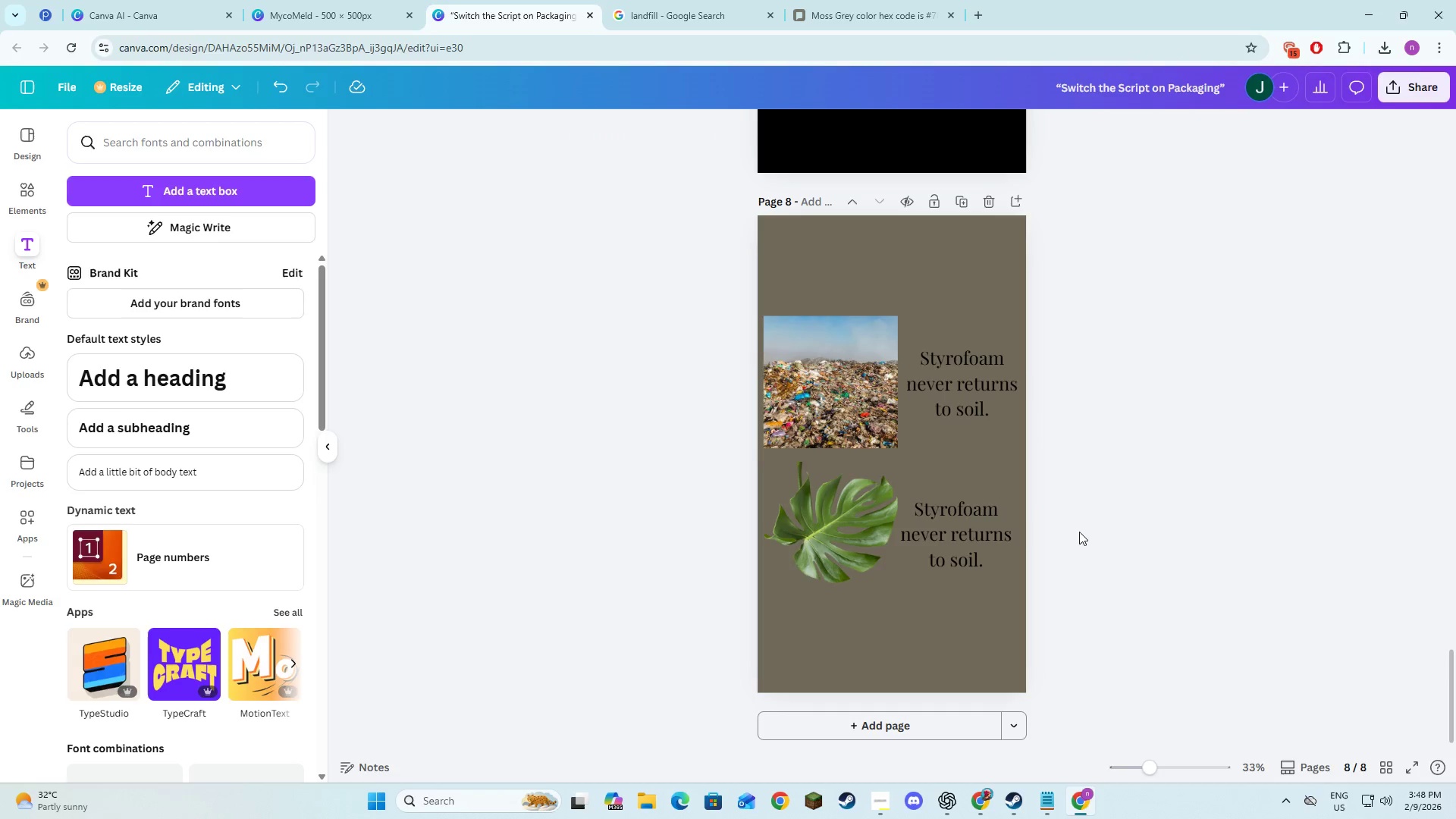 
key(Alt+AltLeft)
 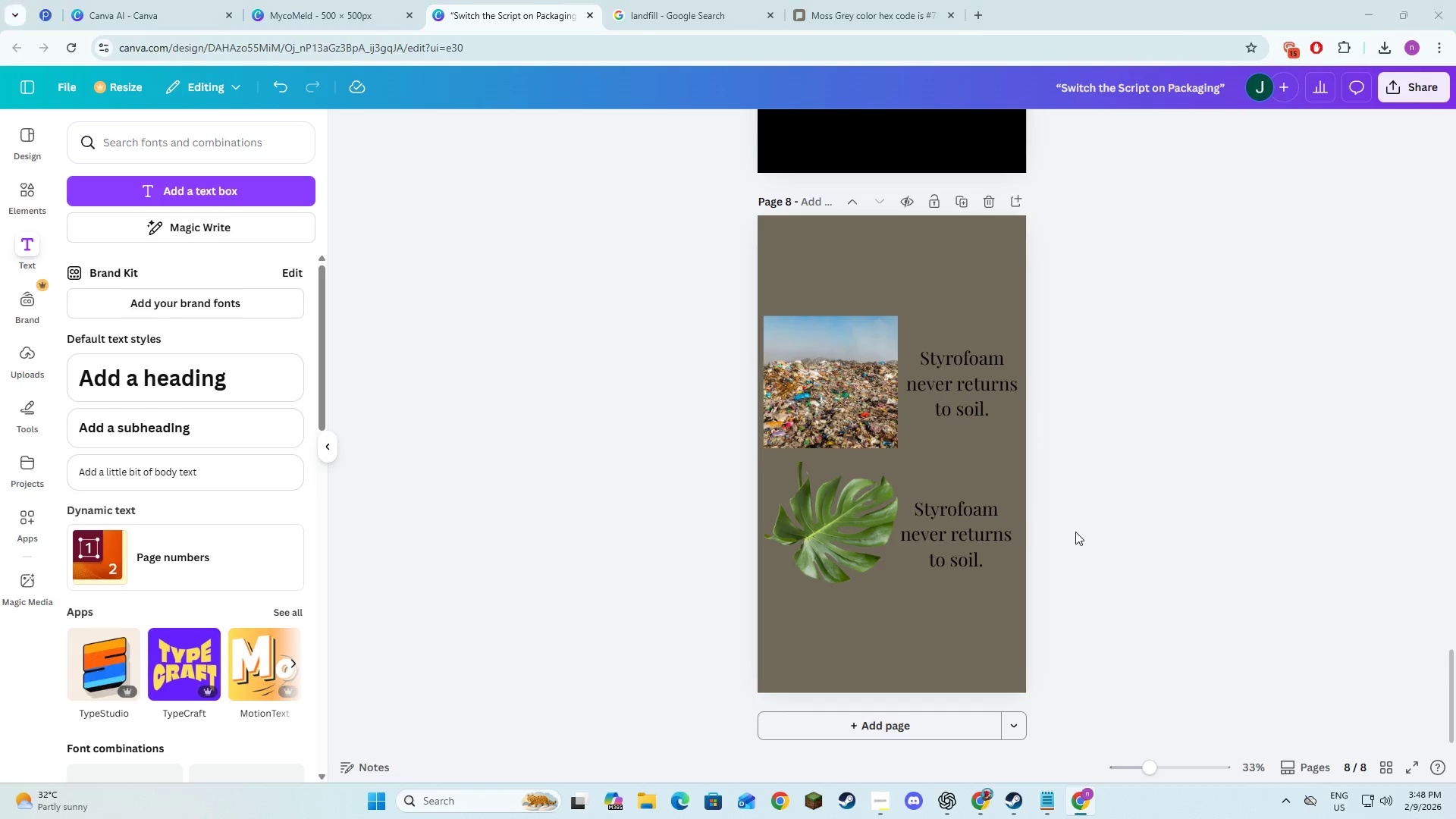 
key(Alt+Tab)
 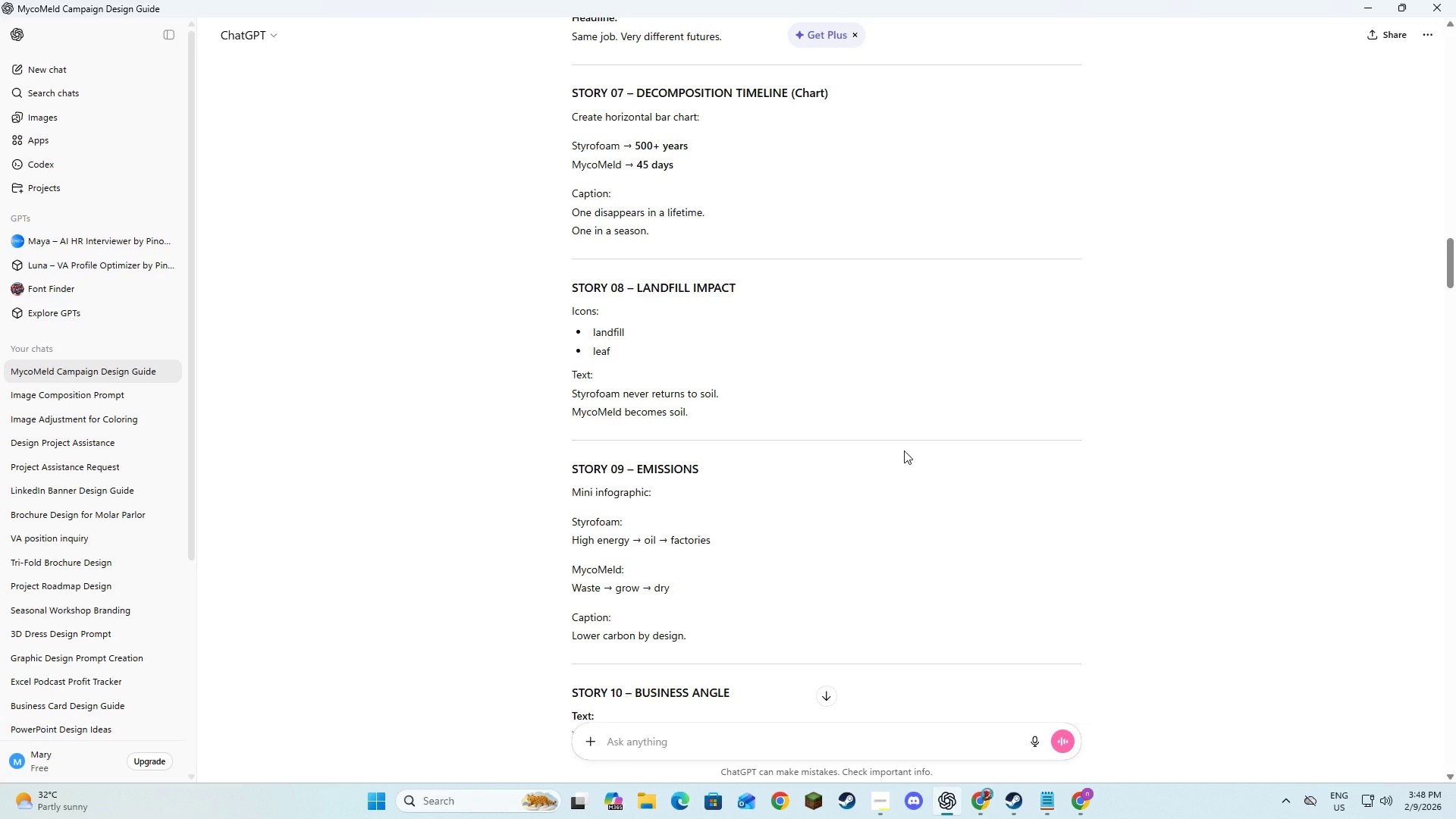 
key(Alt+AltLeft)
 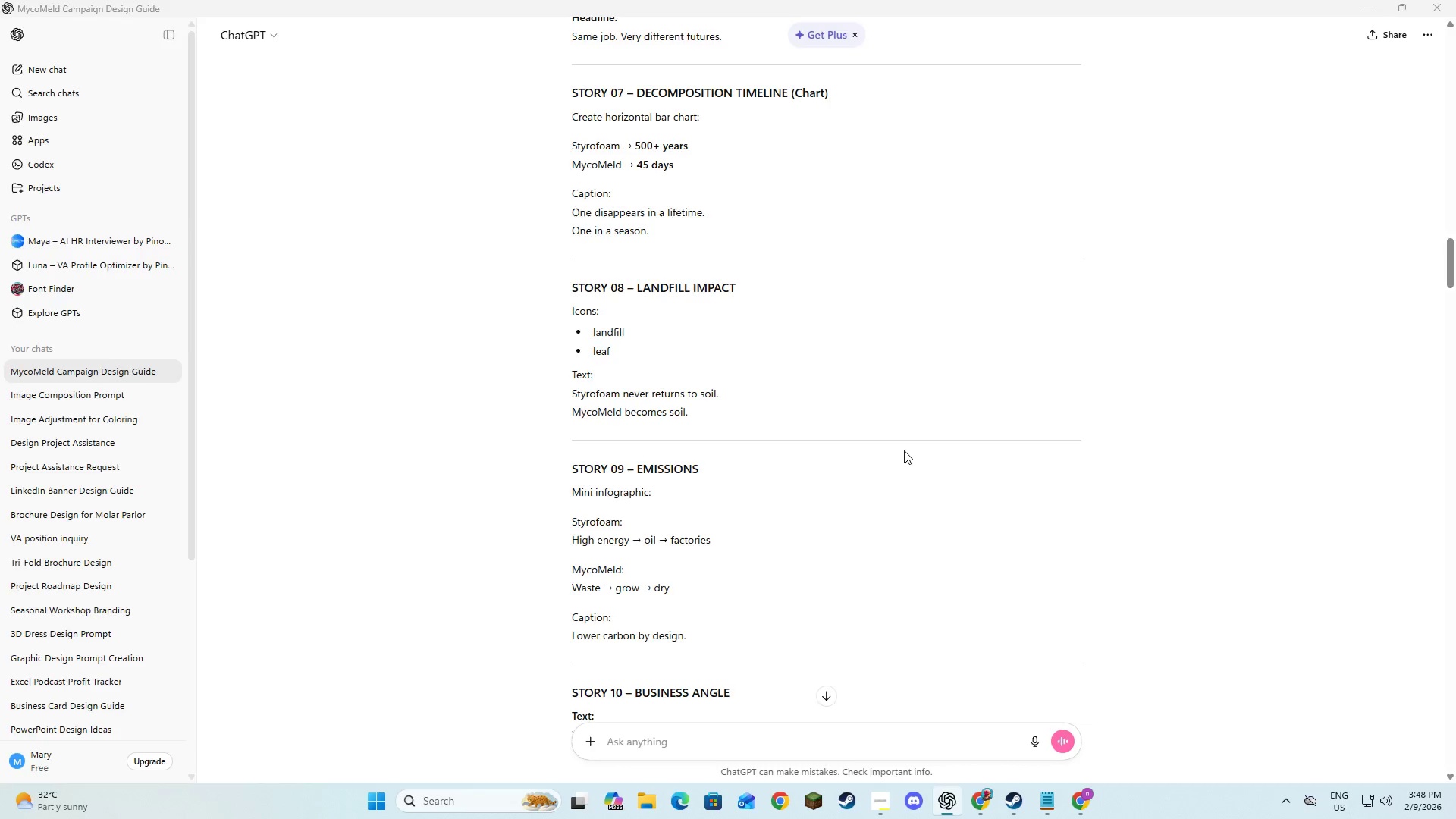 
key(Alt+Tab)
 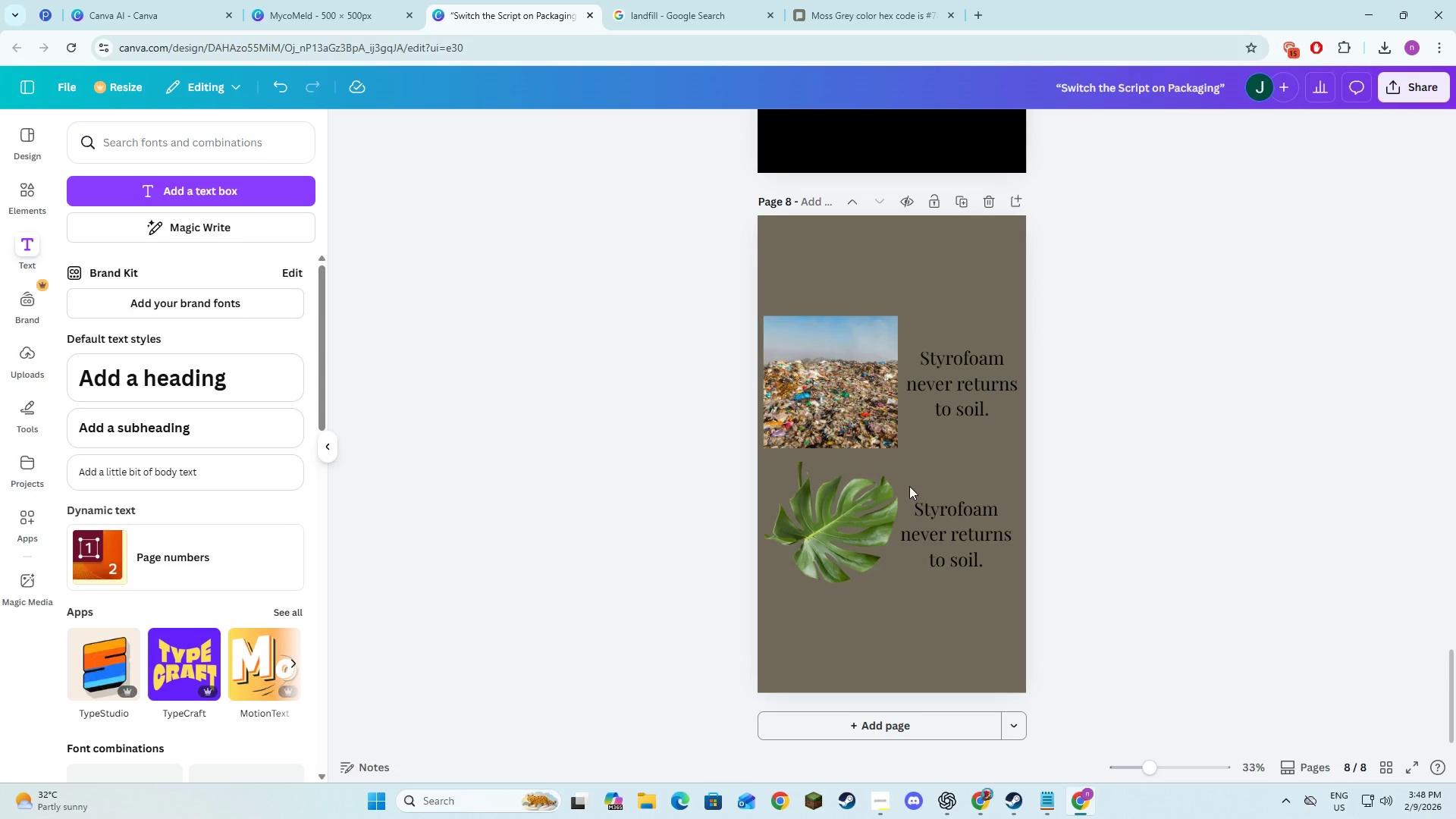 
left_click([934, 516])
 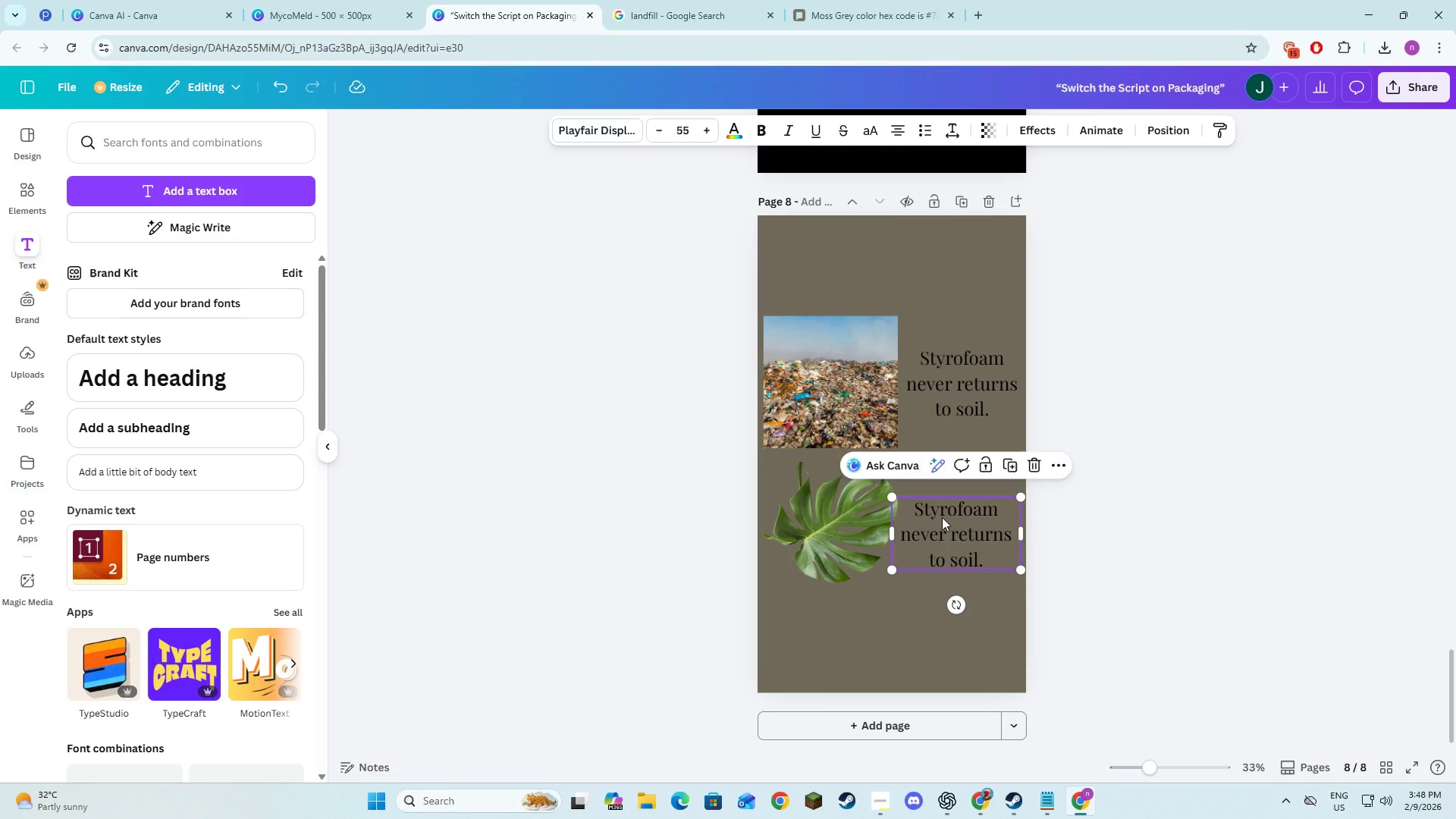 
double_click([942, 517])
 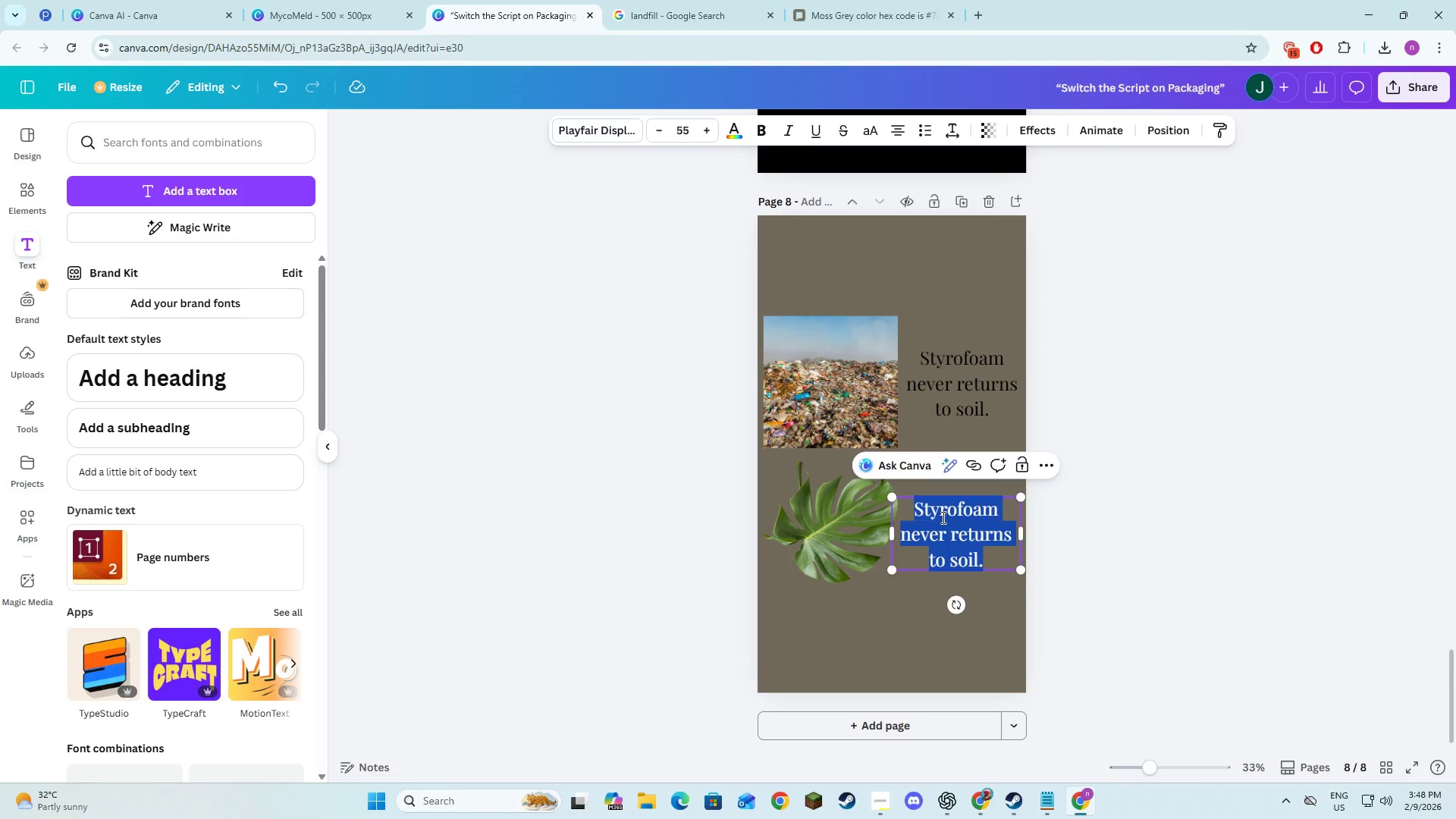 
type(Mu)
key(Backspace)
 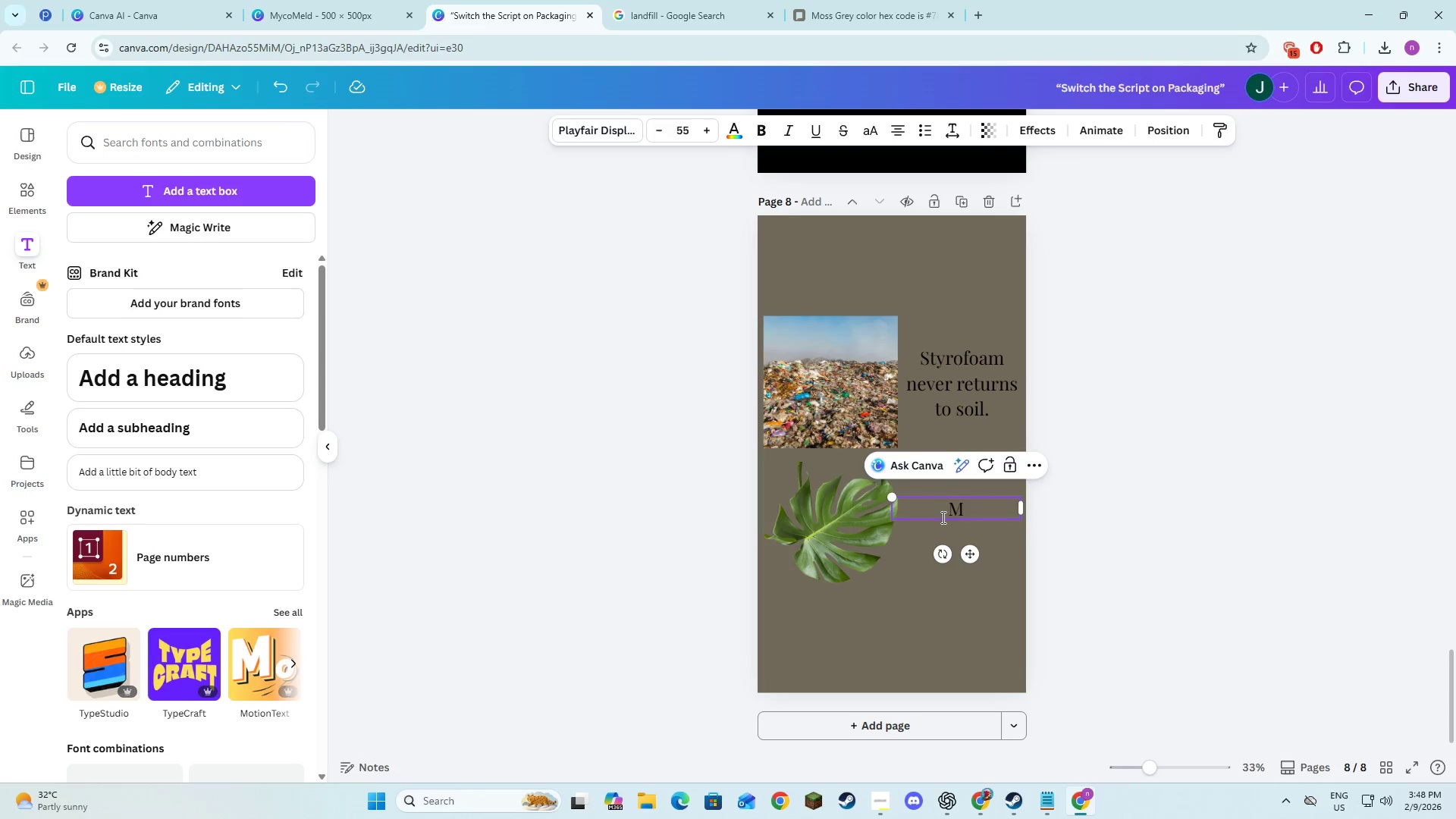 
type(ycom)
key(Backspace)
type(Meld )
 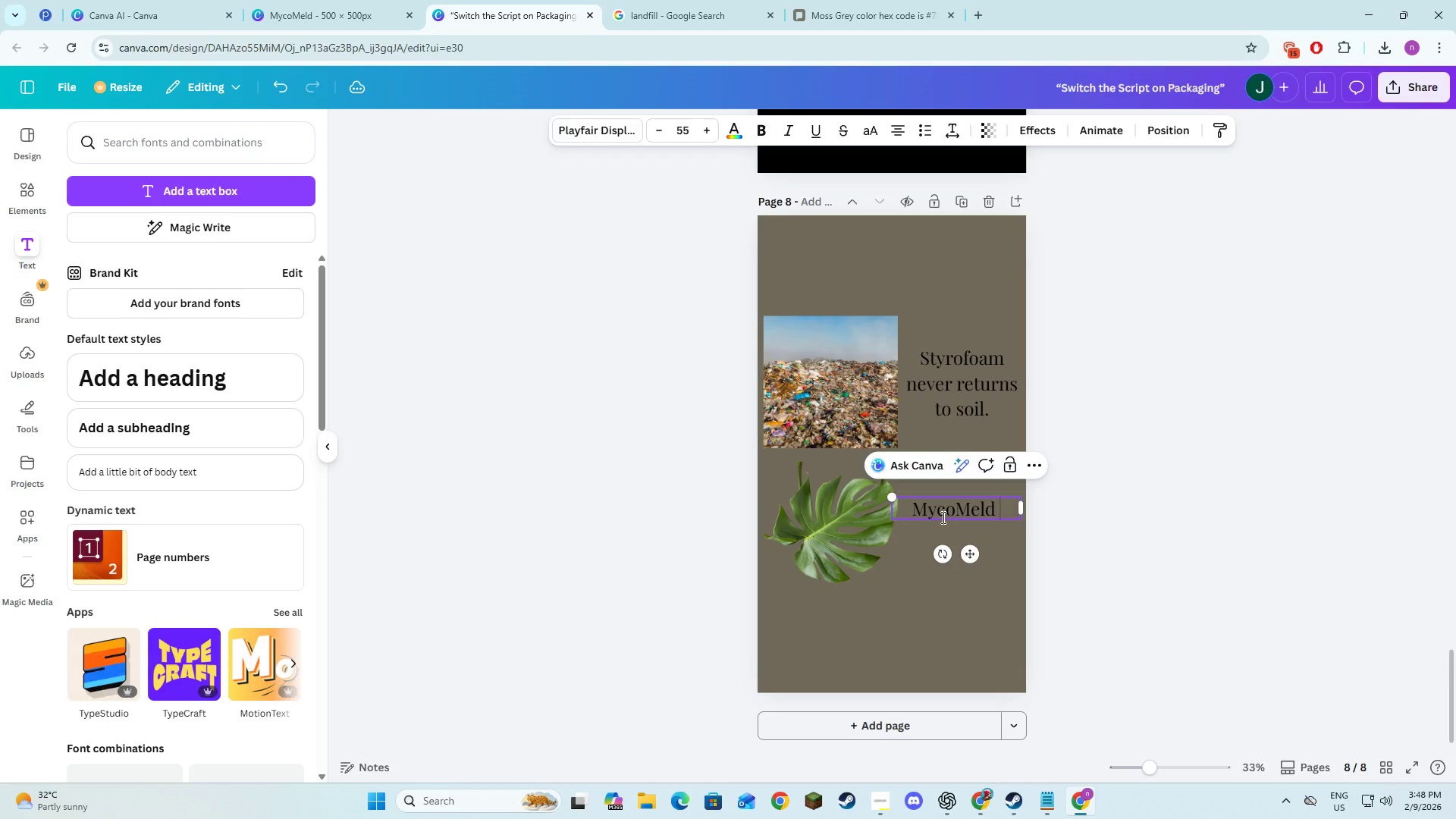 
key(Alt+AltLeft)
 